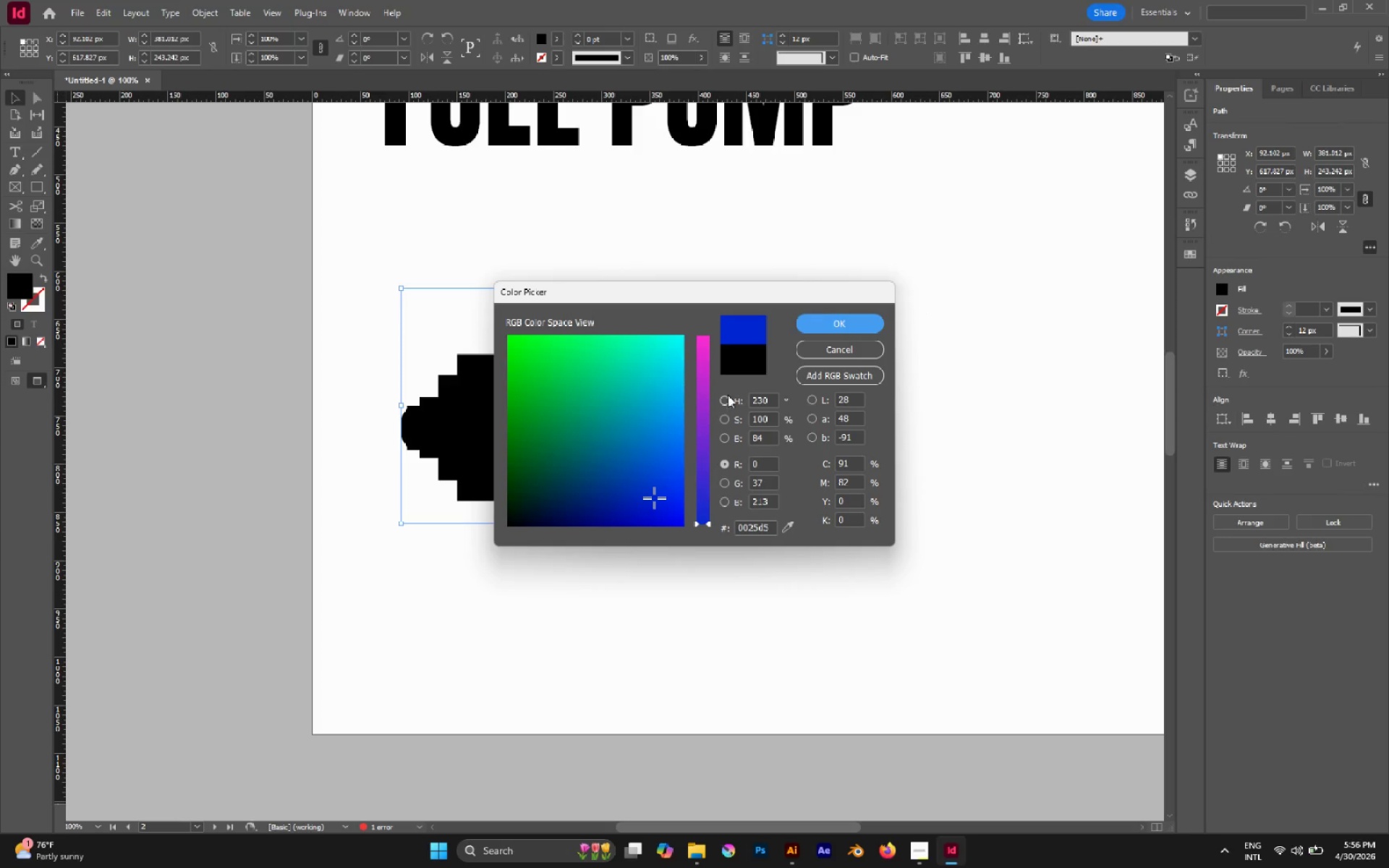 
double_click([725, 397])
 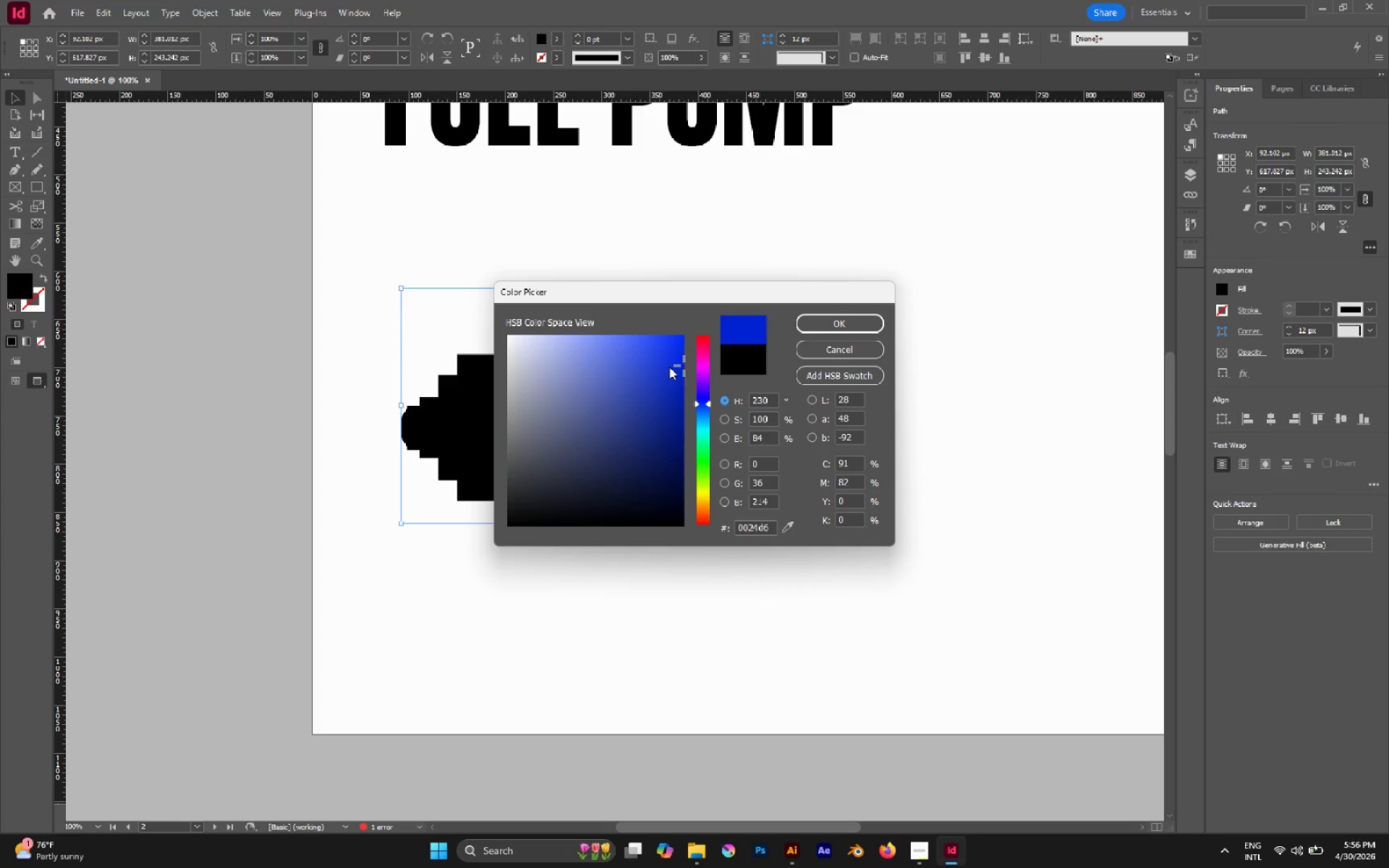 
left_click_drag(start_coordinate=[668, 367], to_coordinate=[667, 384])
 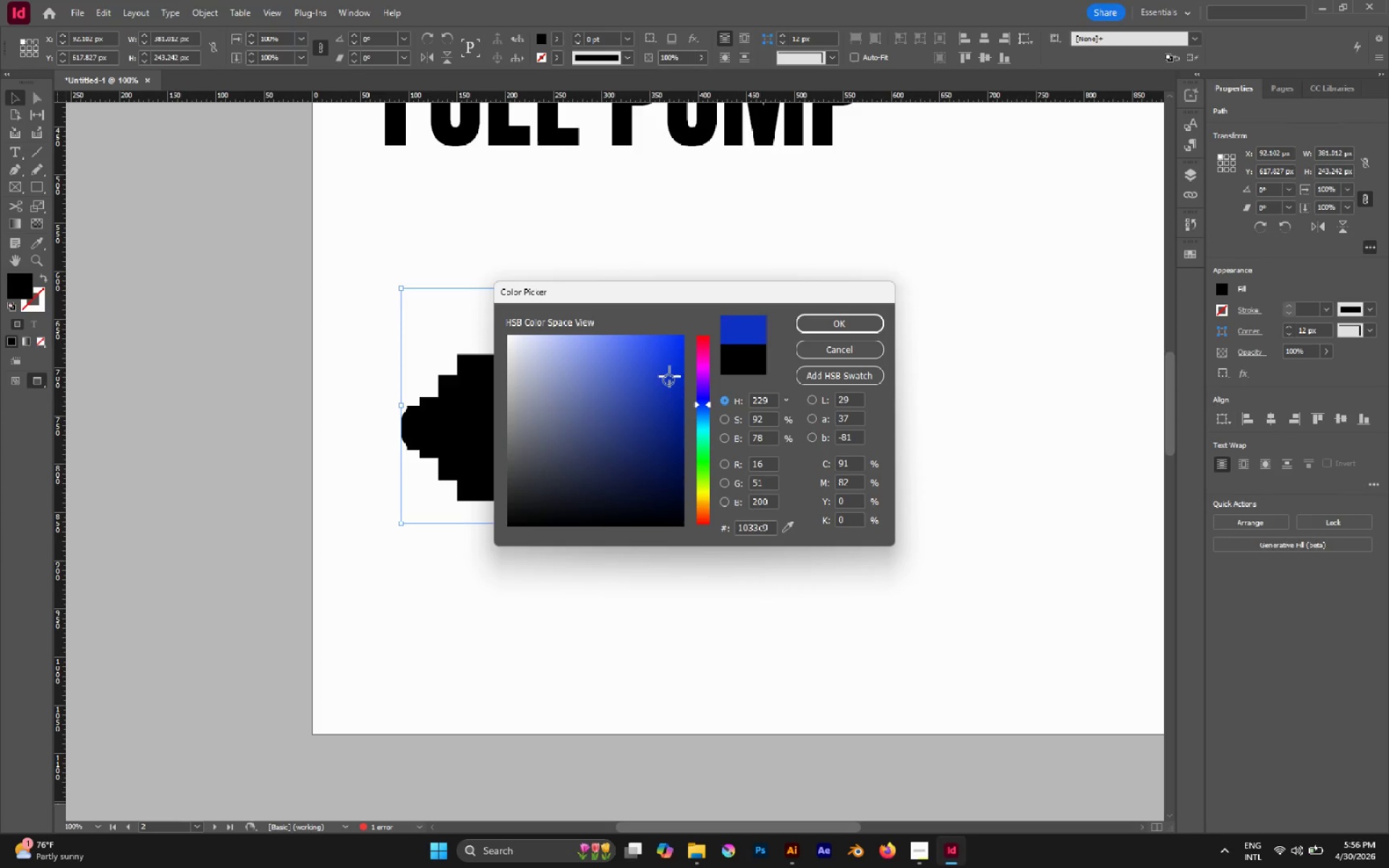 
left_click_drag(start_coordinate=[669, 375], to_coordinate=[635, 403])
 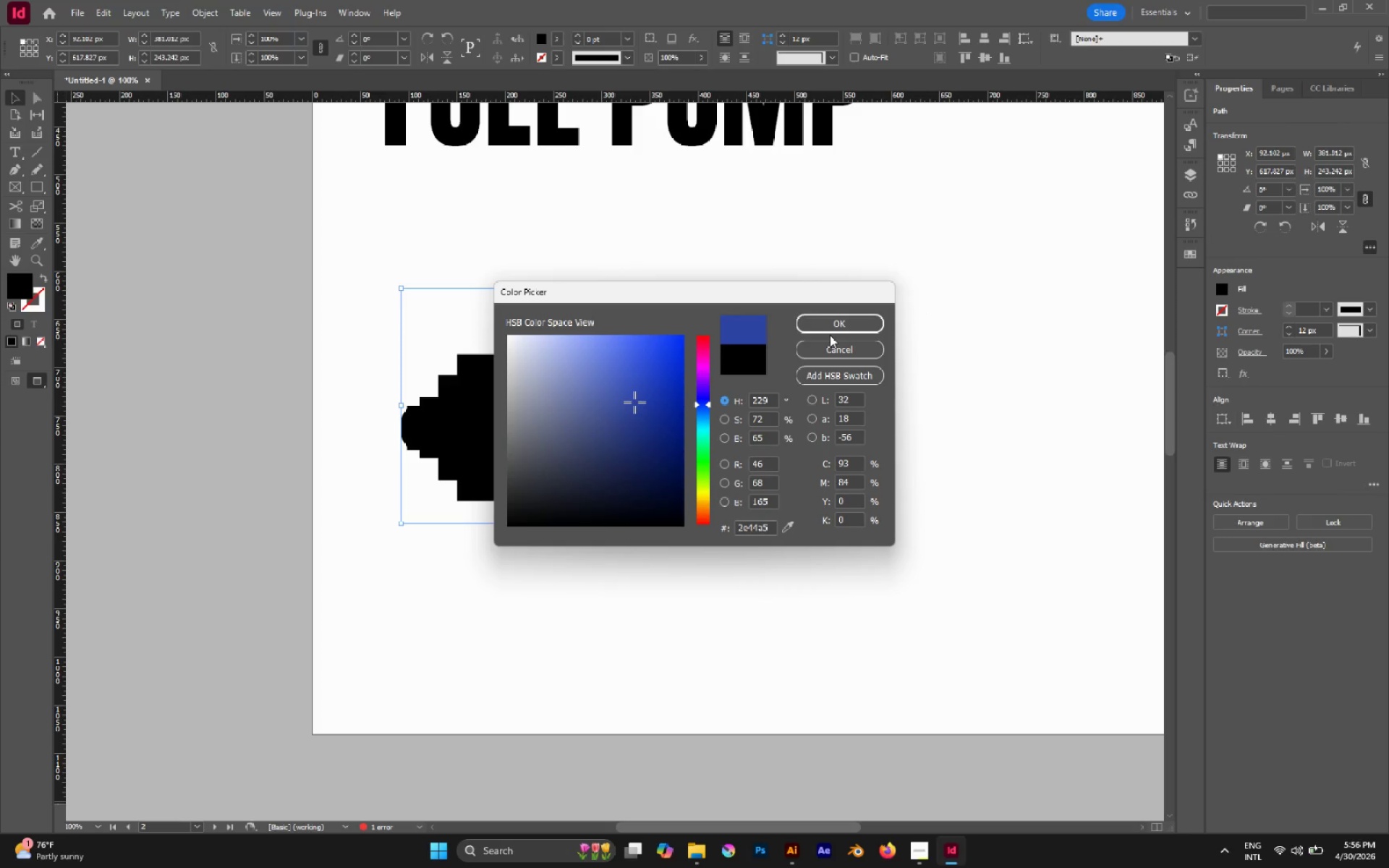 
left_click([830, 332])
 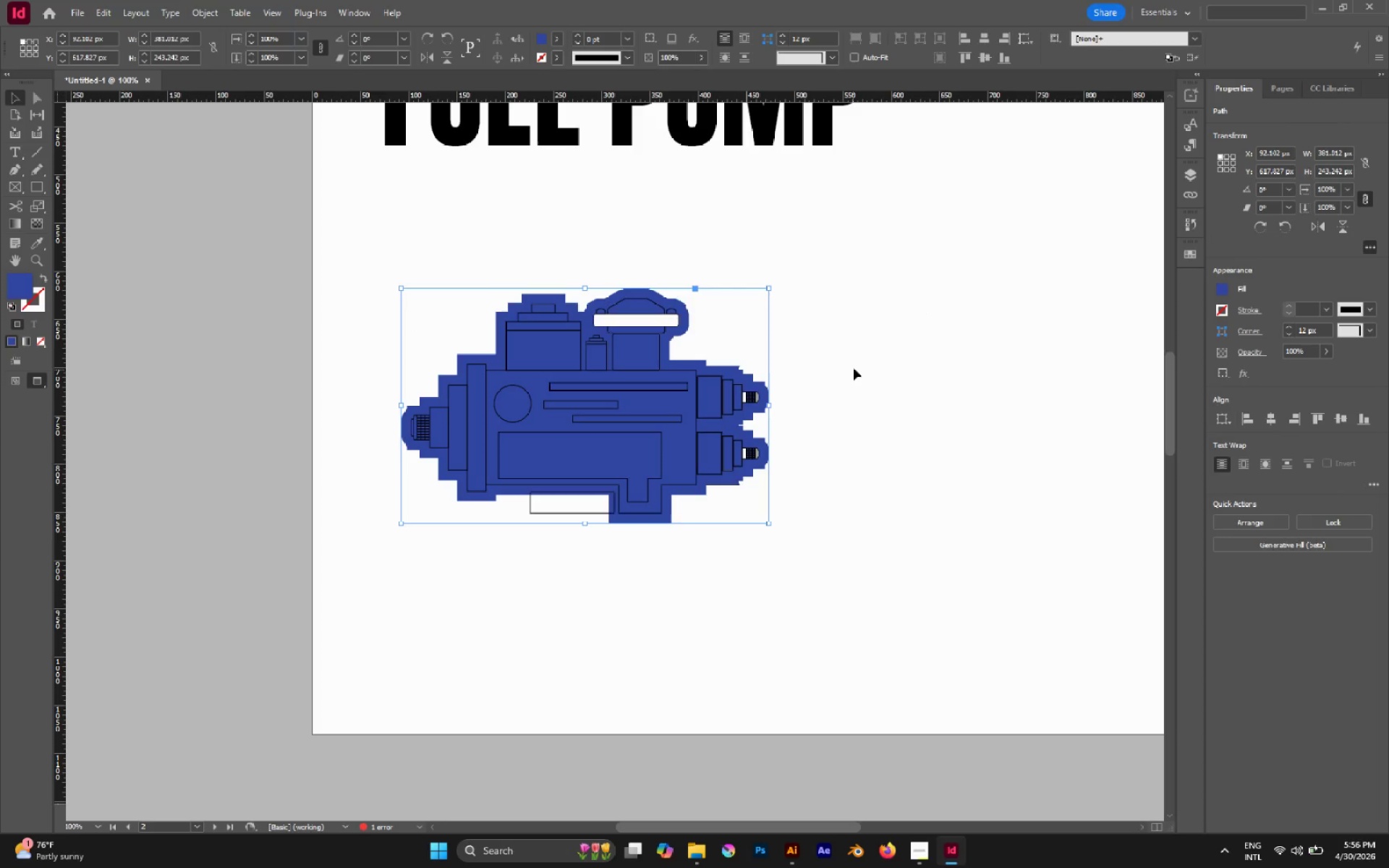 
left_click([854, 368])
 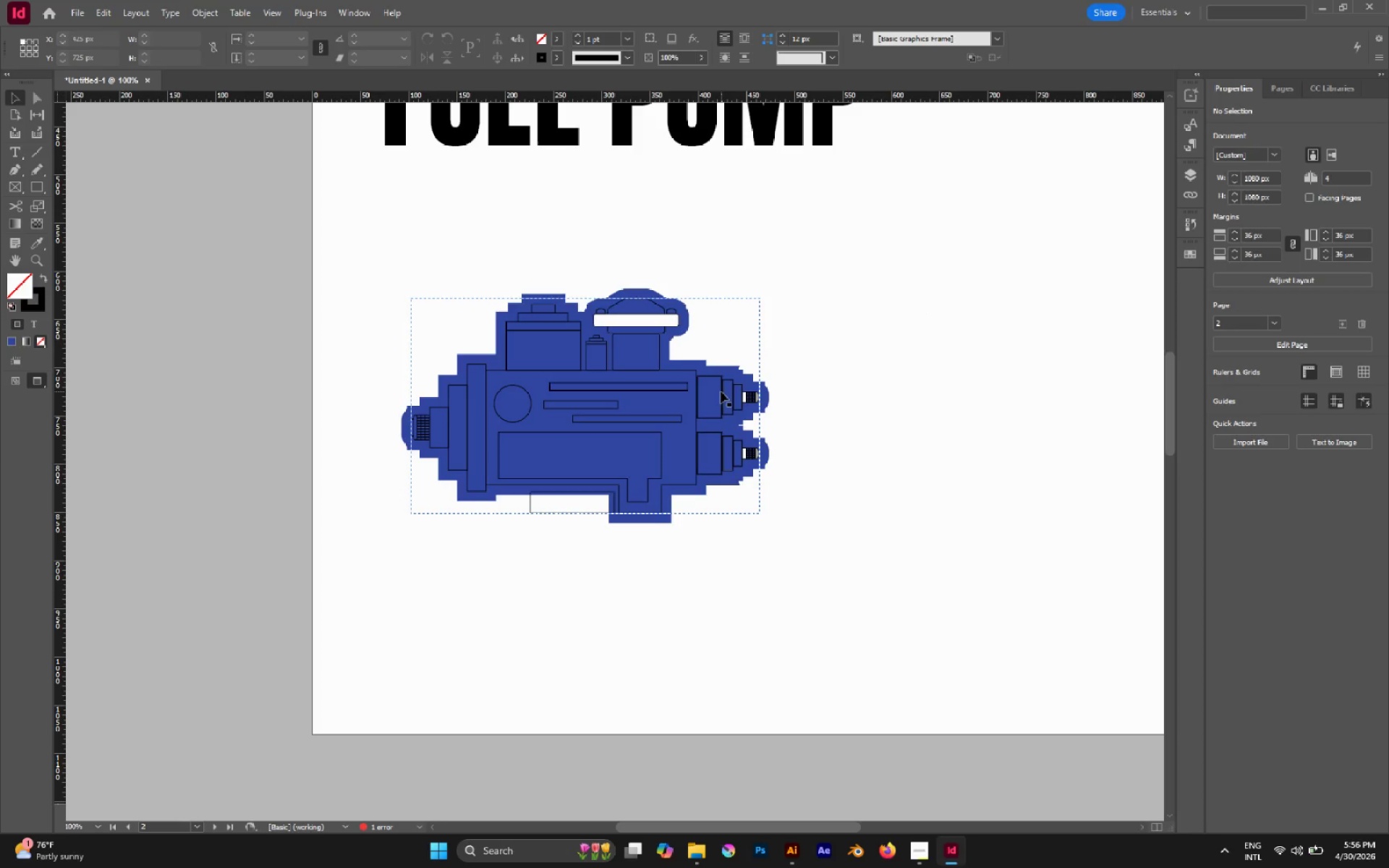 
key(A)
 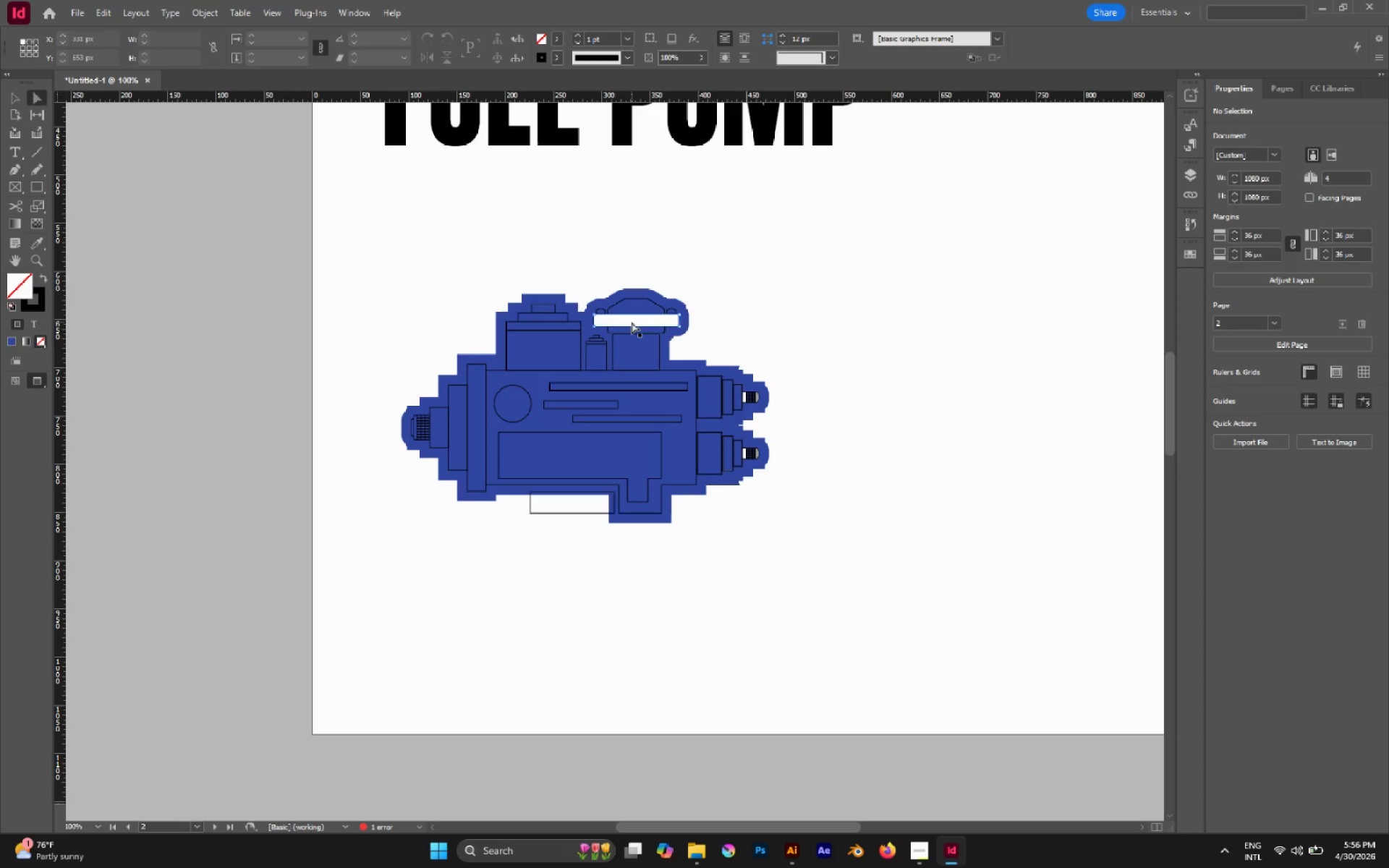 
left_click([632, 322])
 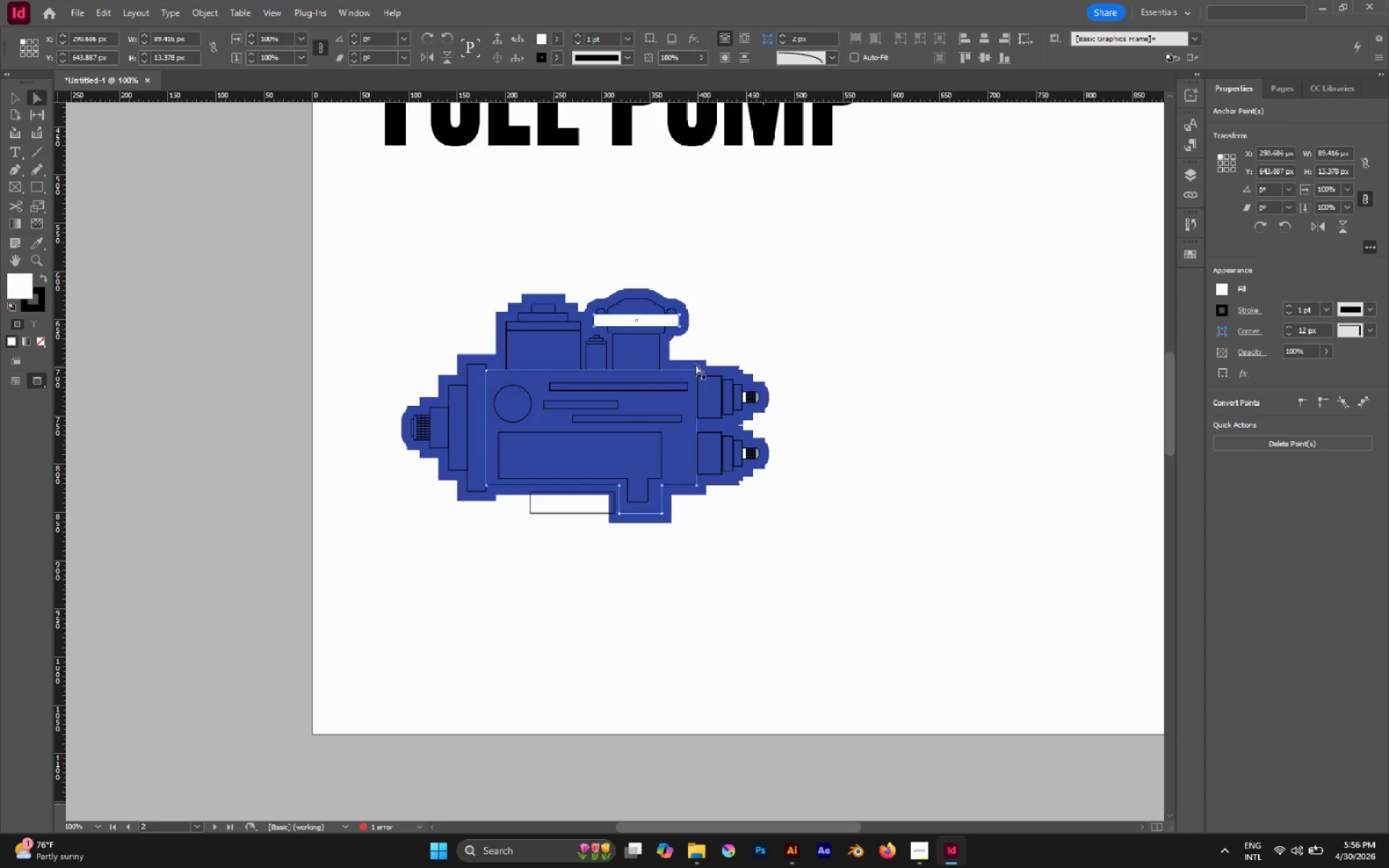 
key(I)
 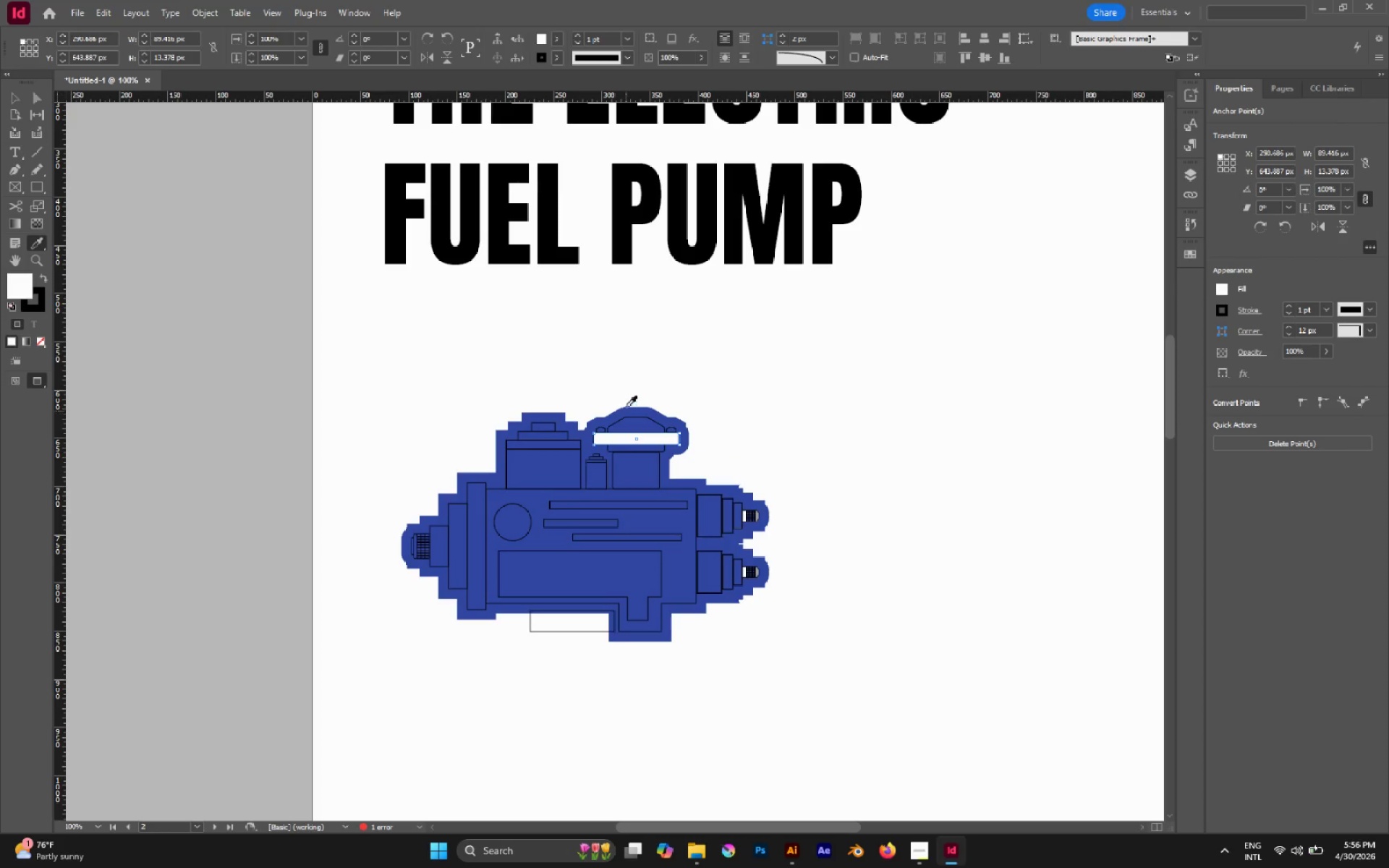 
scroll: coordinate [687, 350], scroll_direction: up, amount: 1.0
 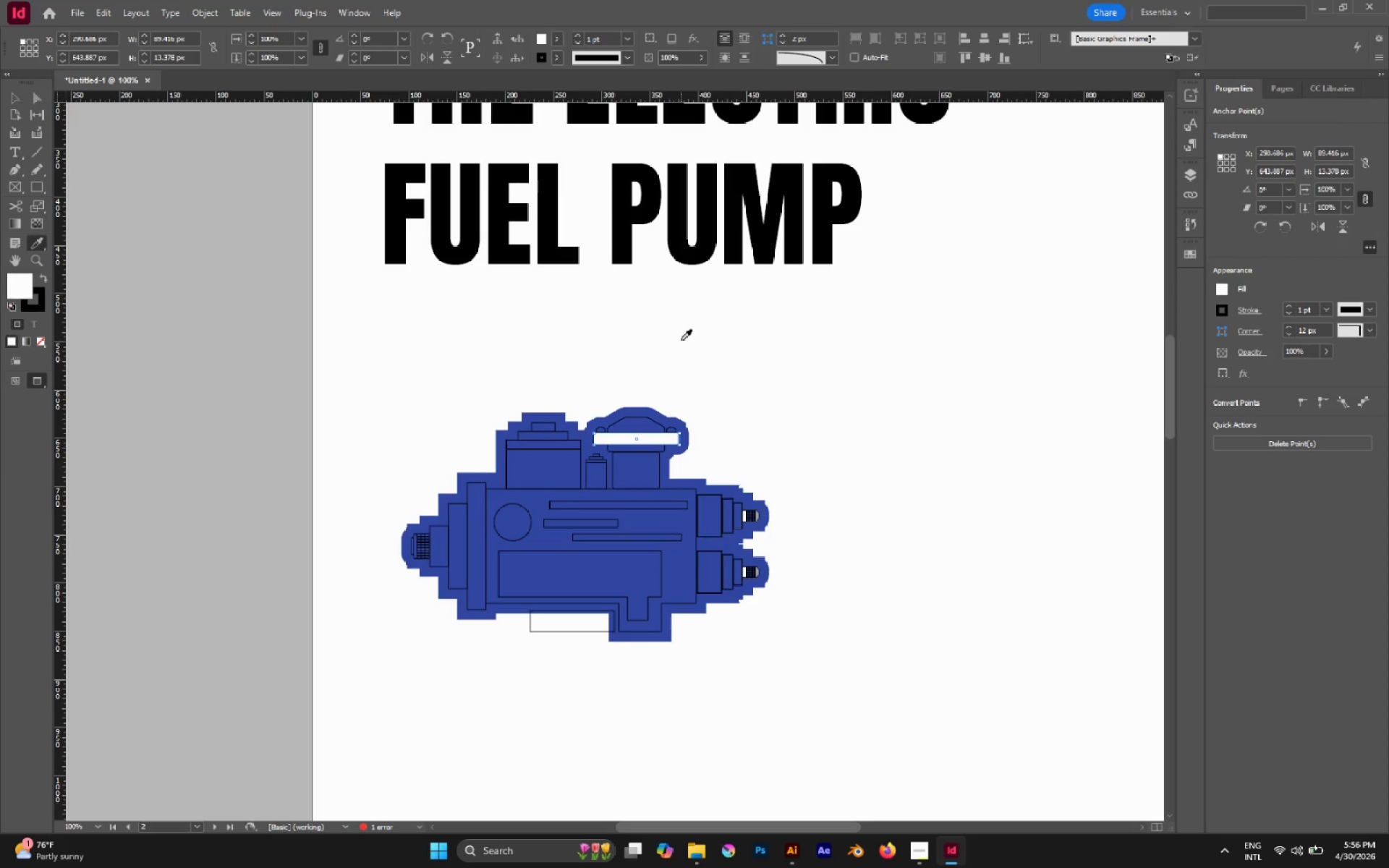 
key(Control+X)
 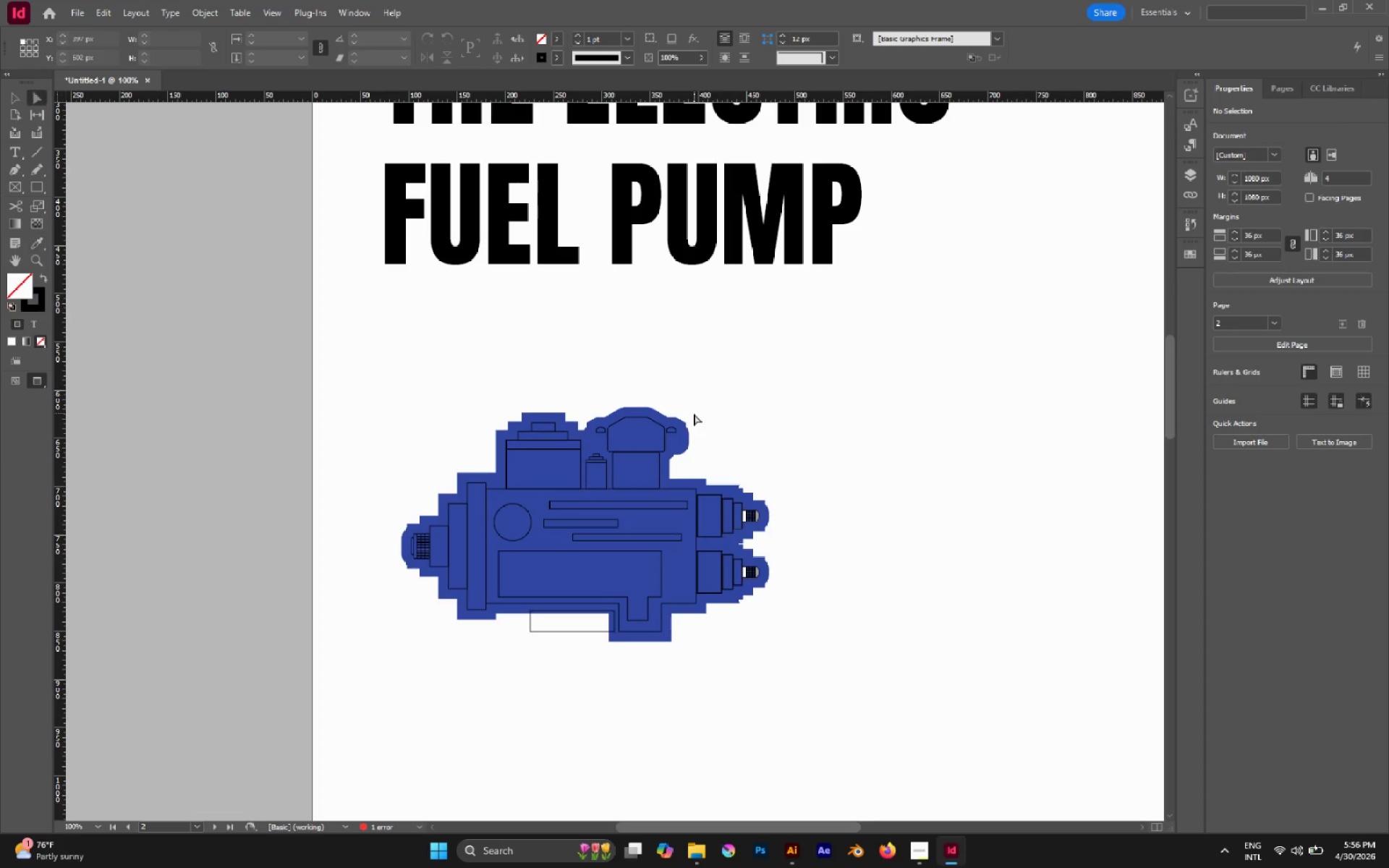 
type(av)
 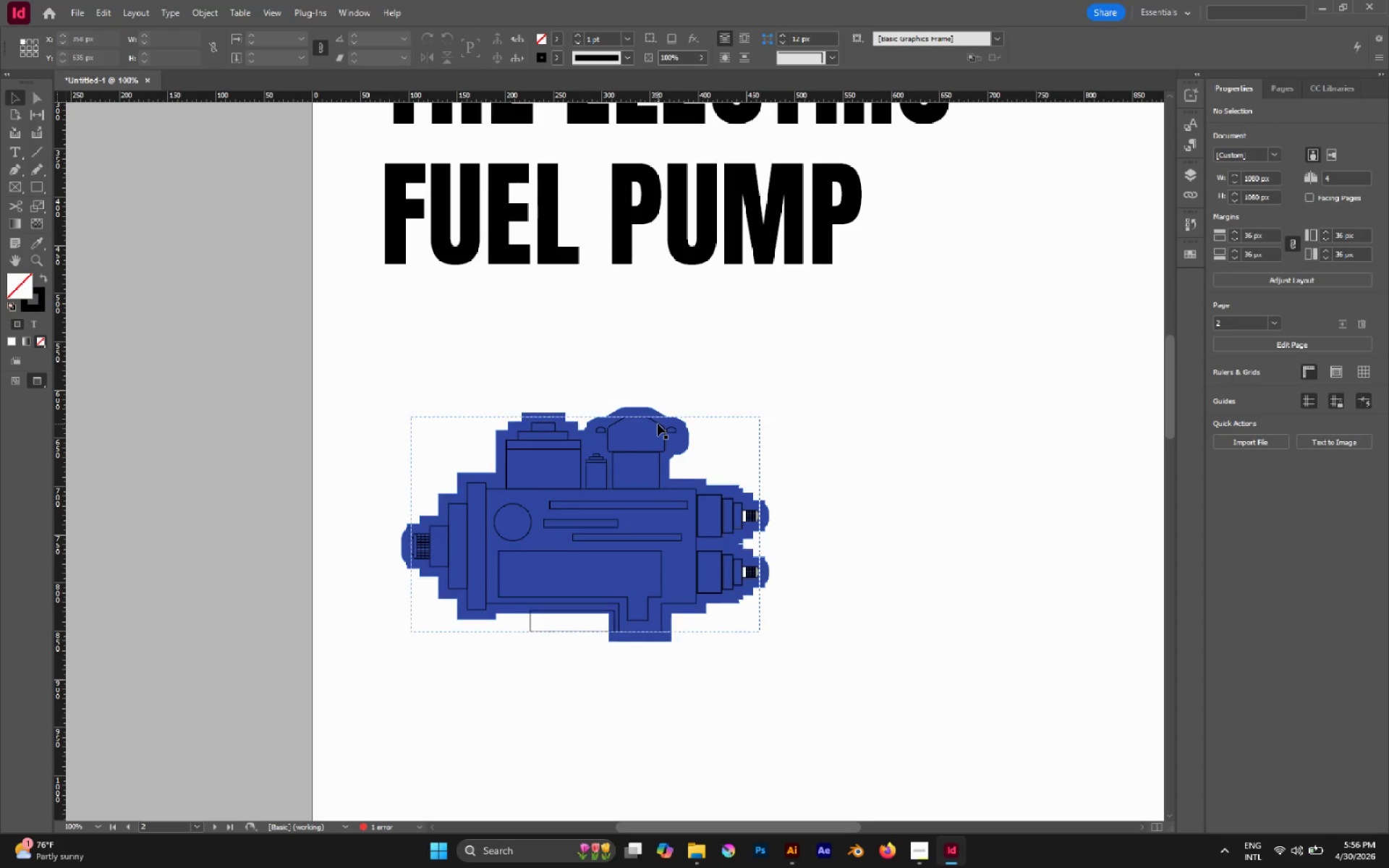 
left_click([658, 424])
 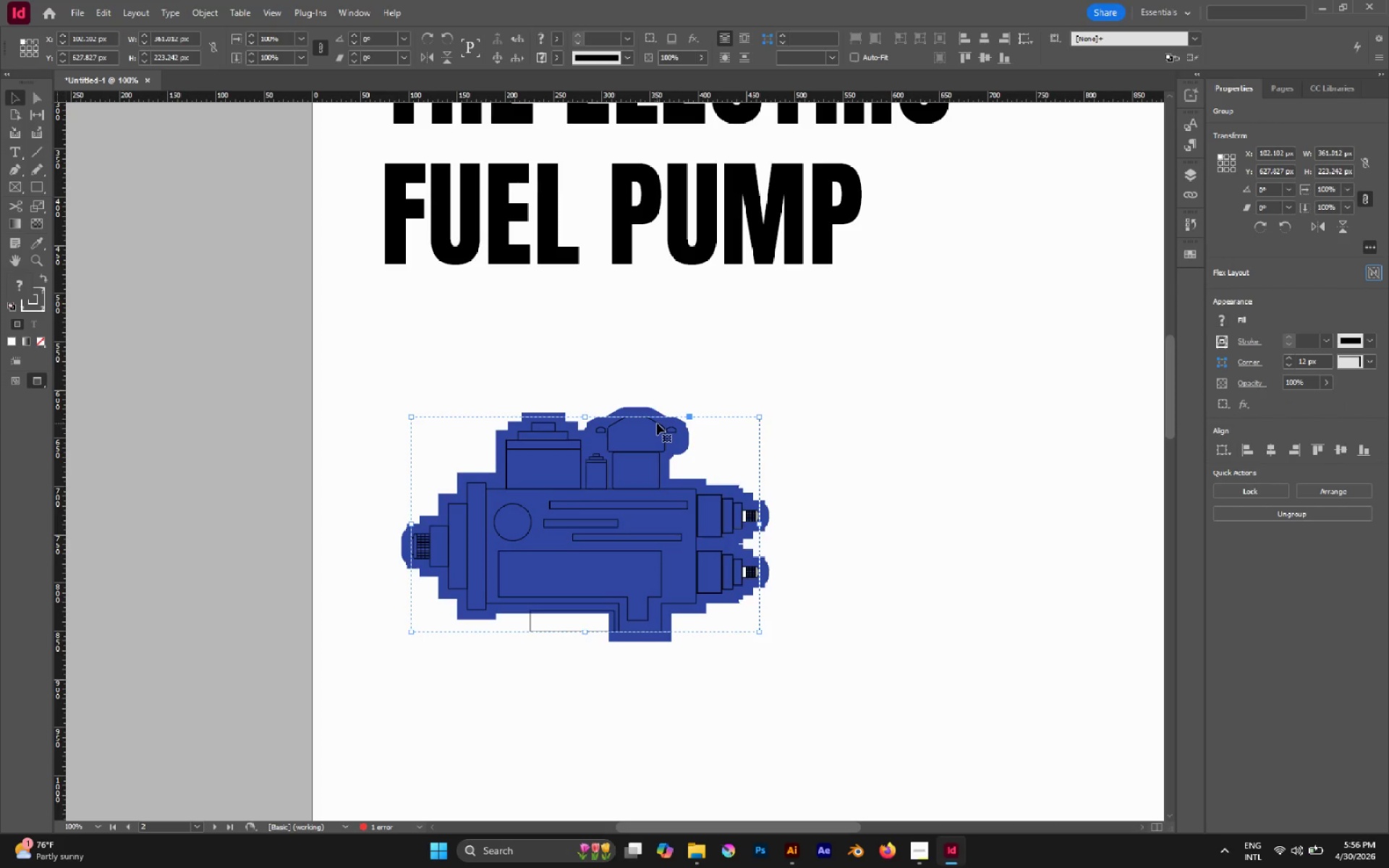 
key(Control+Shift+O)
 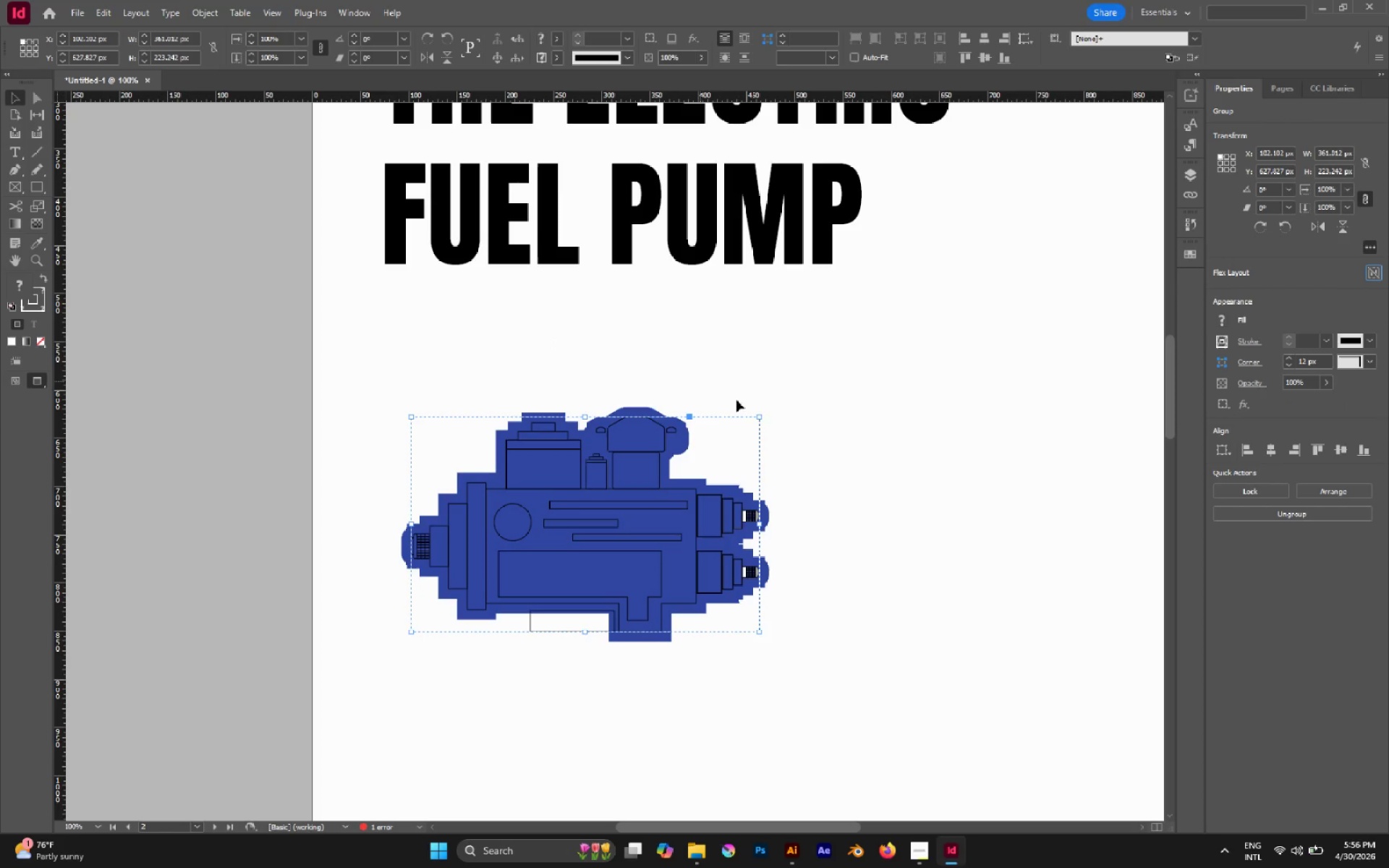 
left_click([780, 380])
 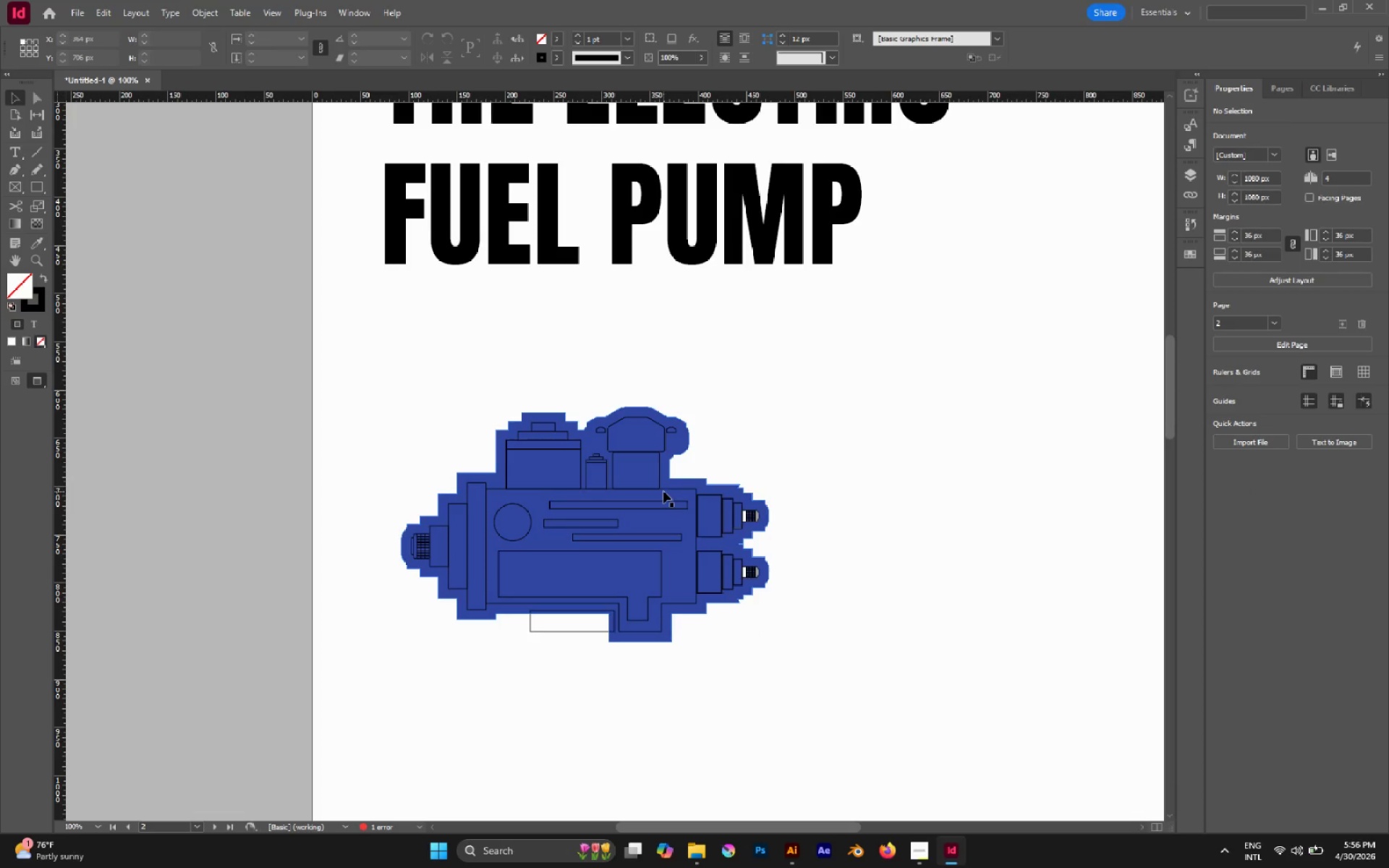 
left_click([663, 490])
 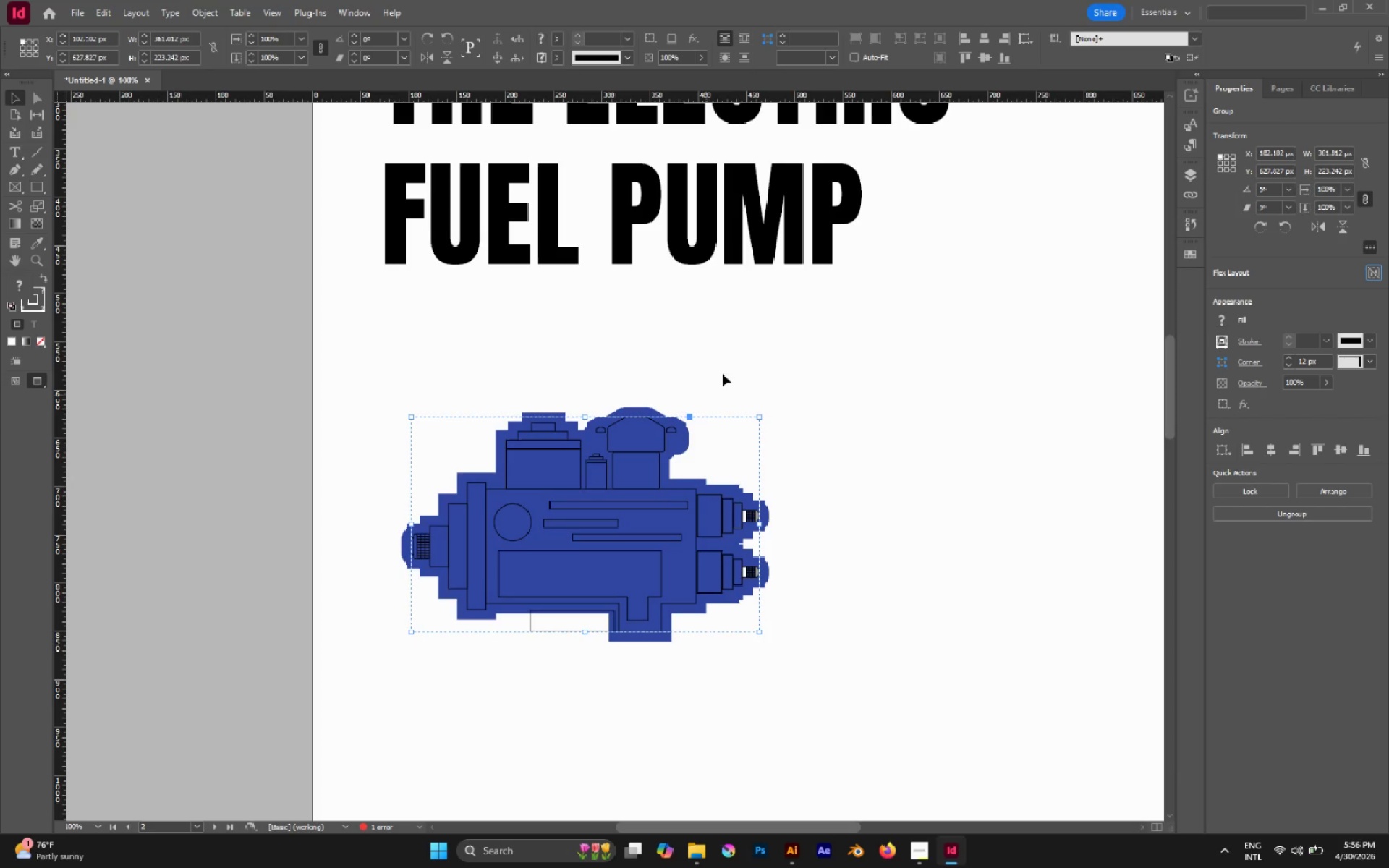 
left_click([726, 371])
 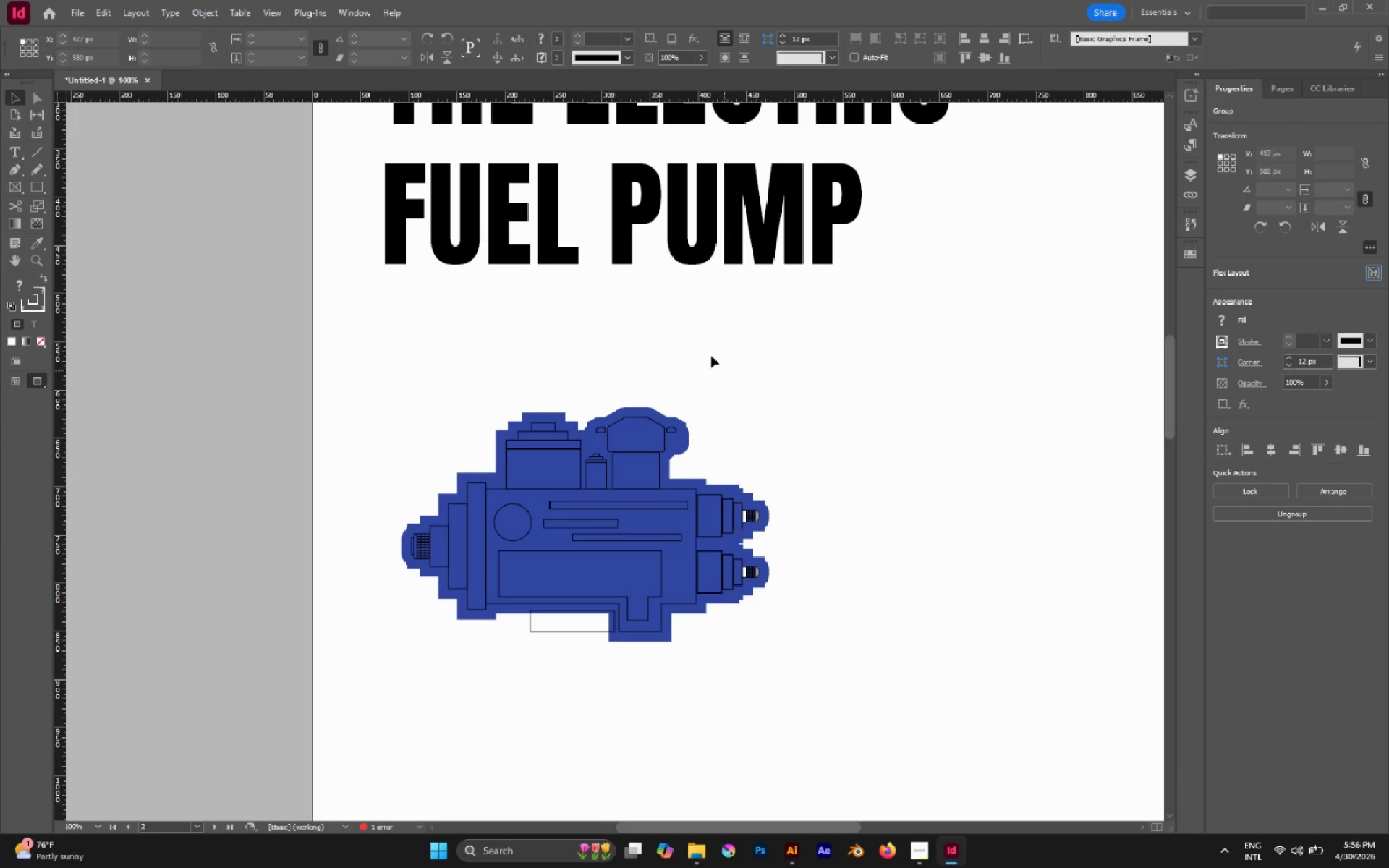 
hold_key(key=AltLeft, duration=0.56)
scroll: coordinate [726, 366], scroll_direction: down, amount: 1.0
 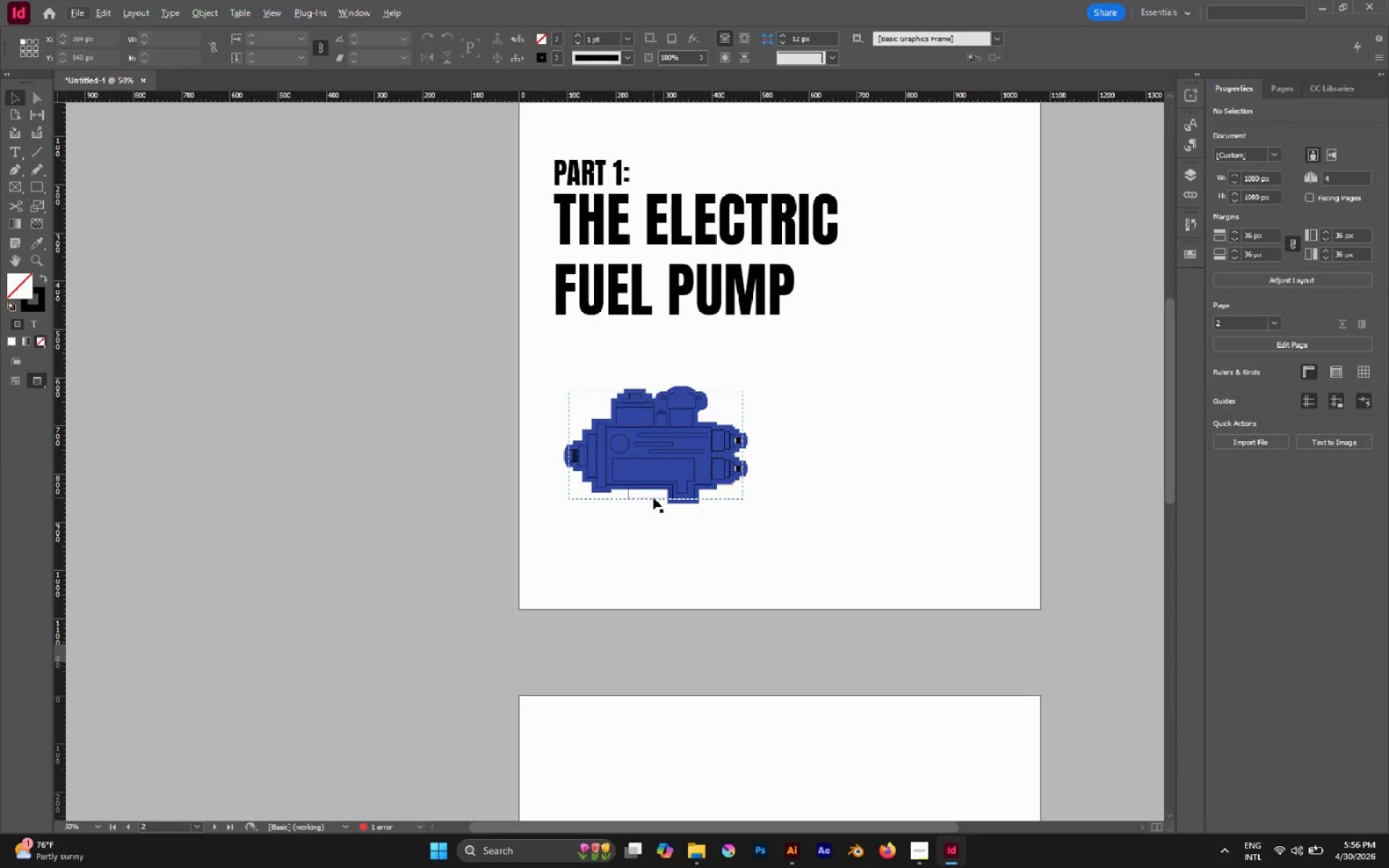 
hold_key(key=AltLeft, duration=0.97)
scroll: coordinate [638, 502], scroll_direction: up, amount: 4.0
 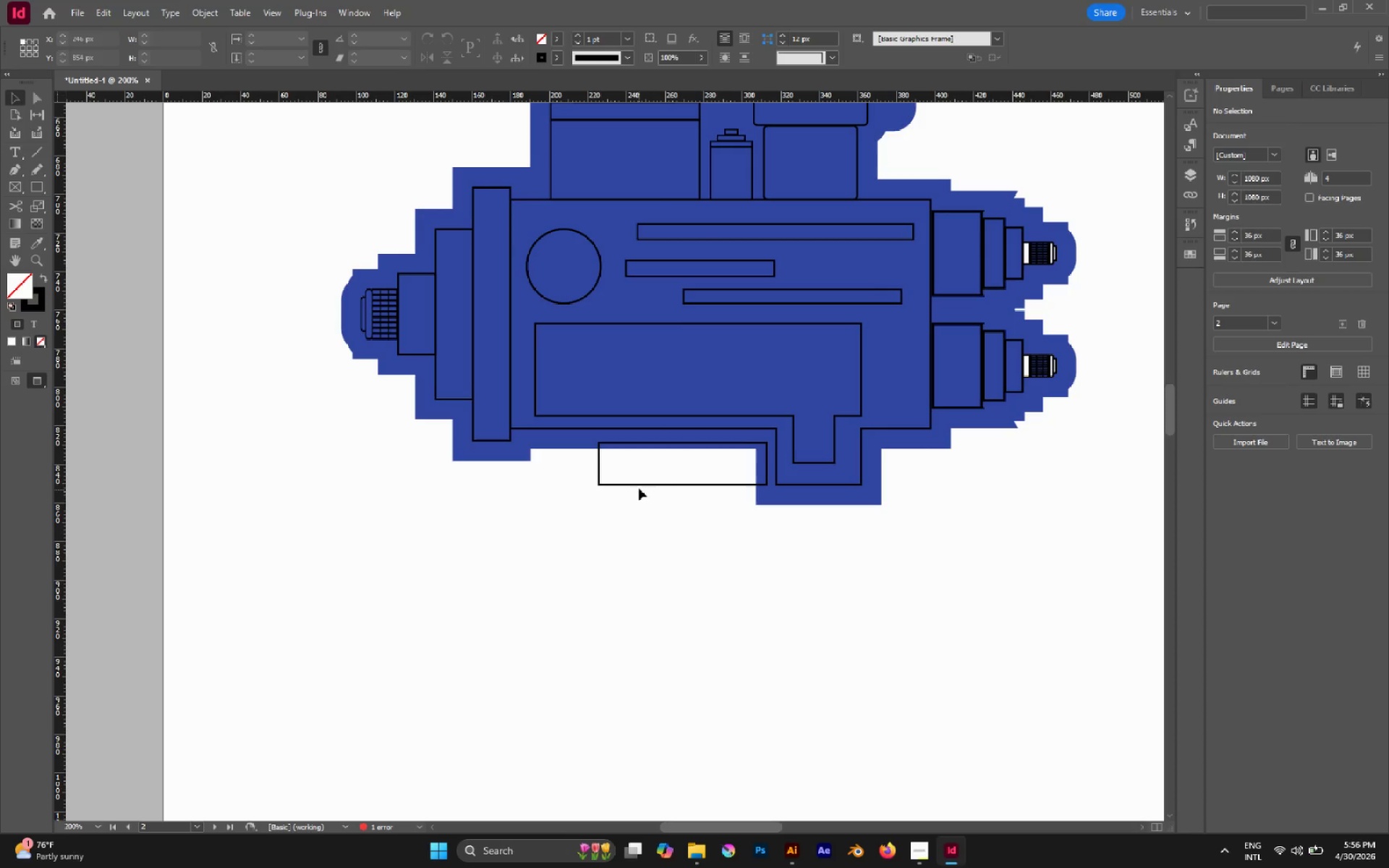 
key(A)
 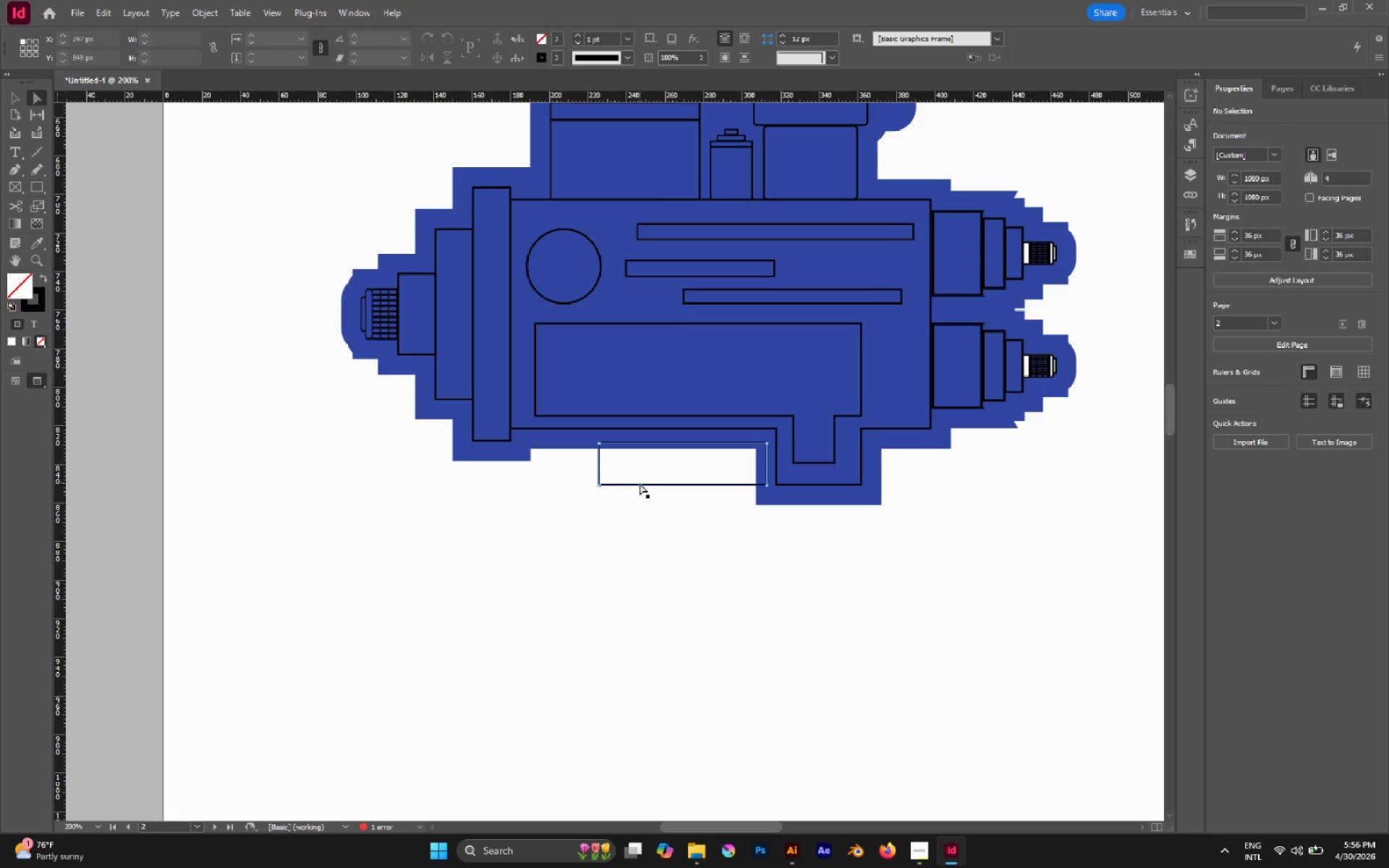 
hold_key(key=AltLeft, duration=1.08)
left_click([640, 485])
 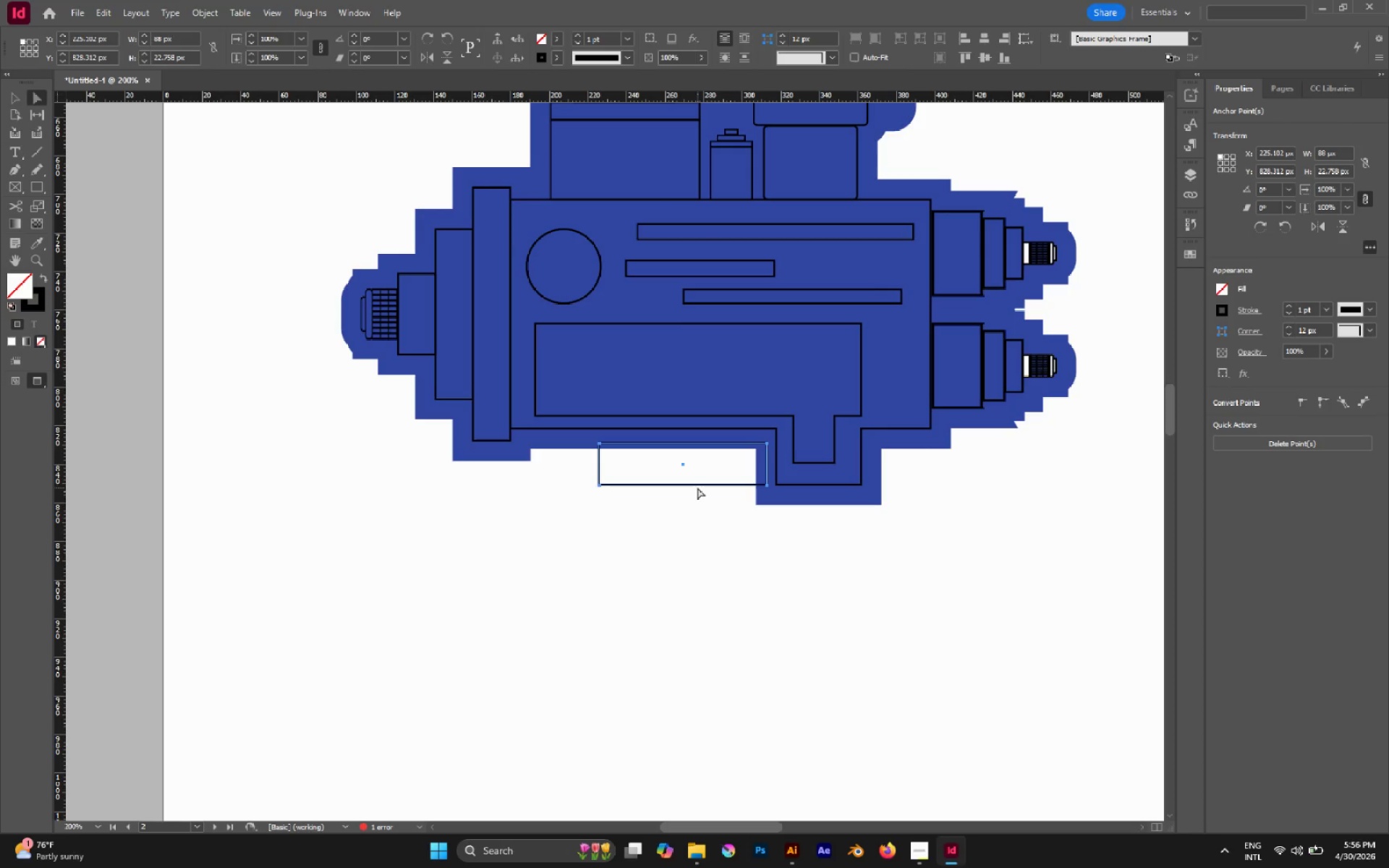 
left_click_drag(start_coordinate=[697, 488], to_coordinate=[680, 499])
 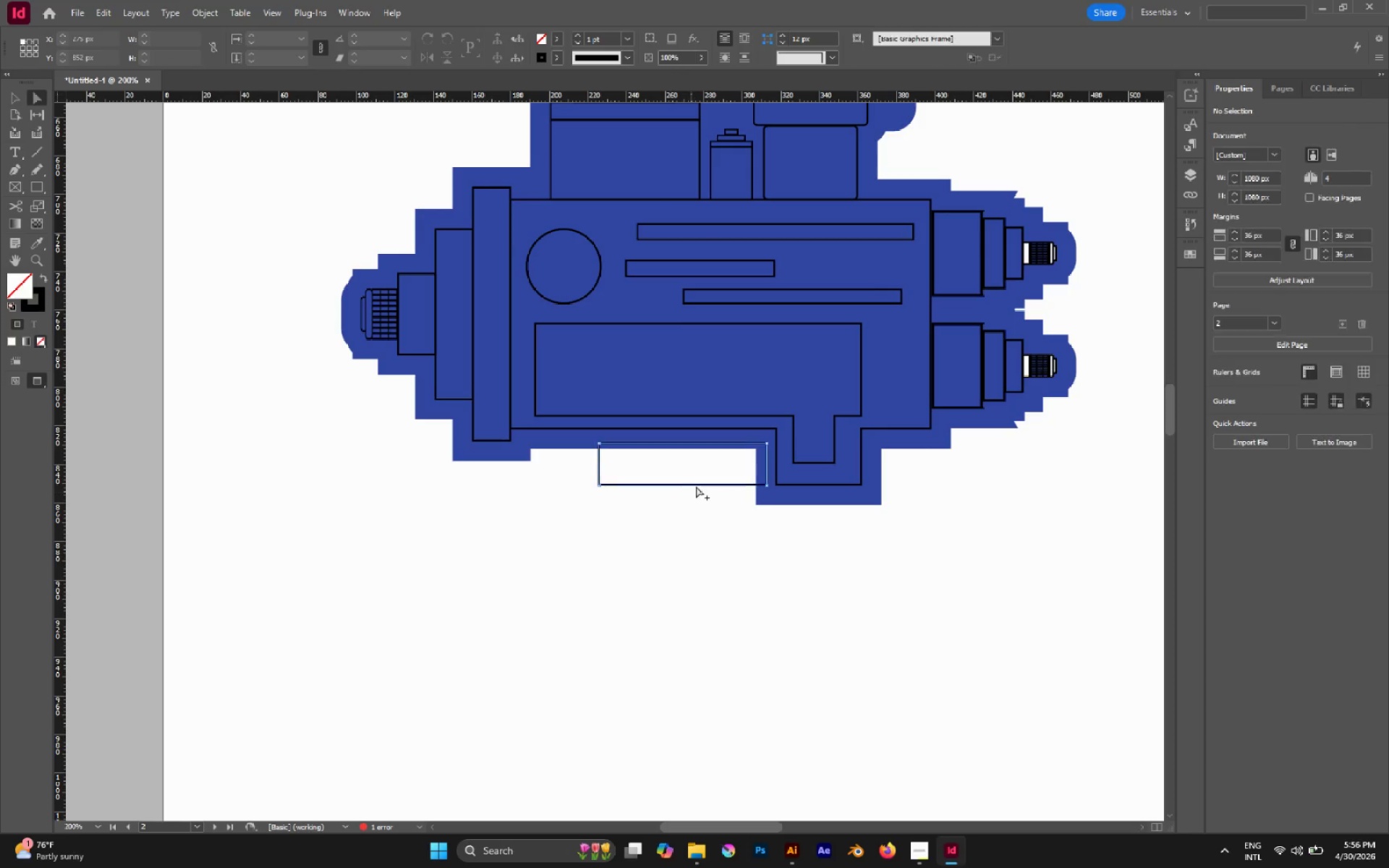 
hold_key(key=AltLeft, duration=1.02)
left_click_drag(start_coordinate=[697, 485], to_coordinate=[660, 494])
 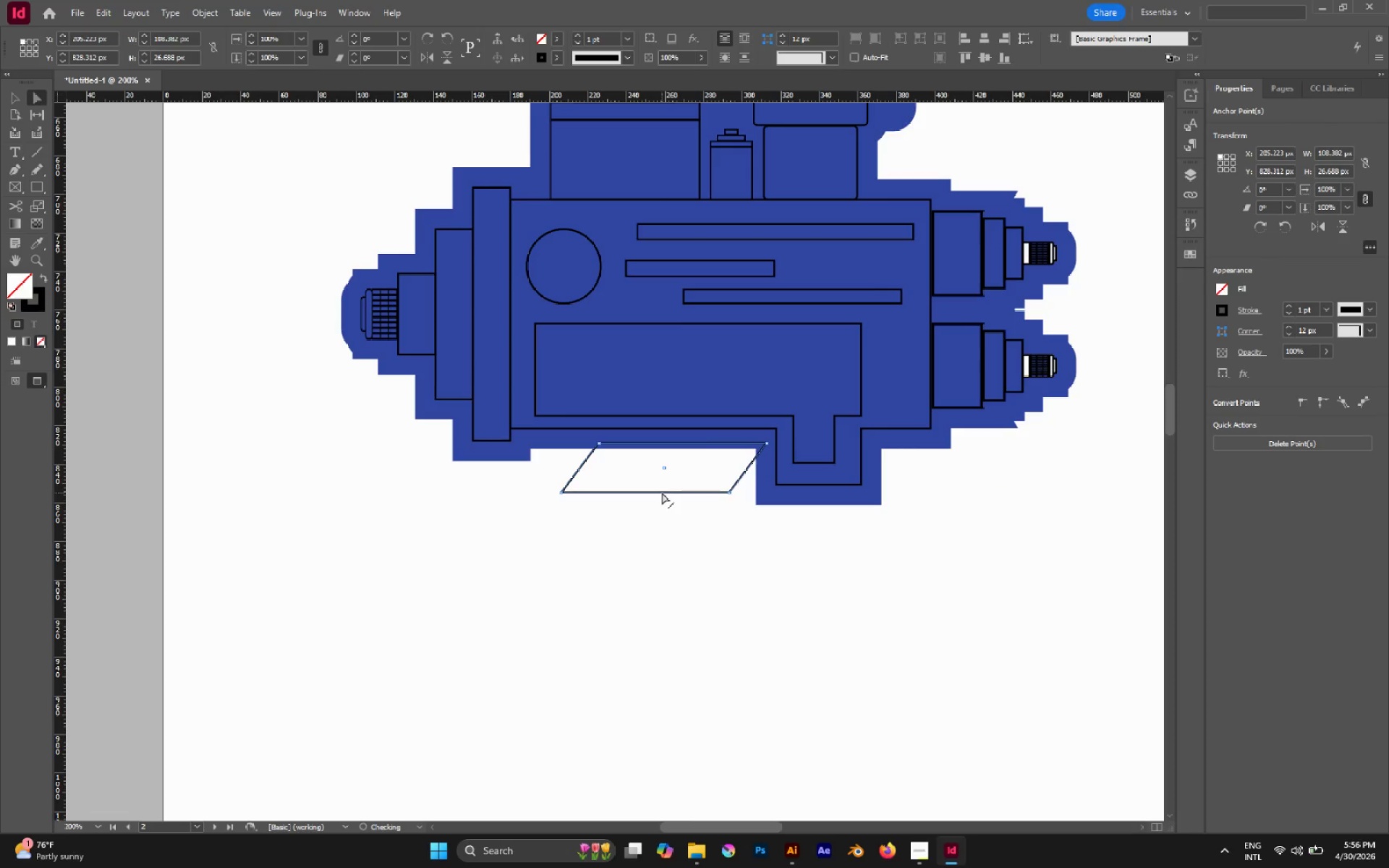 
key(Control+Z)
 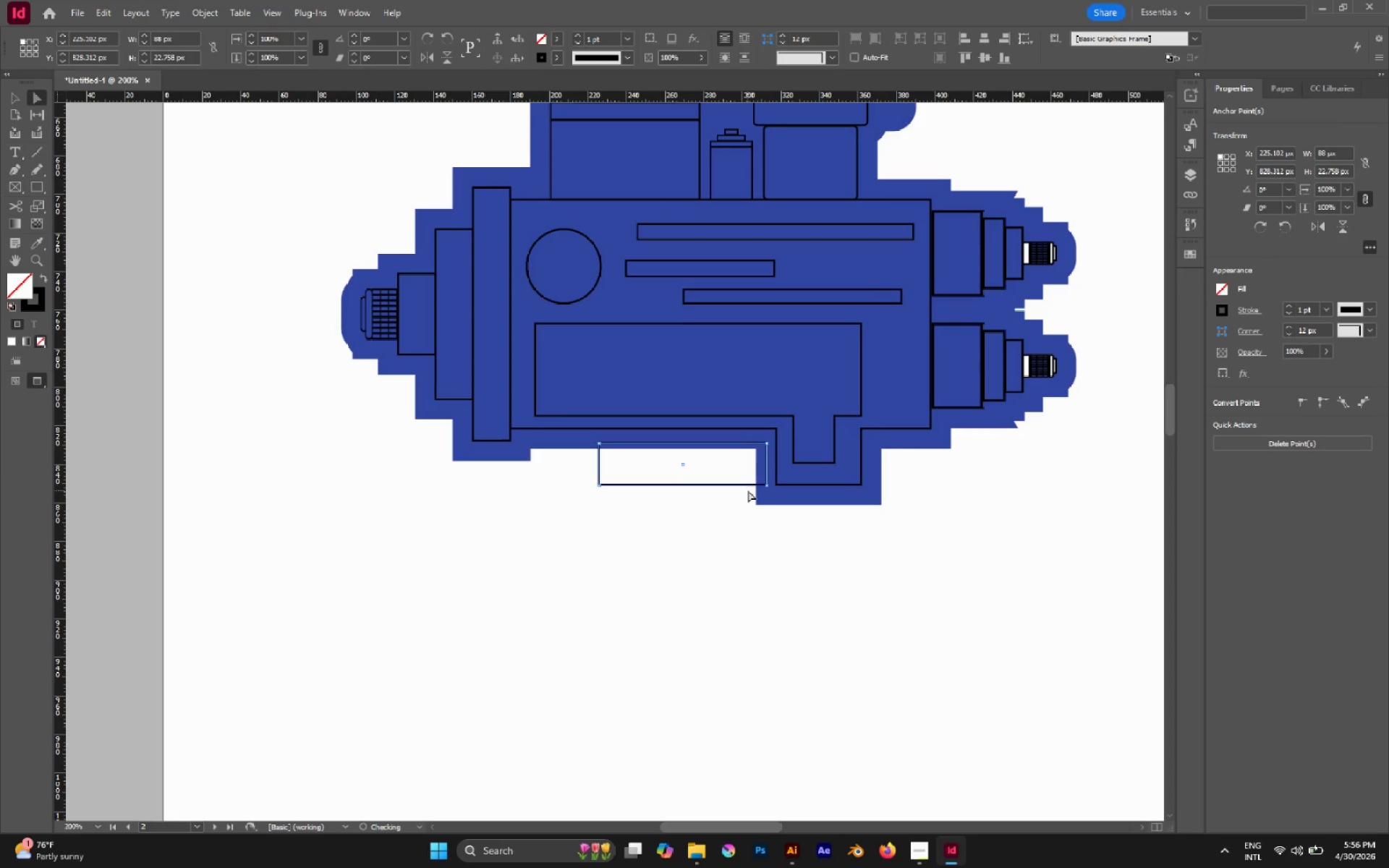 
hold_key(key=AltLeft, duration=1.45)
left_click([746, 486])
 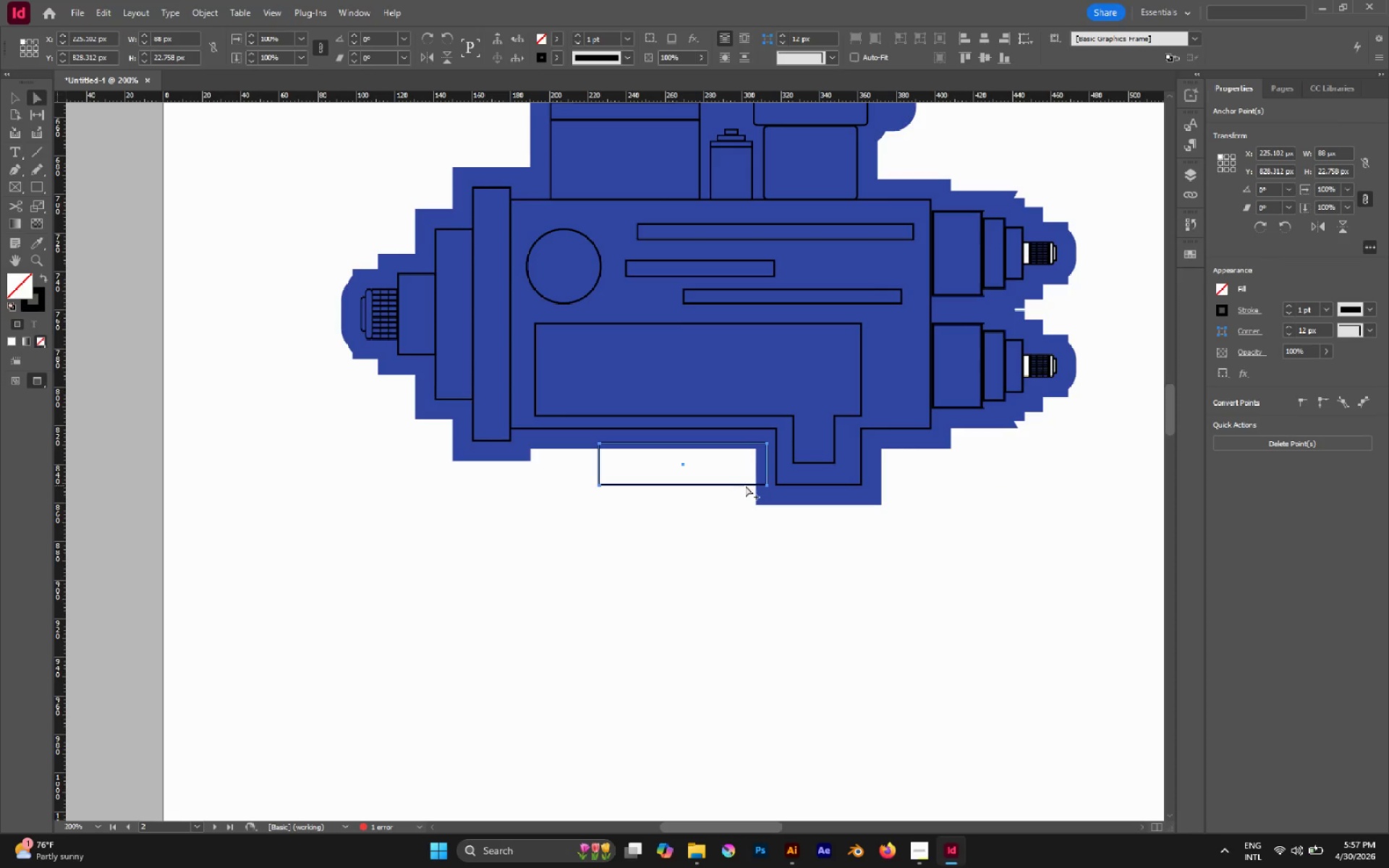 
left_click([745, 485])
 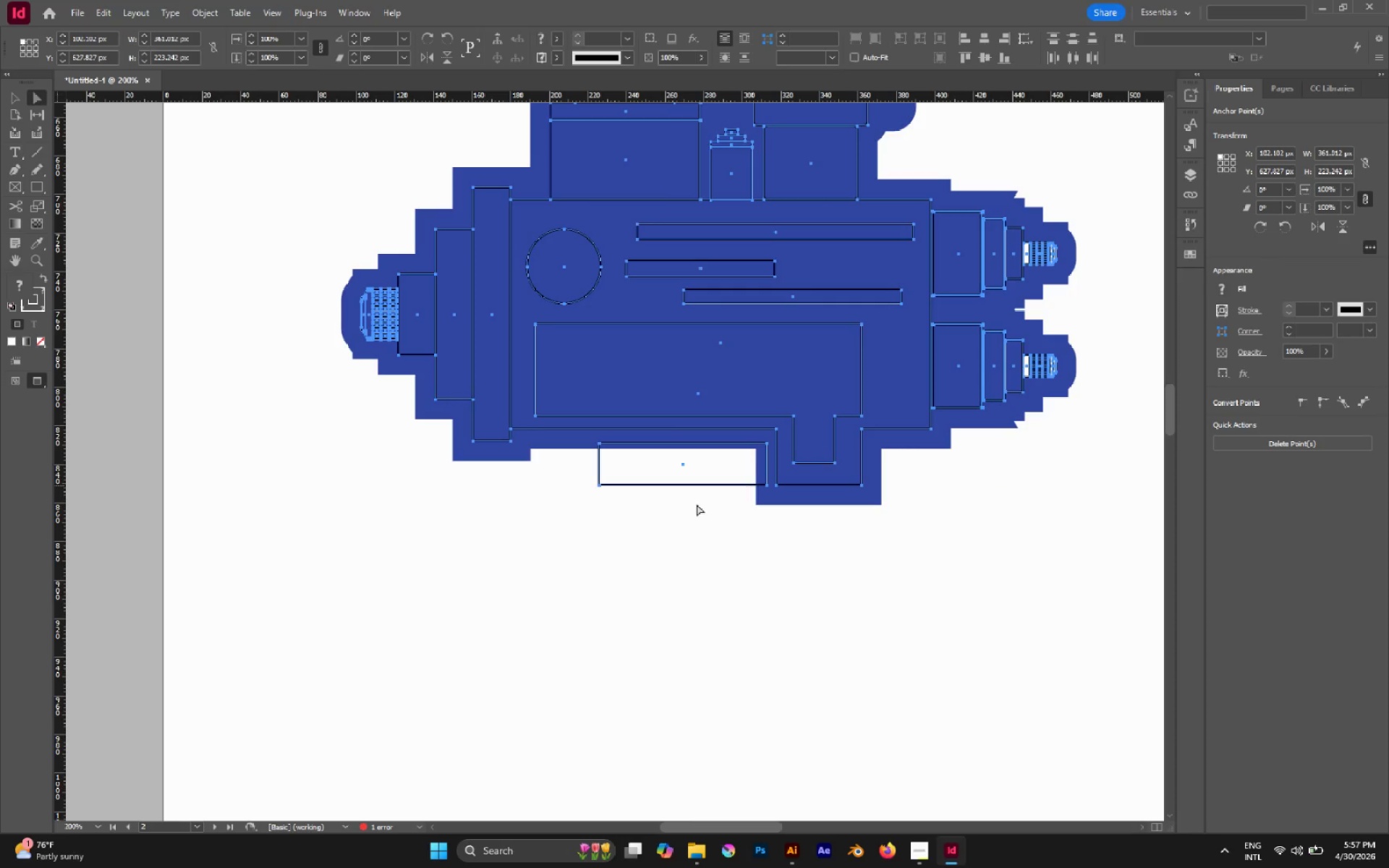 
left_click([694, 506])
 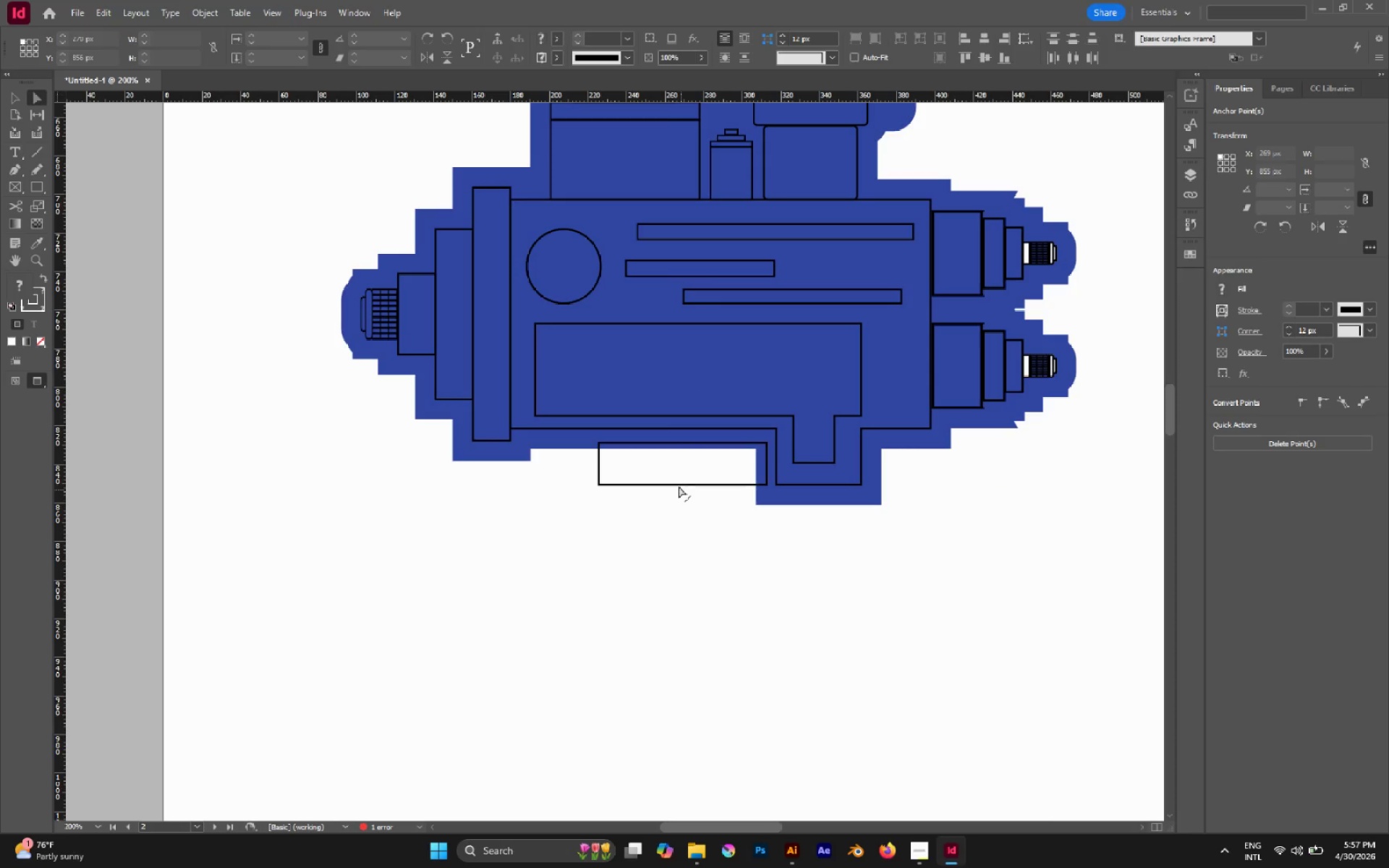 
hold_key(key=AltLeft, duration=0.92)
left_click([677, 487])
 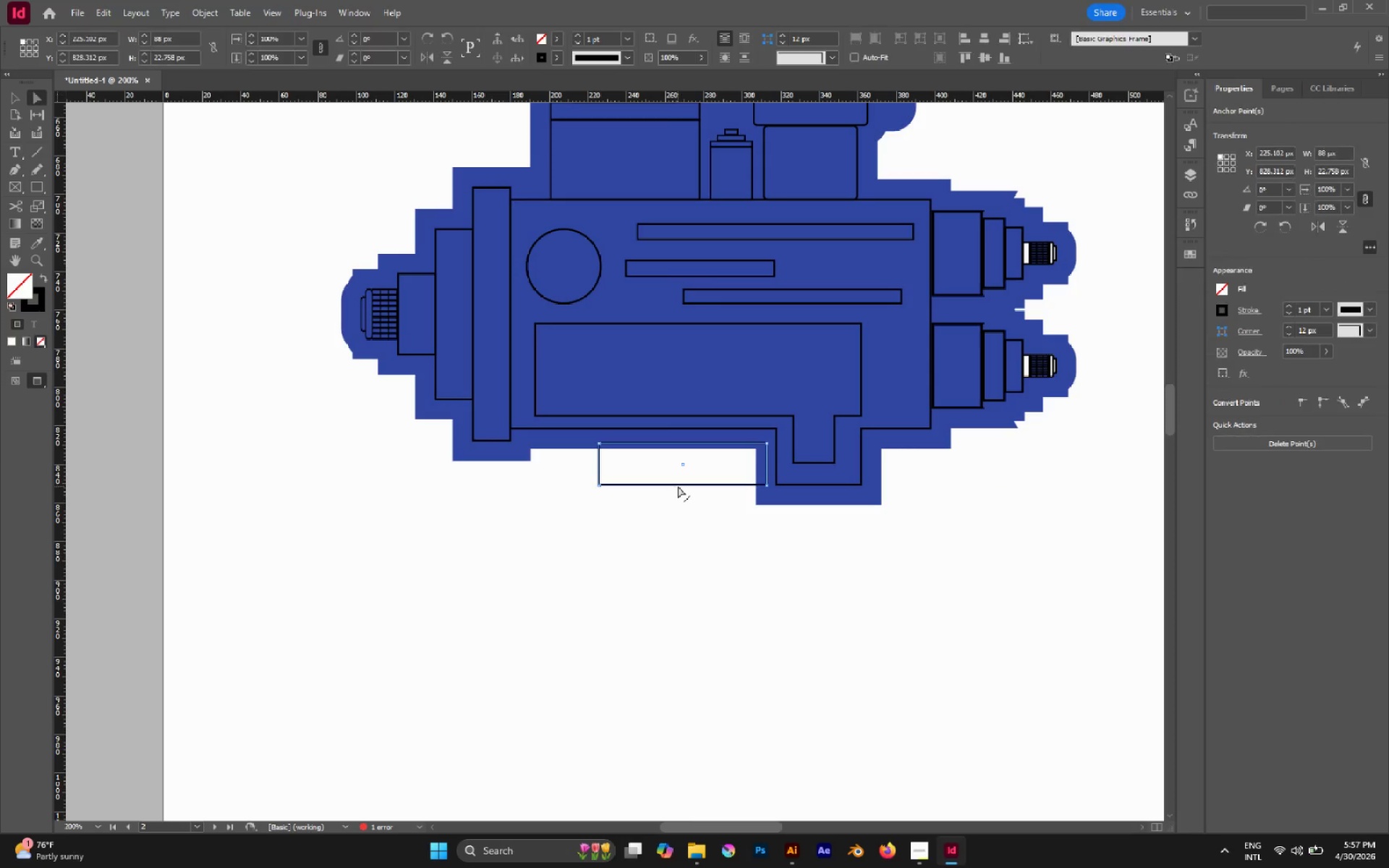 
key(Control+X)
 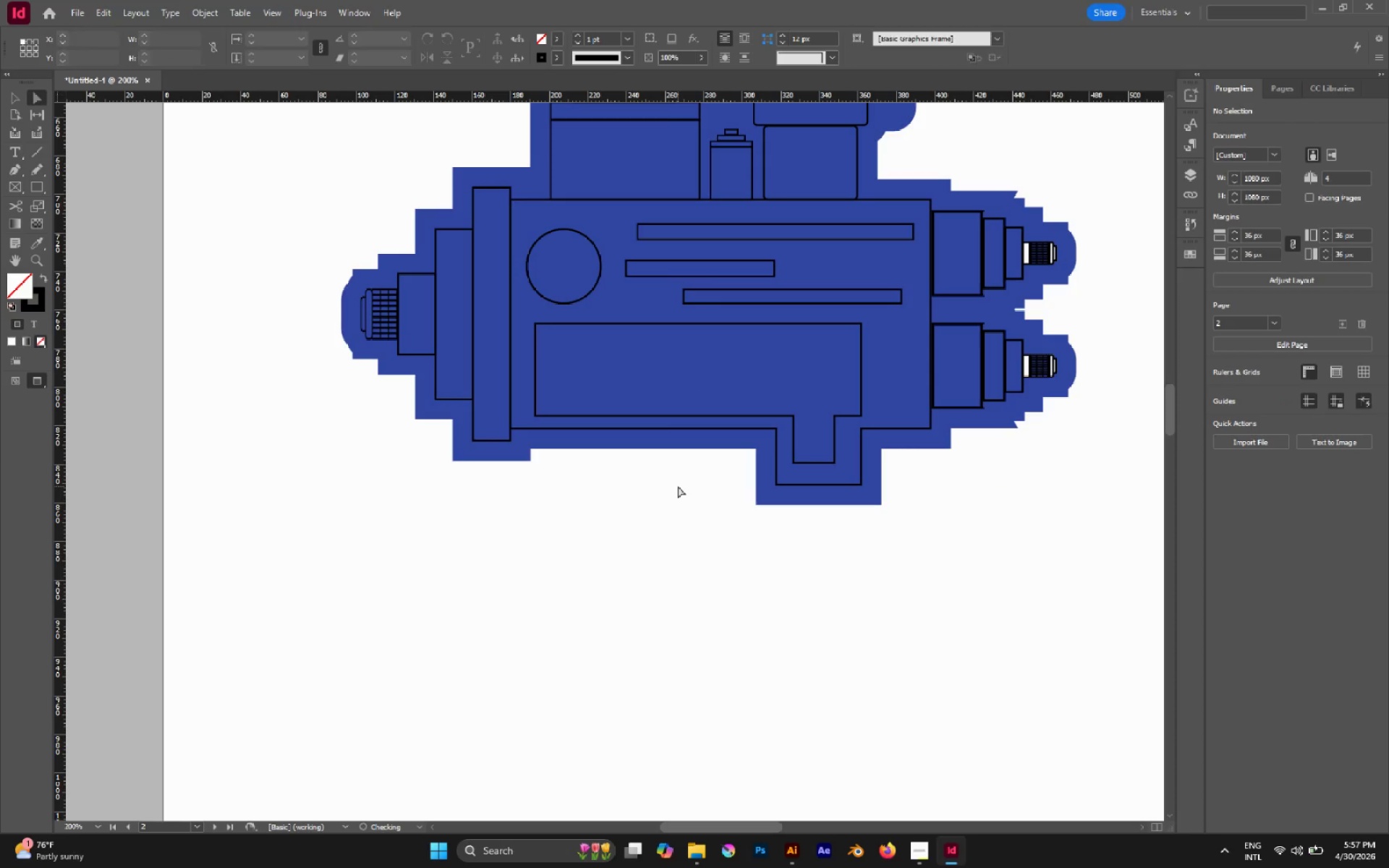 
key(Control+Shift+V)
 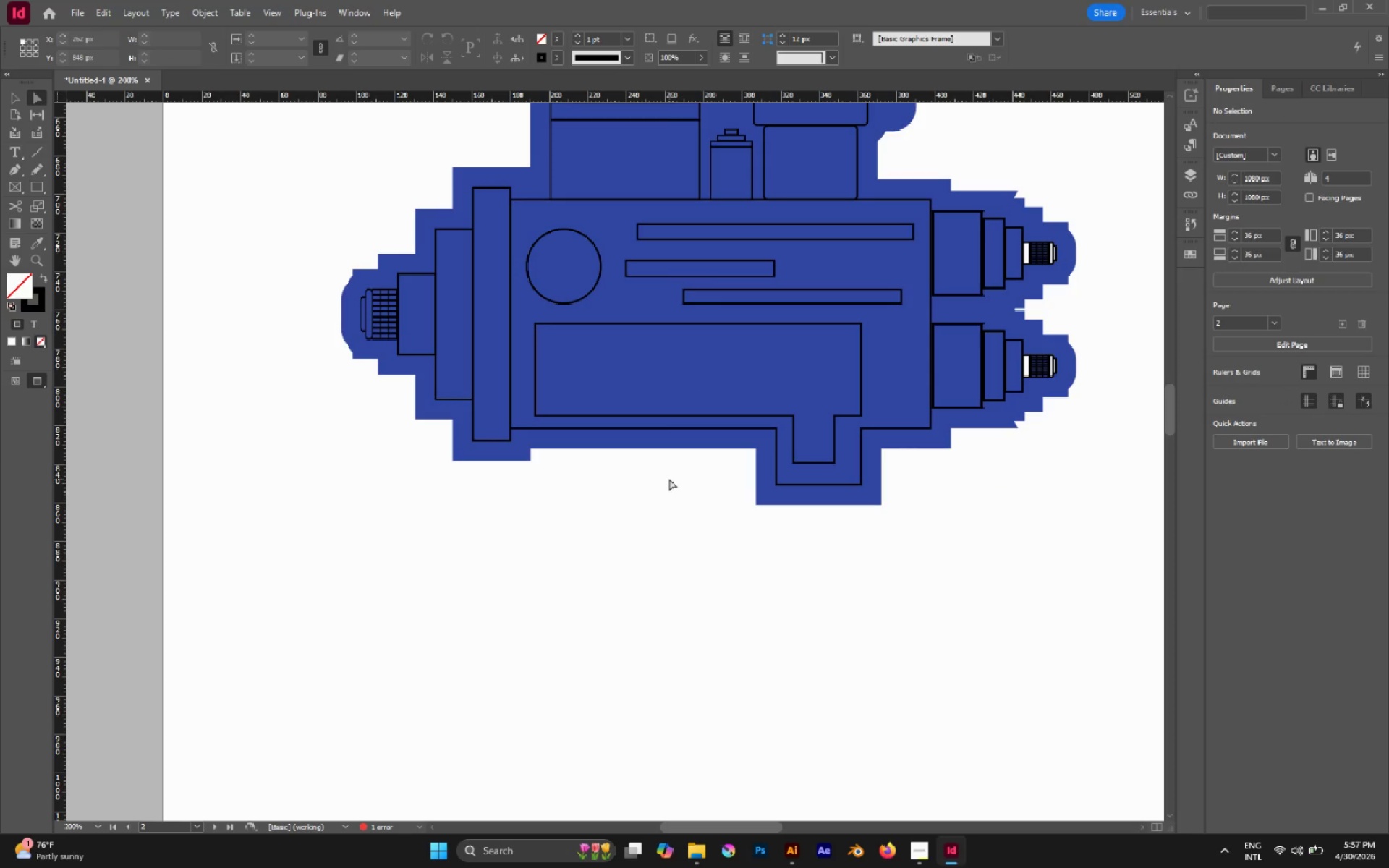 
key(Alt+Control+Shift+V)
 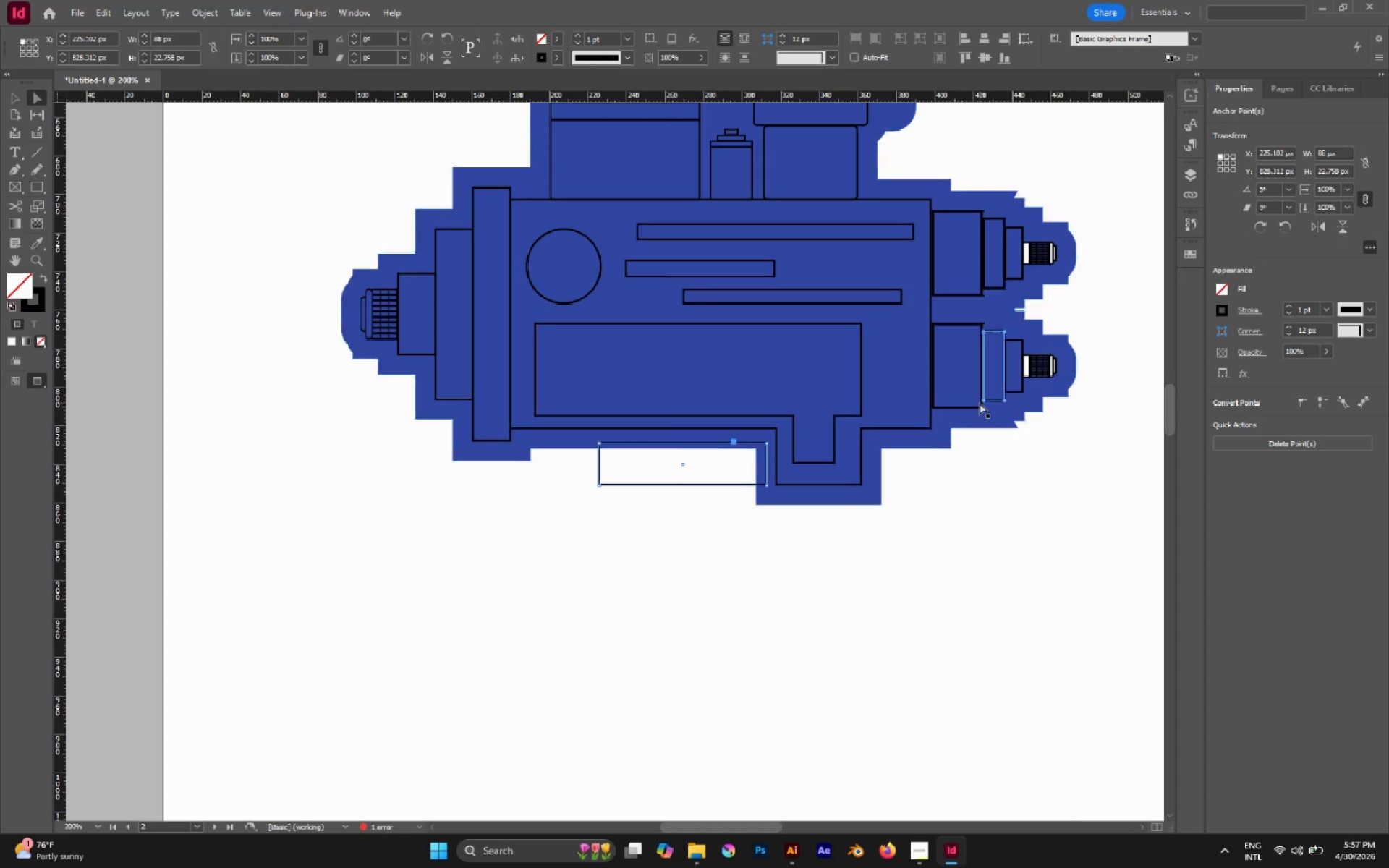 
key(V)
 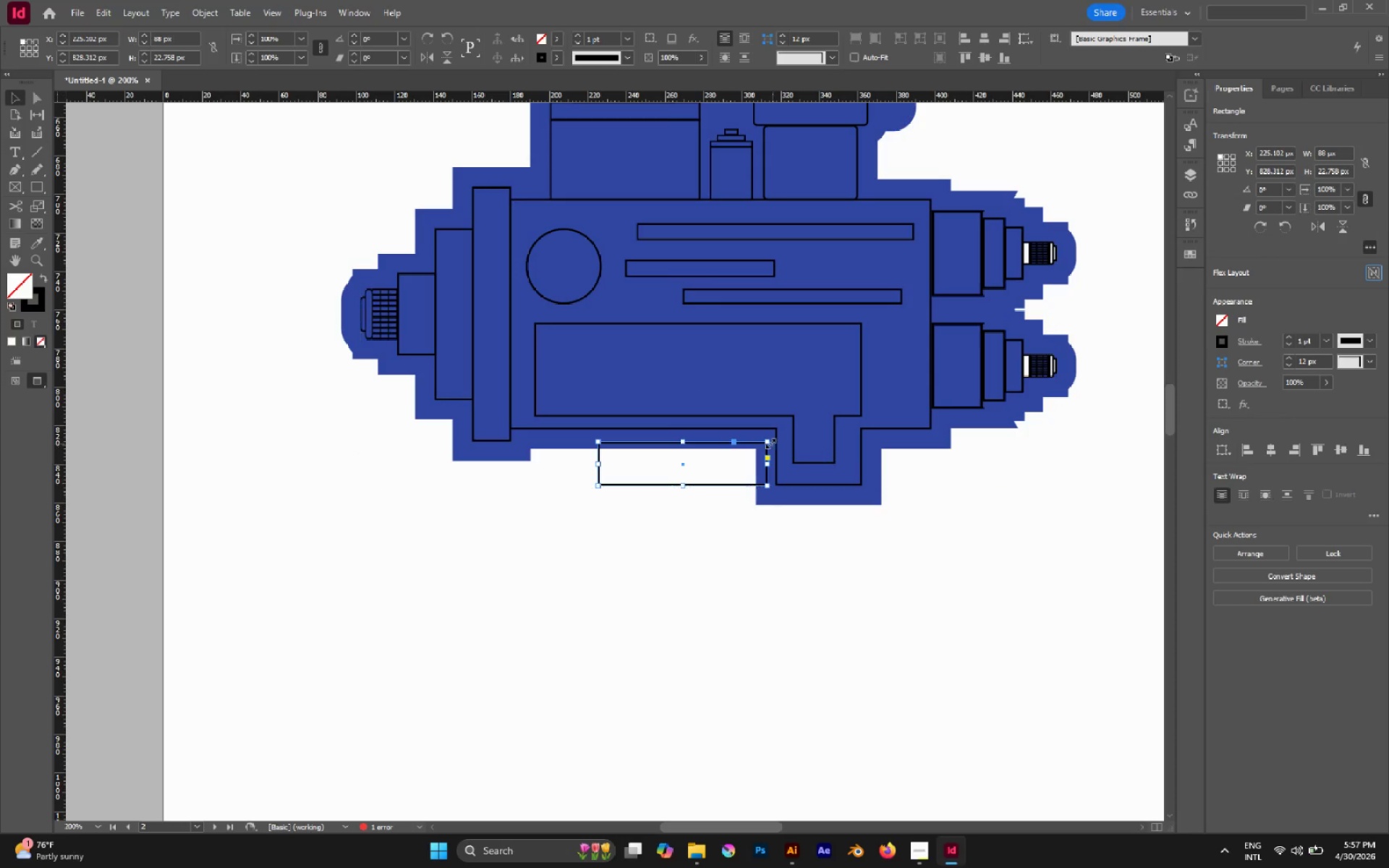 
hold_key(key=ShiftLeft, duration=2.05)
left_click_drag(start_coordinate=[769, 441], to_coordinate=[719, 467])
 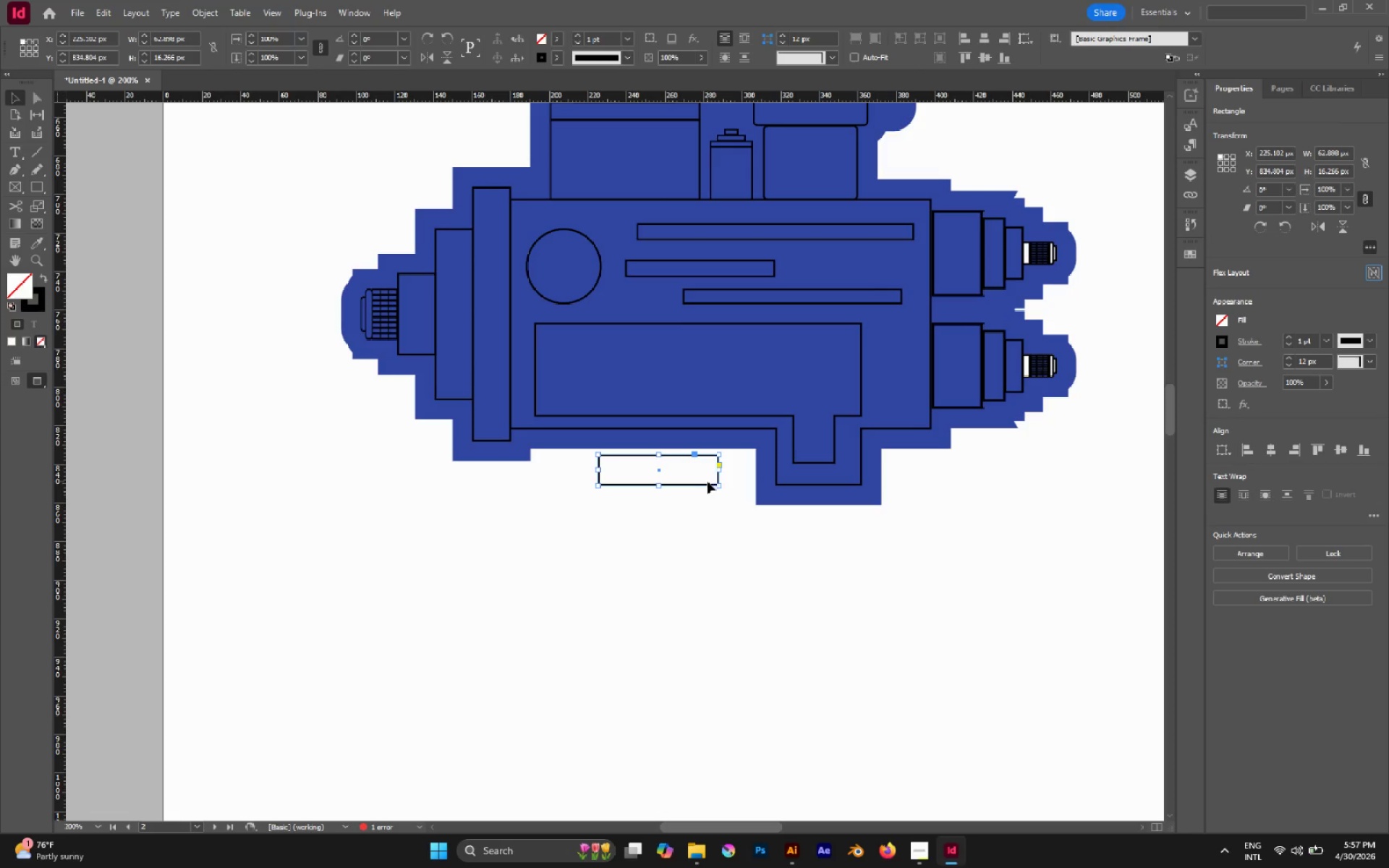 
left_click_drag(start_coordinate=[705, 483], to_coordinate=[729, 489])
 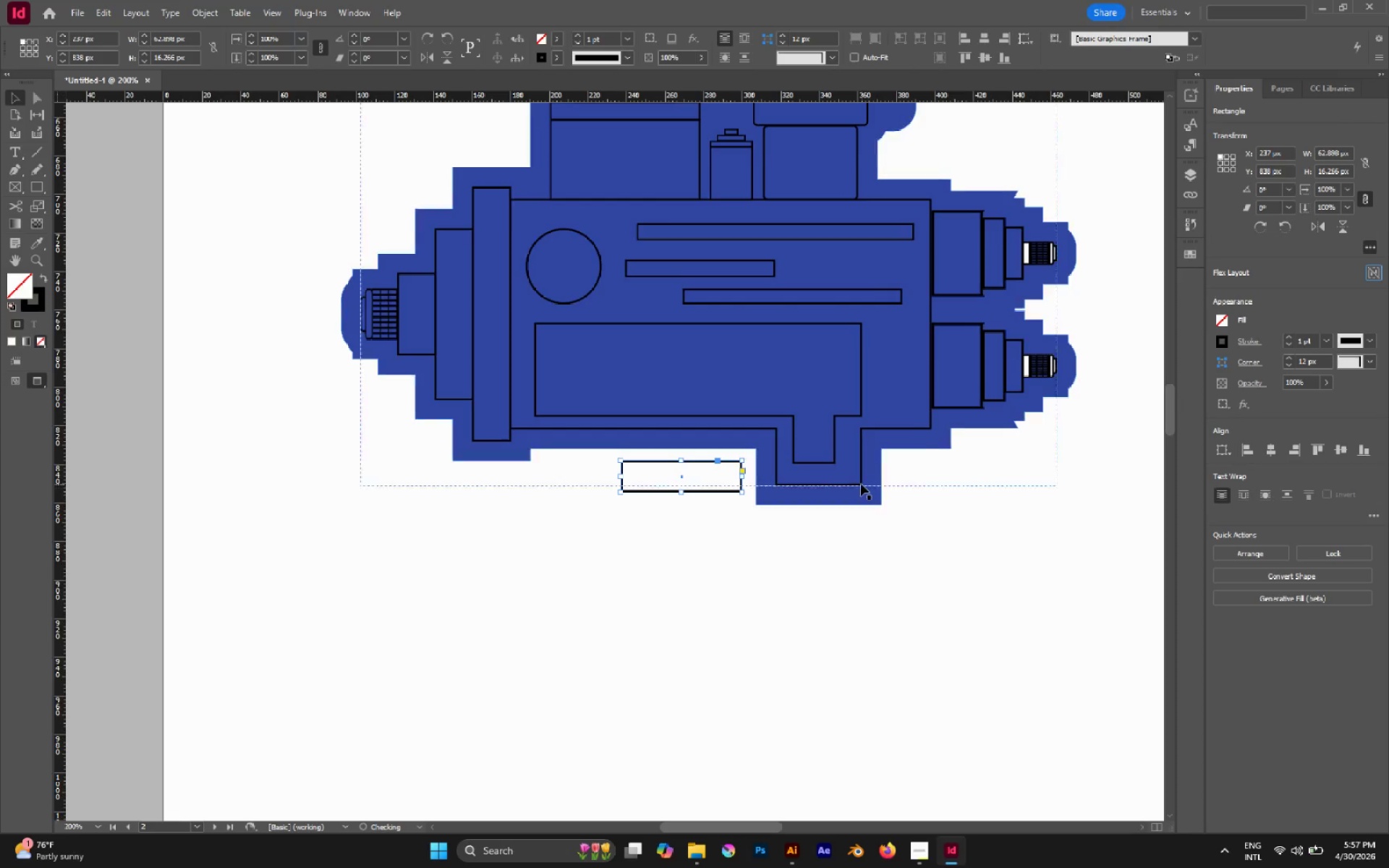 
key(I)
 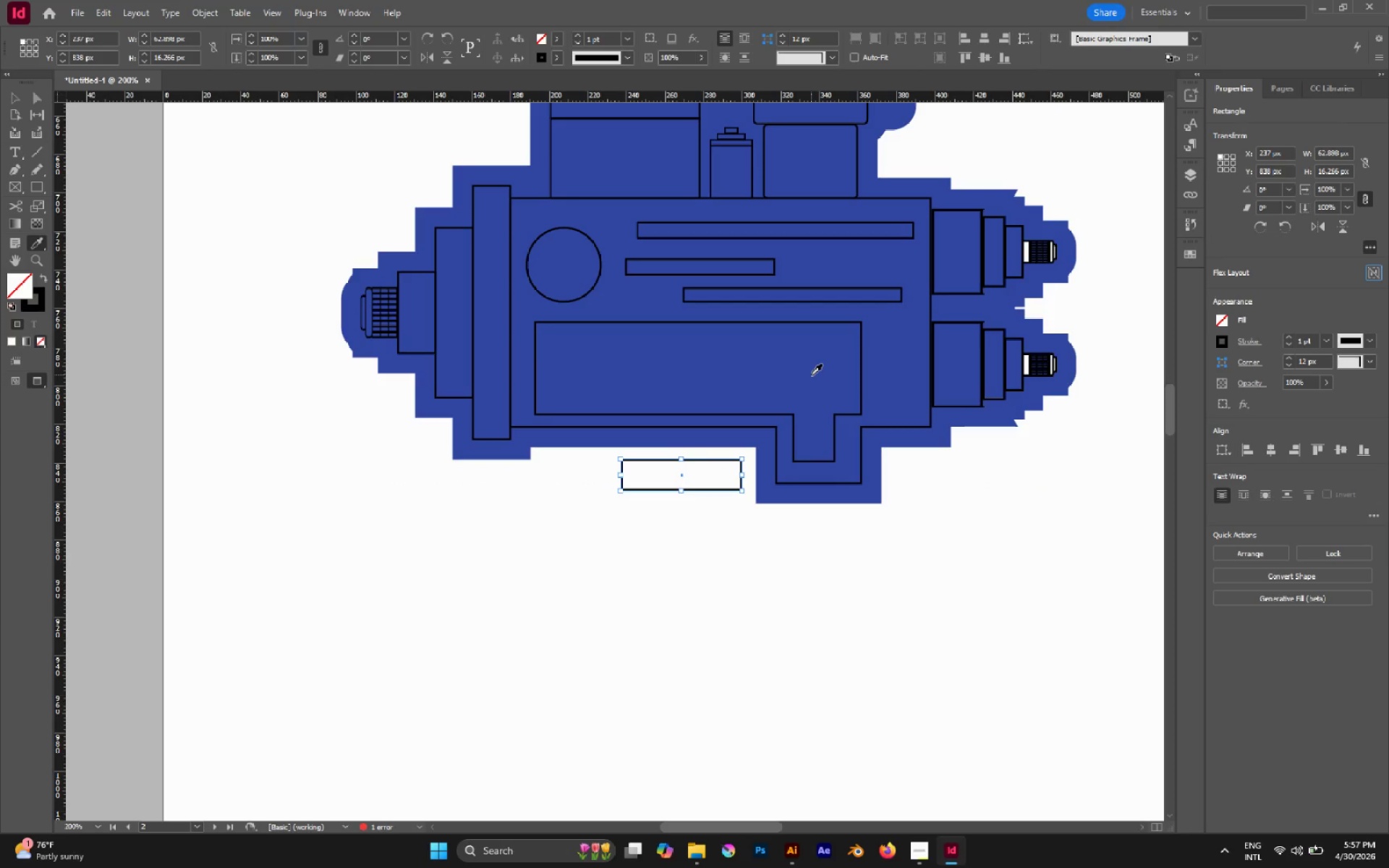 
scroll: coordinate [857, 482], scroll_direction: none, amount: 0.0
 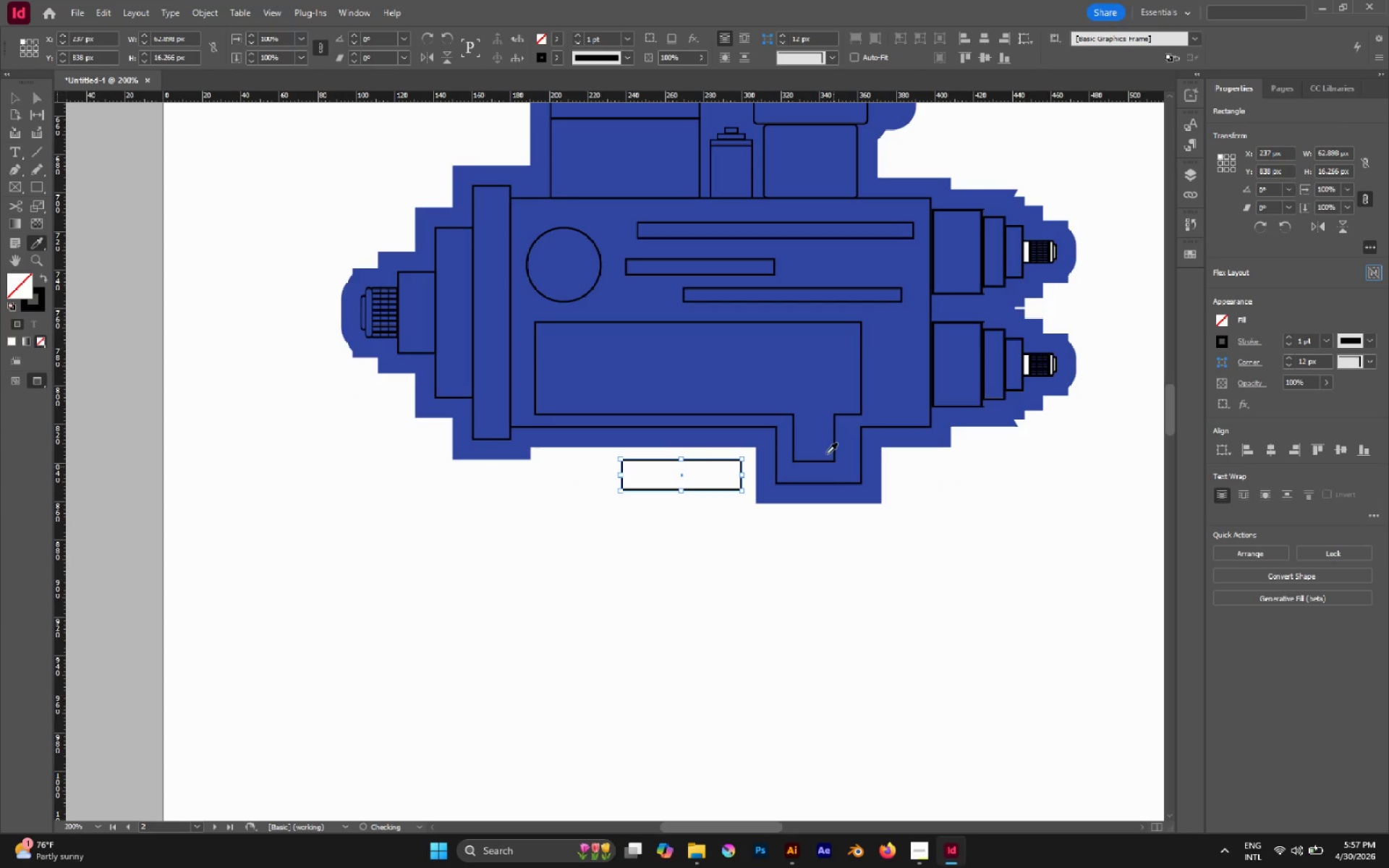 
left_click([811, 375])
 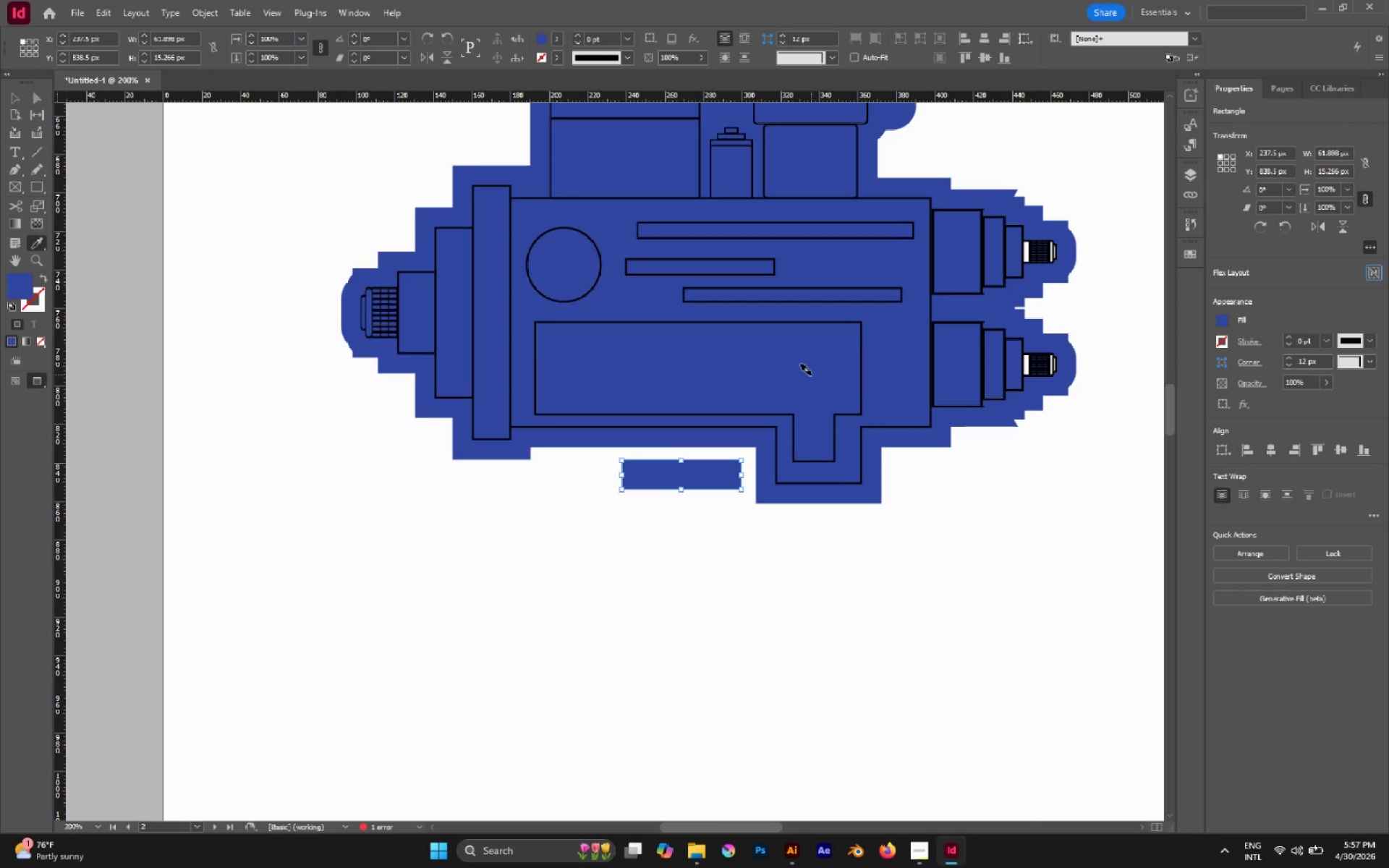 
key(A)
 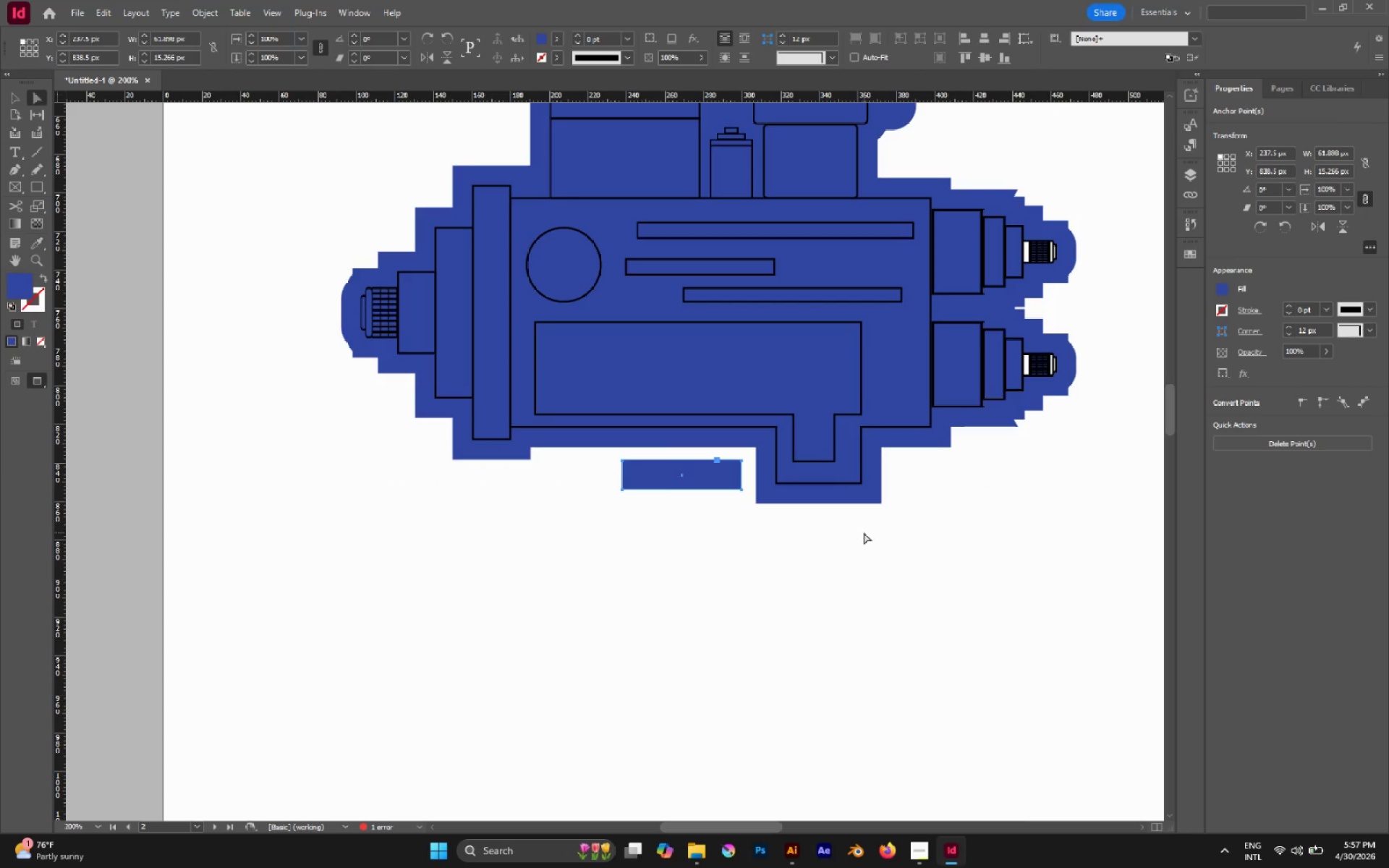 
left_click([864, 532])
 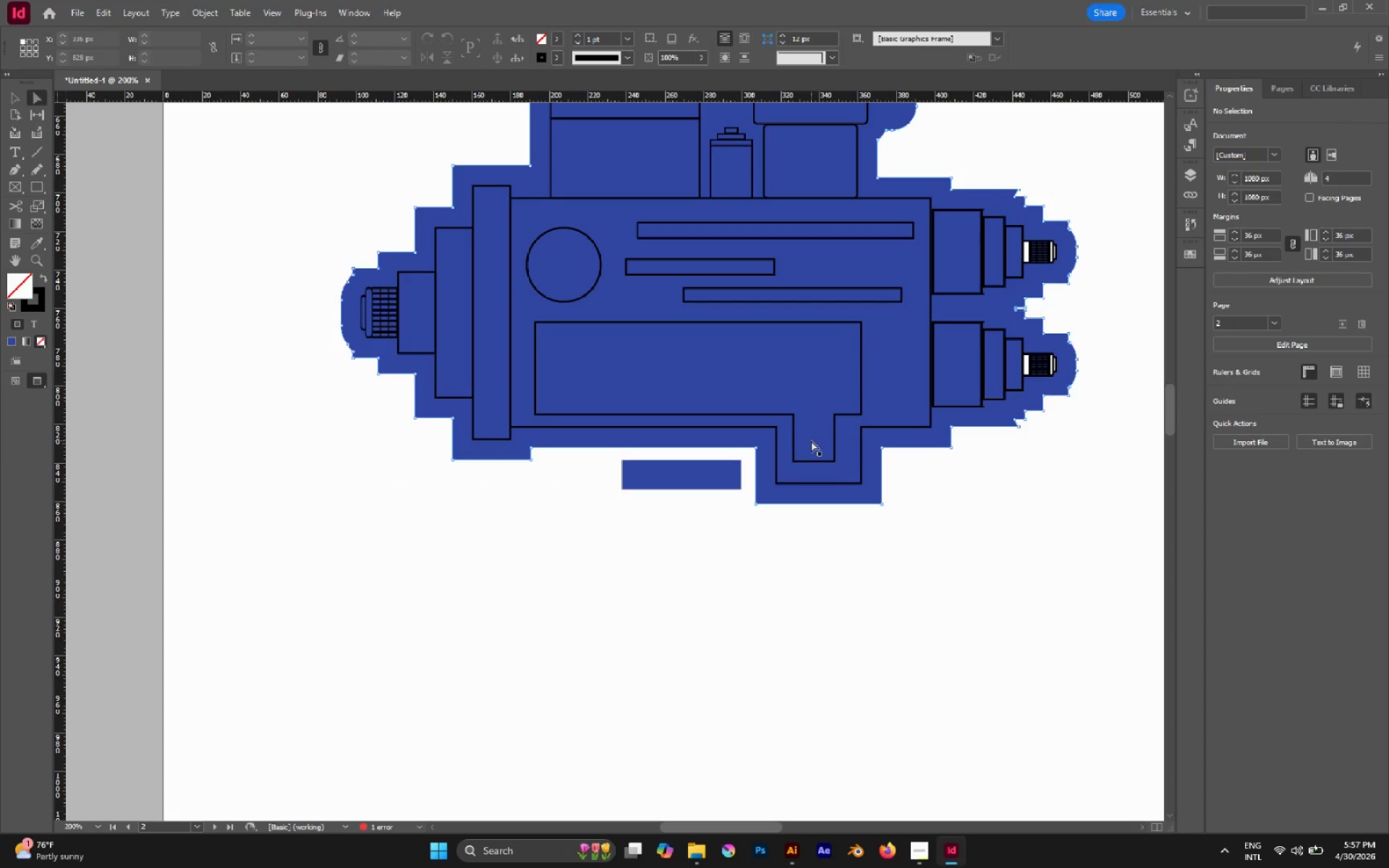 
key(V)
 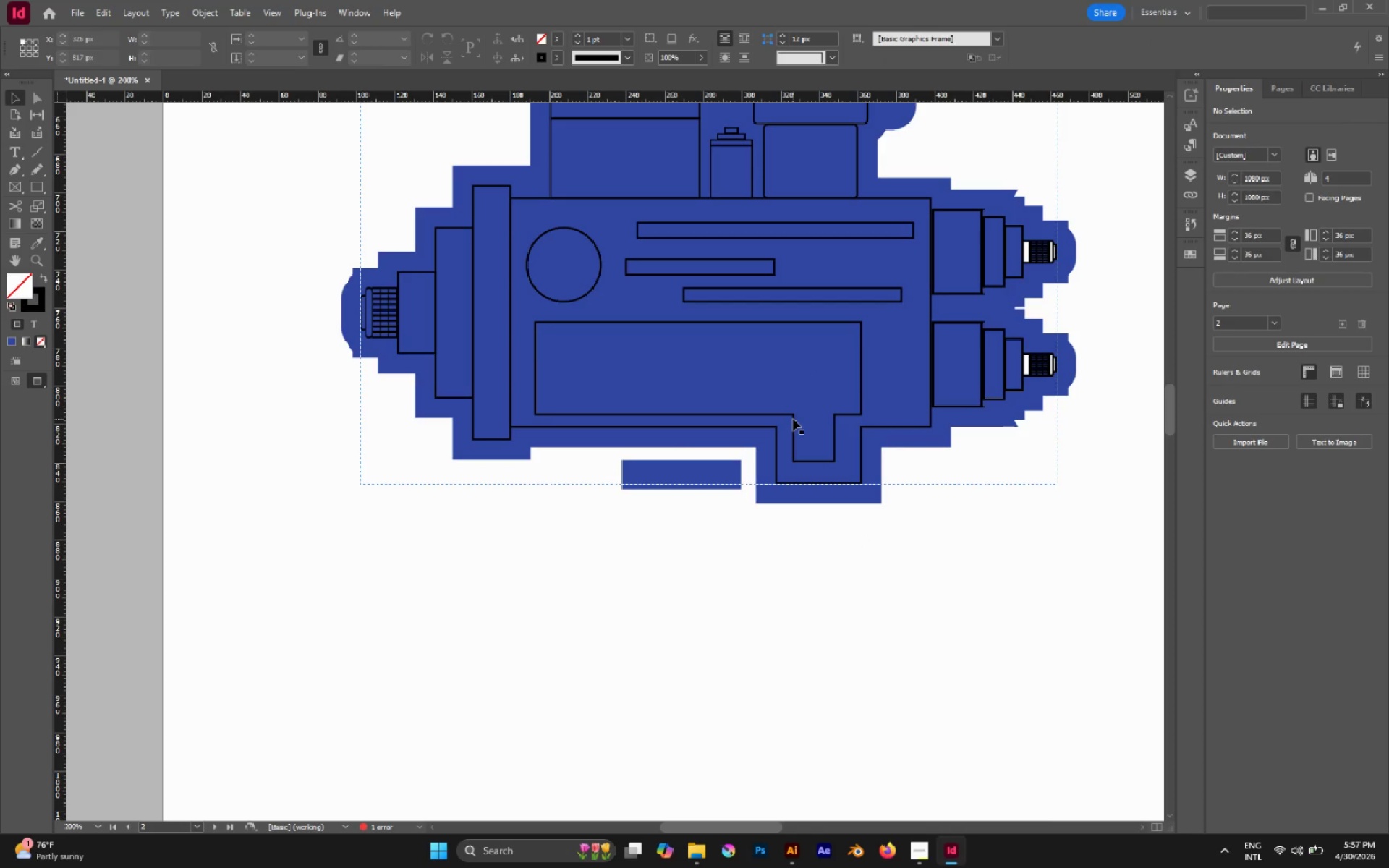 
left_click([793, 419])
 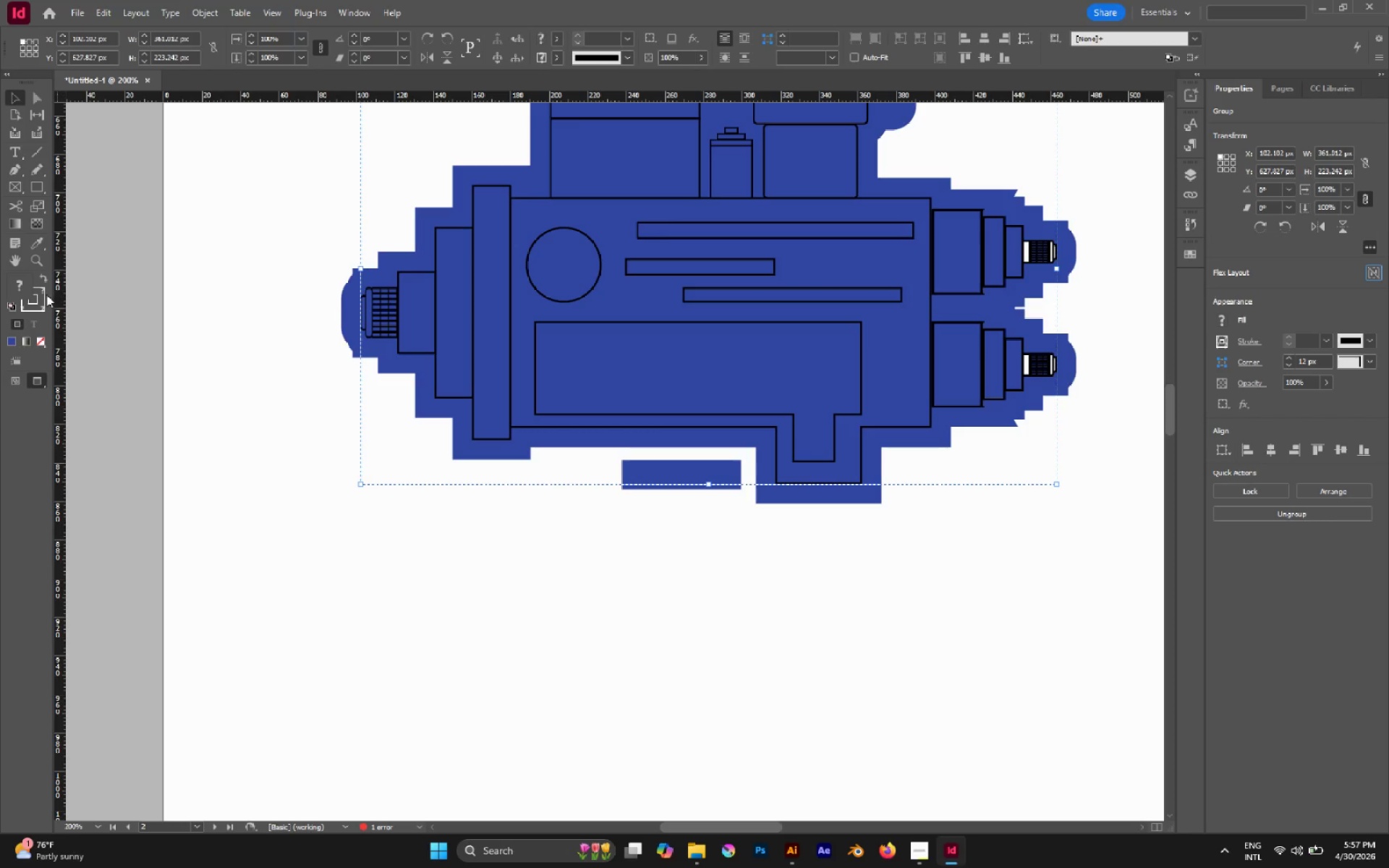 
left_click([41, 294])
 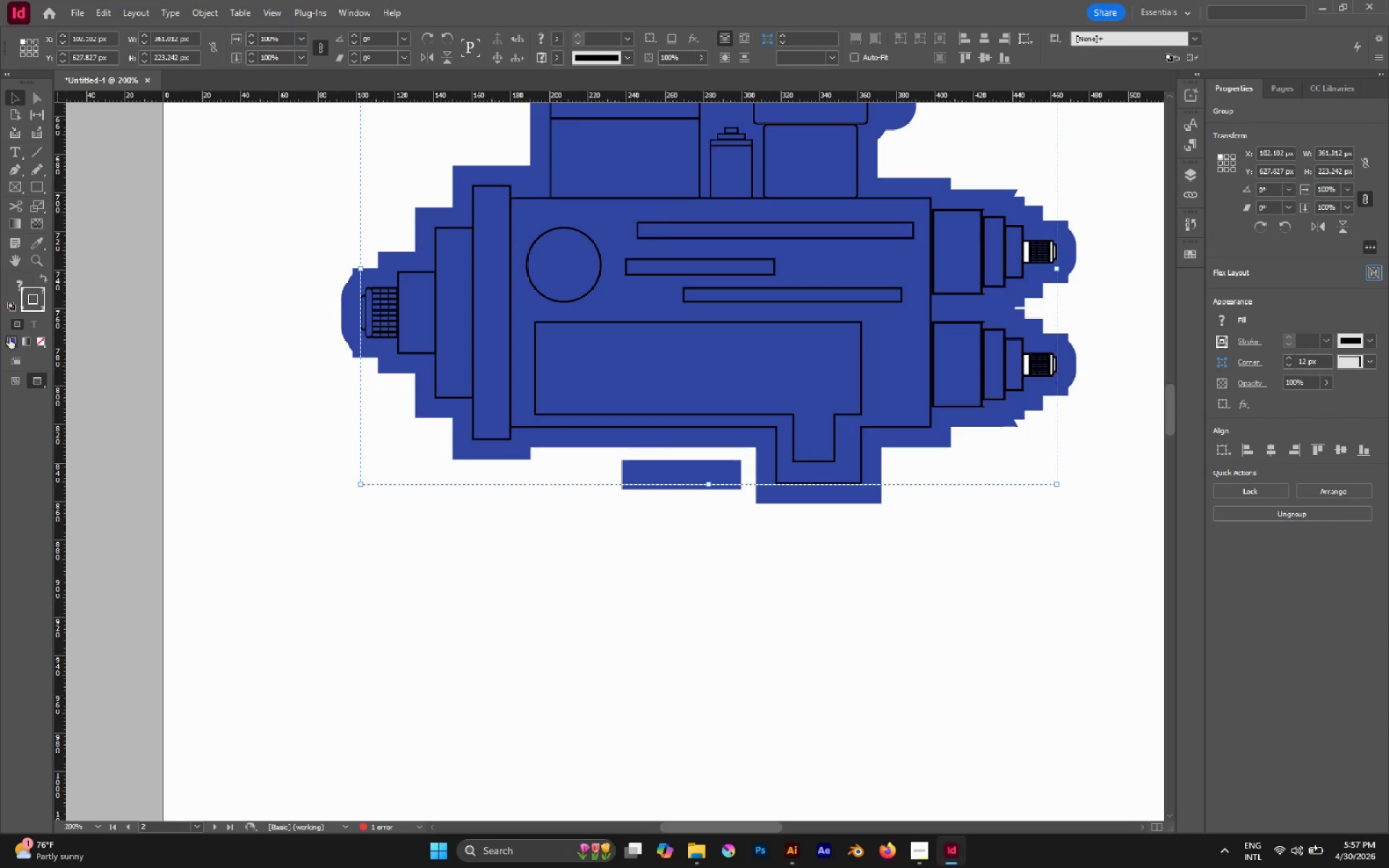 
left_click([12, 340])
 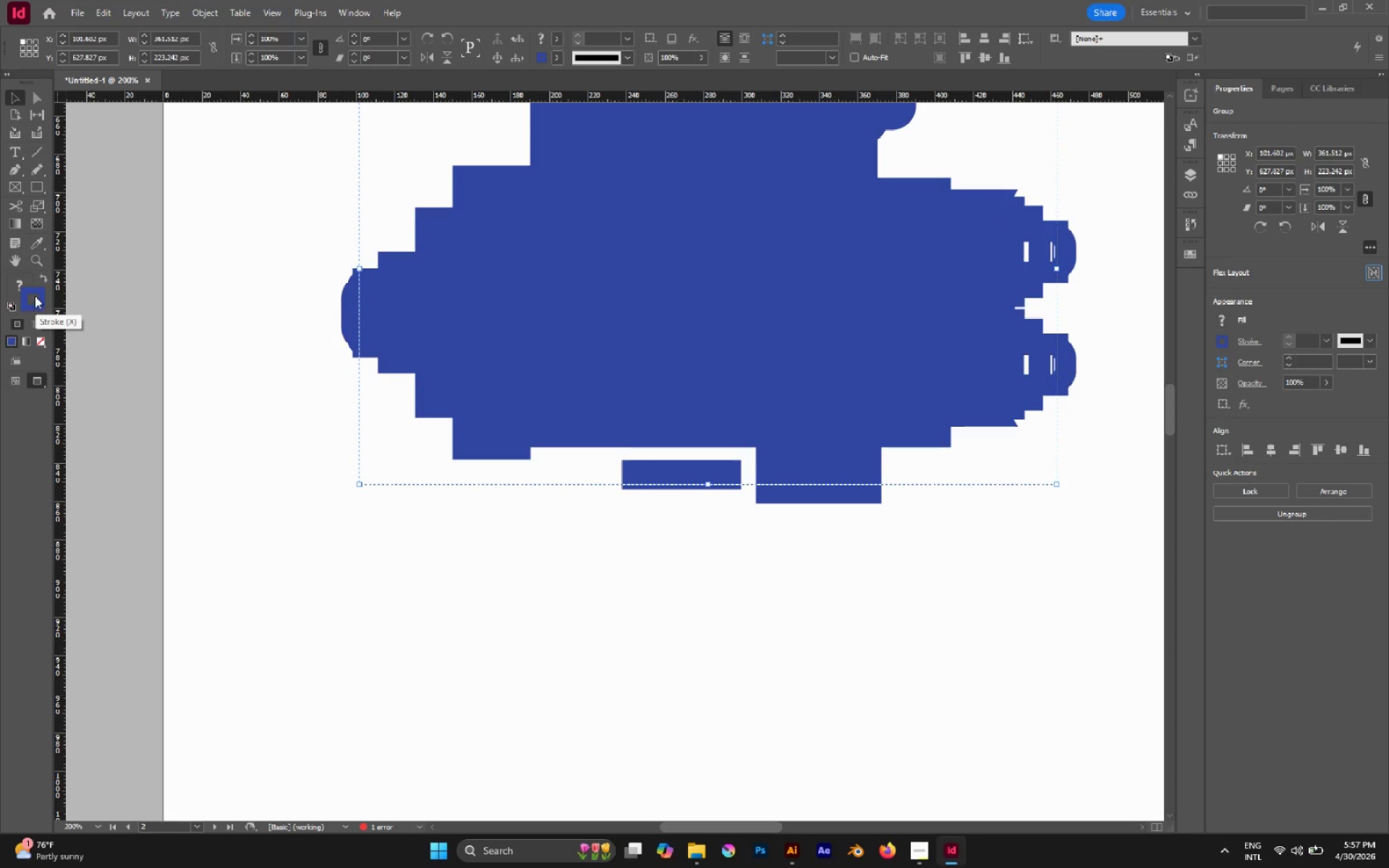 
double_click([35, 294])
 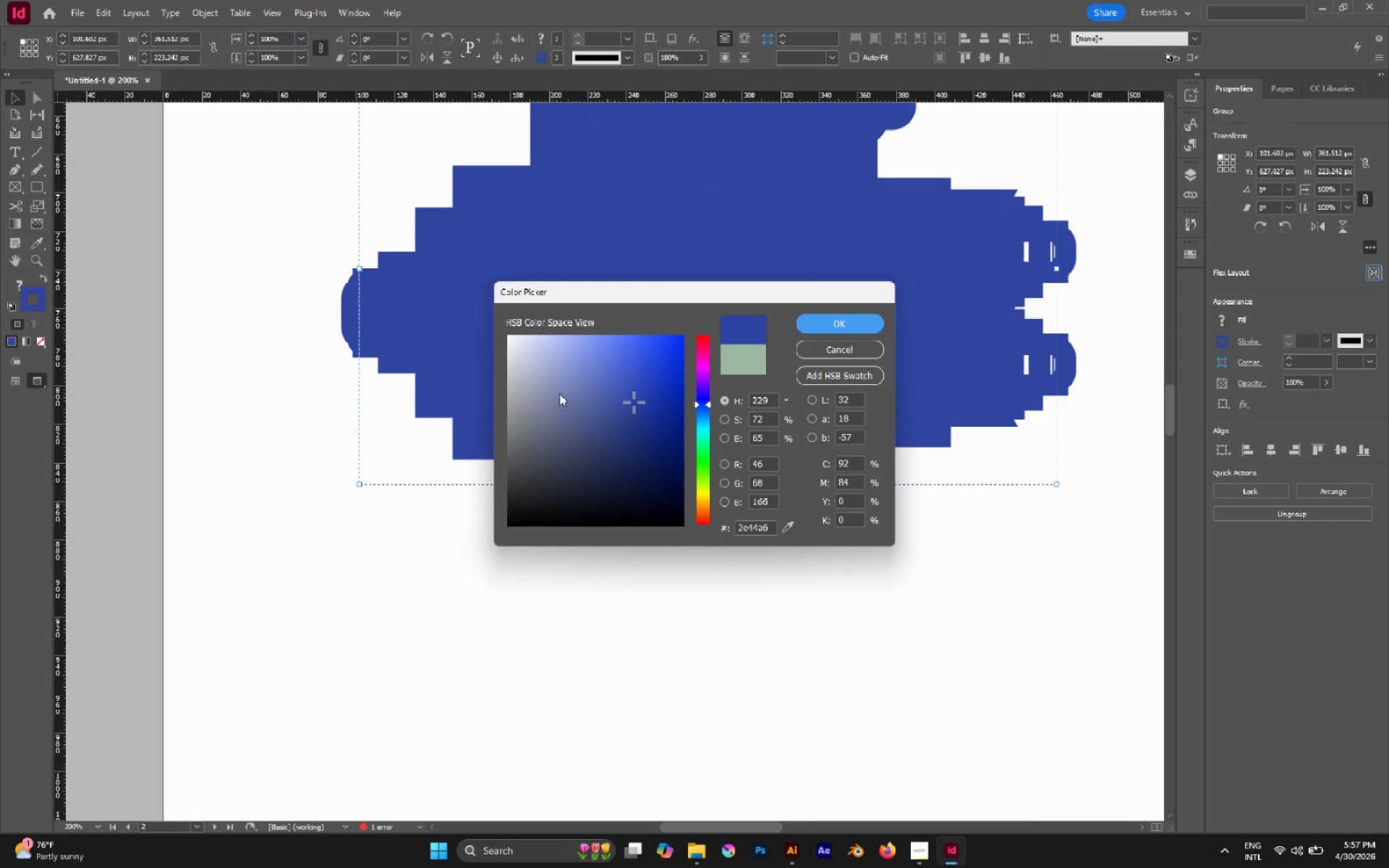 
left_click_drag(start_coordinate=[561, 379], to_coordinate=[420, 247])
 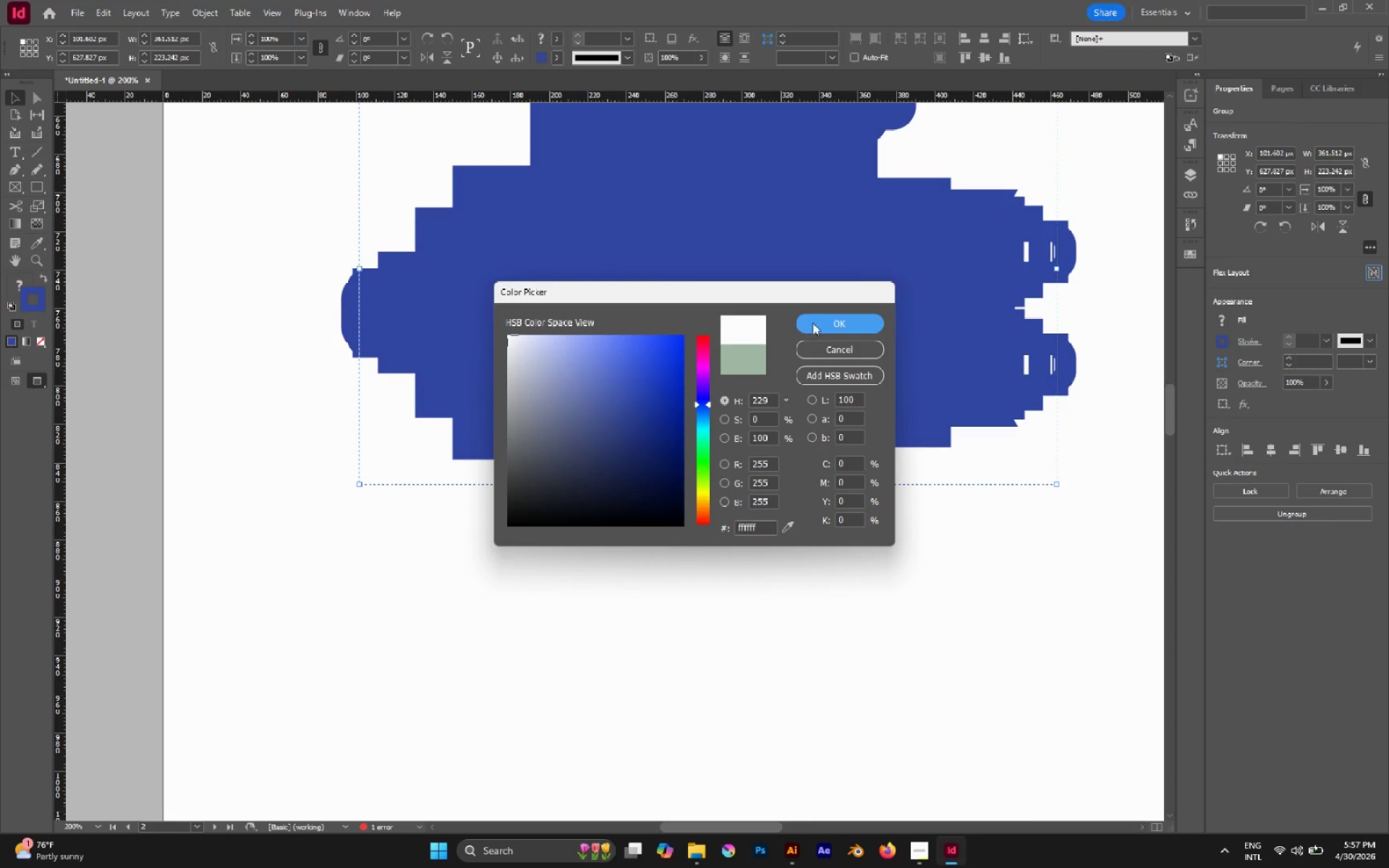 
left_click([813, 322])
 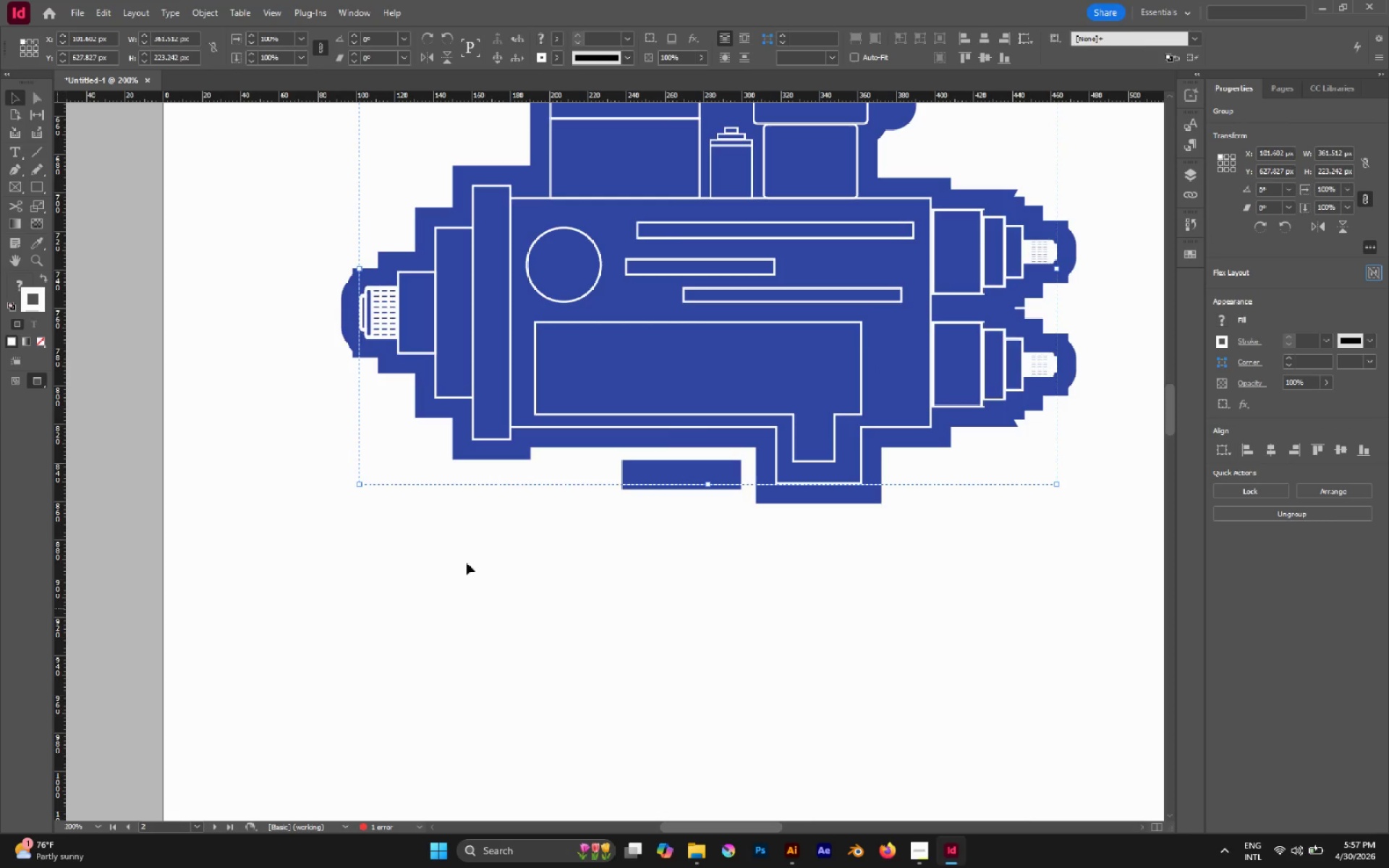 
hold_key(key=AltLeft, duration=0.42)
scroll: coordinate [511, 291], scroll_direction: none, amount: 0.0
 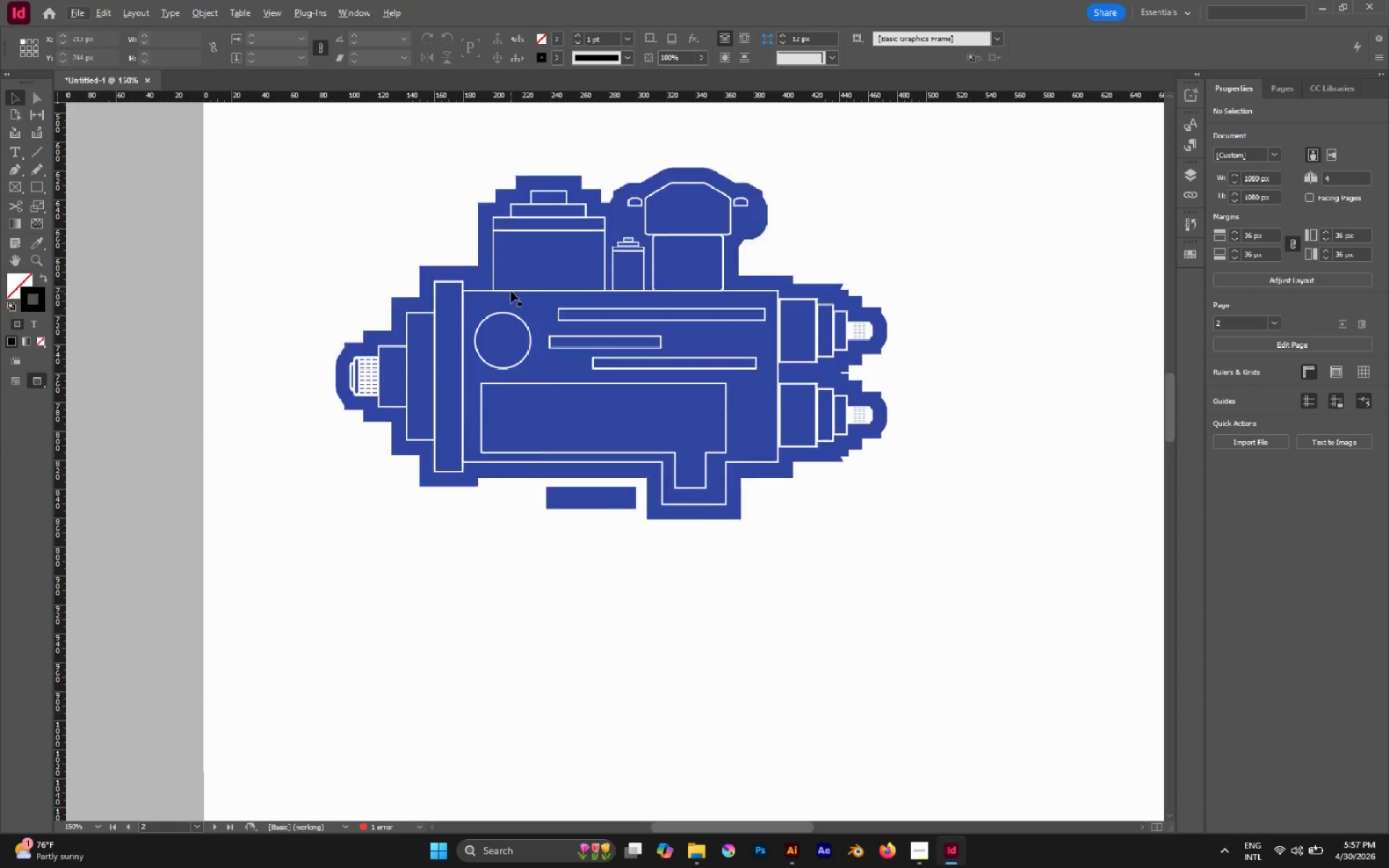 
scroll: coordinate [511, 291], scroll_direction: up, amount: 1.0
 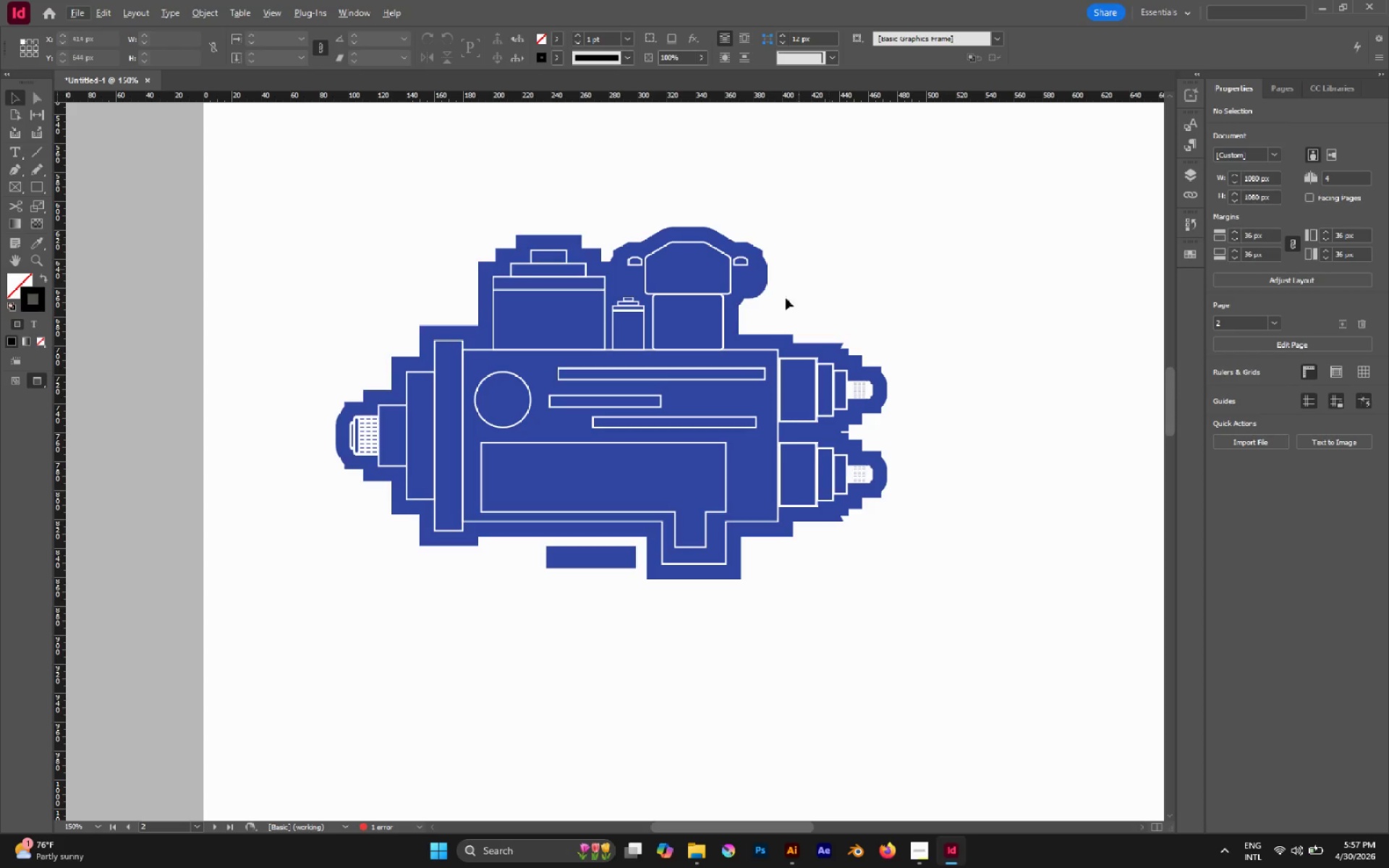 
key(A)
 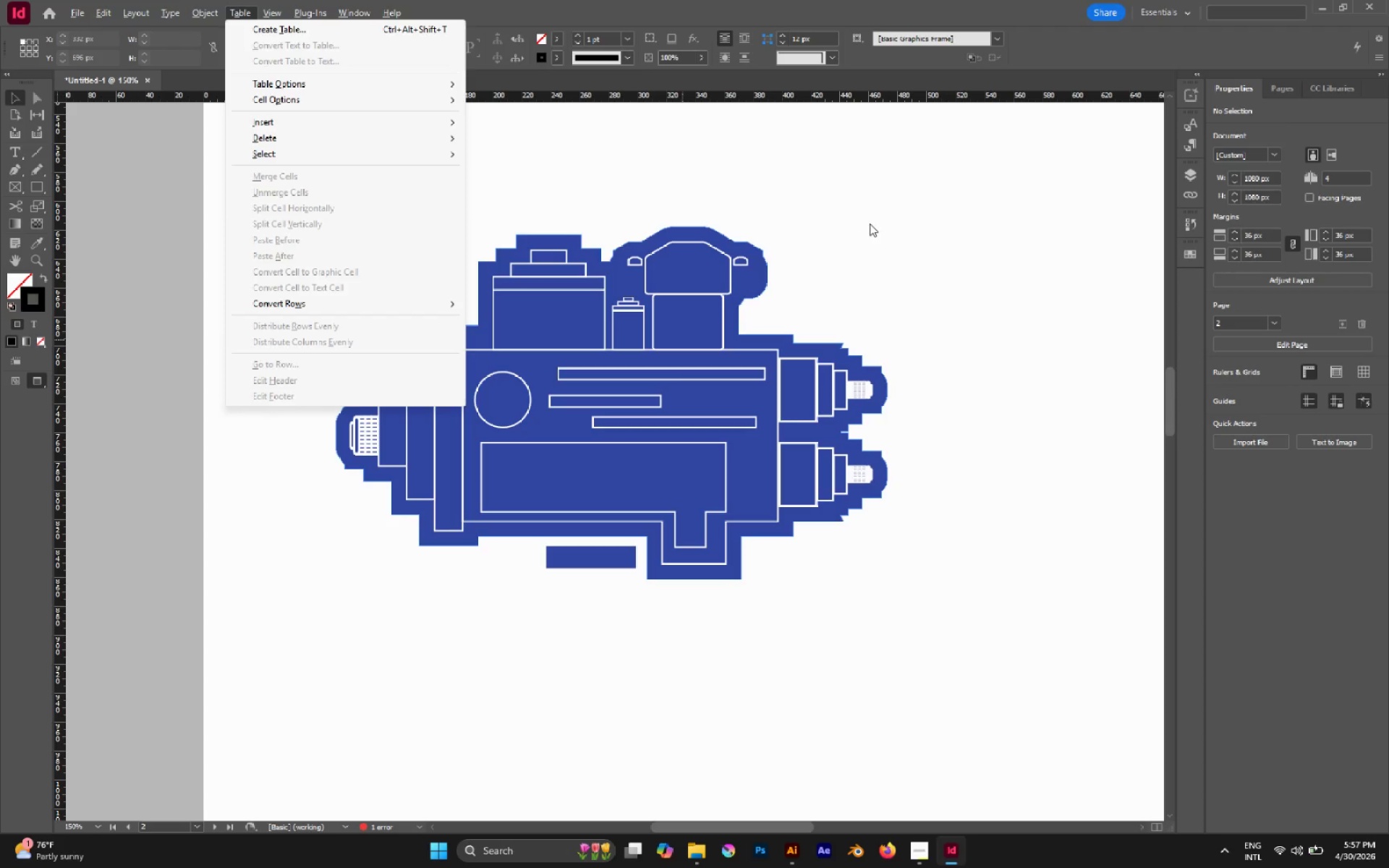 
left_click([870, 224])
 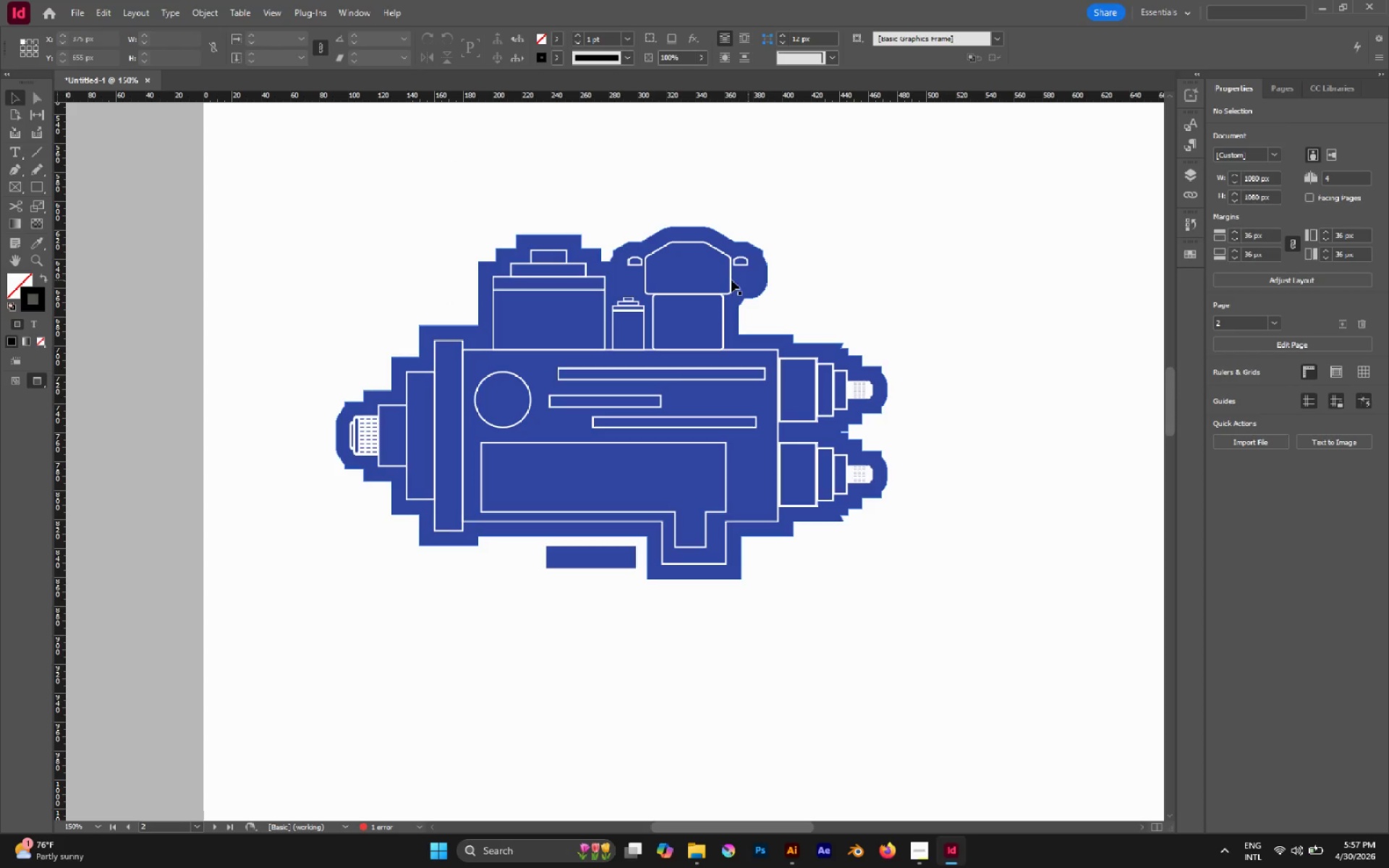 
hold_key(key=AltLeft, duration=0.61)
scroll: coordinate [732, 268], scroll_direction: up, amount: 2.0
 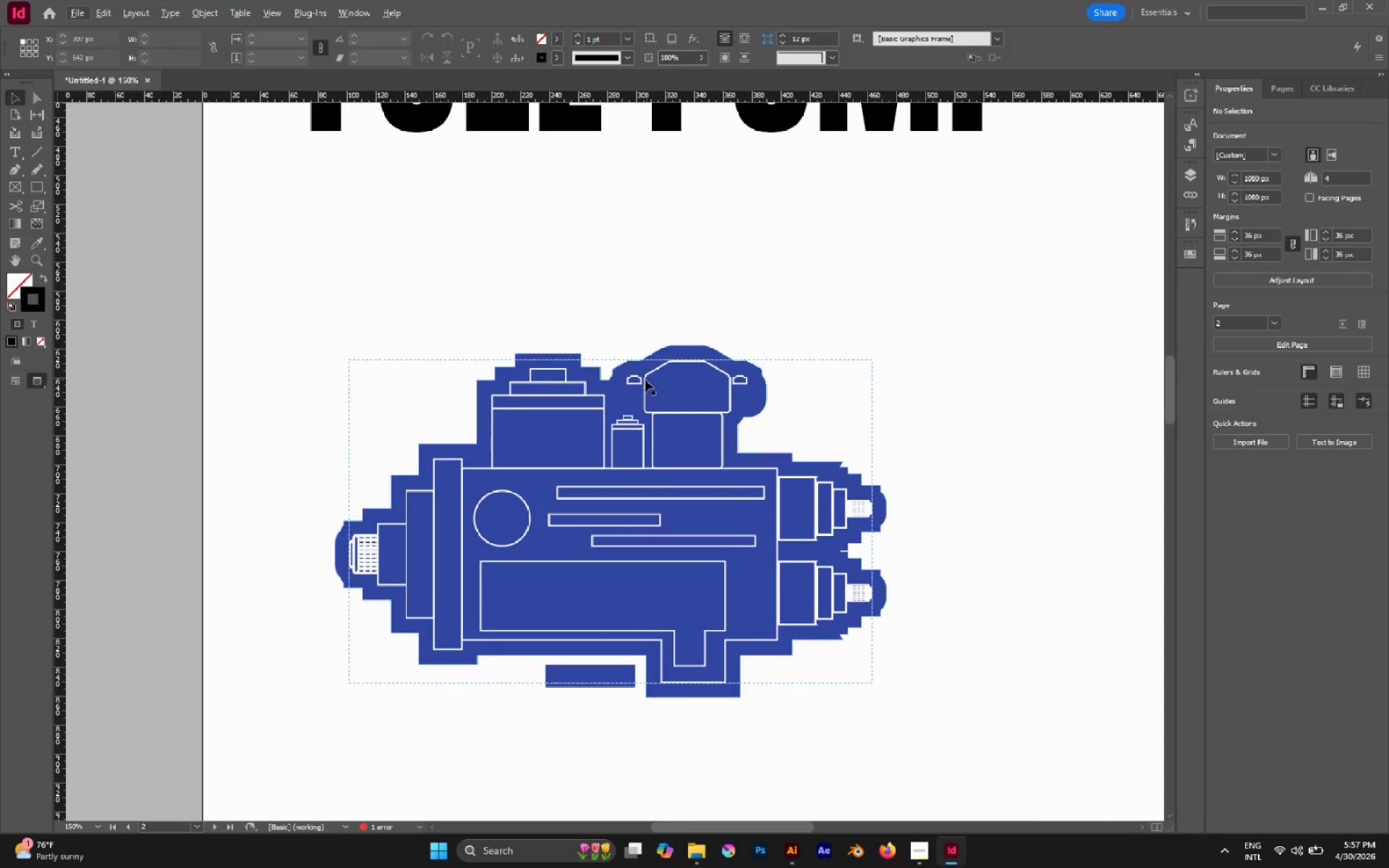 
left_click([643, 379])
 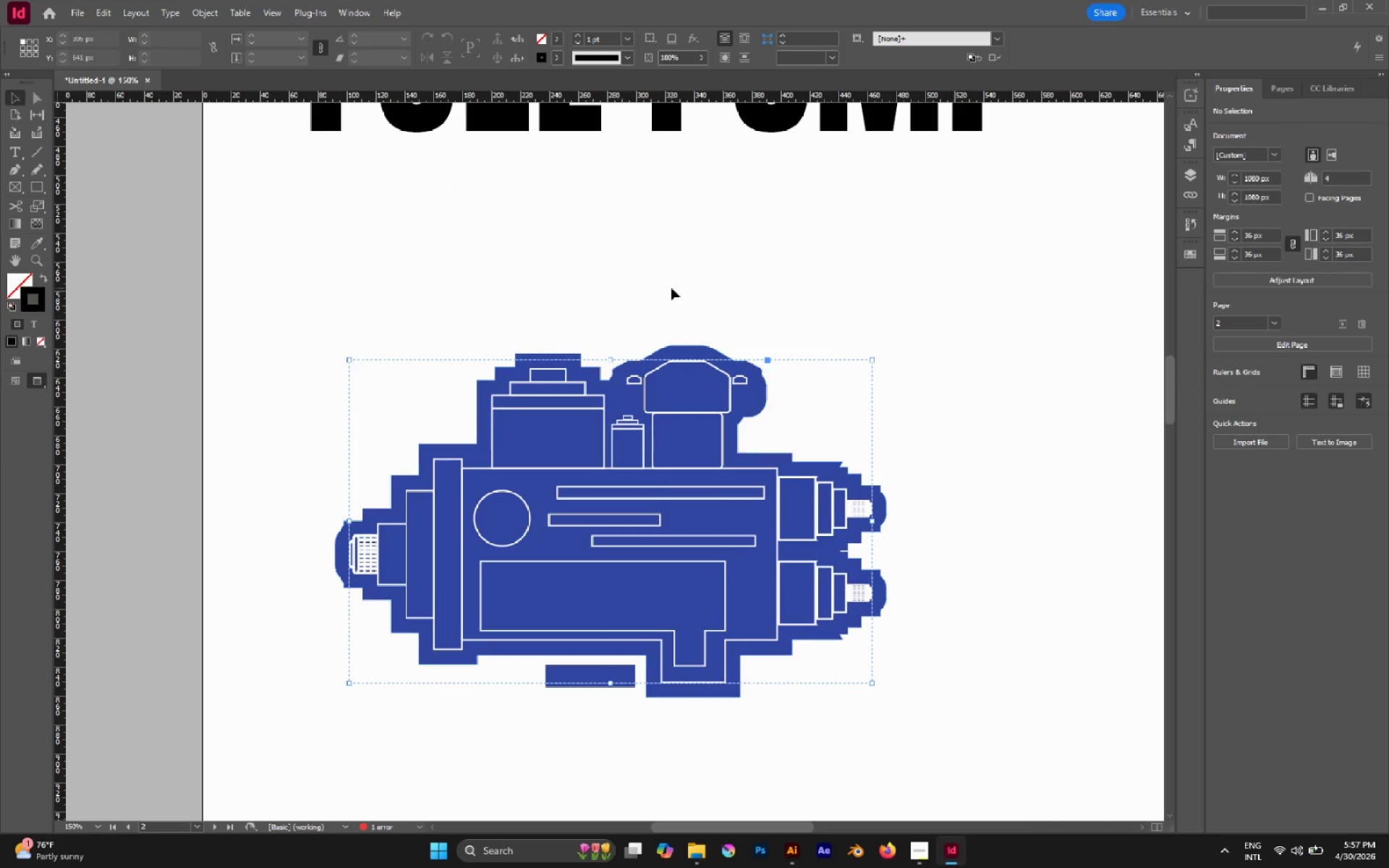 
left_click([671, 288])
 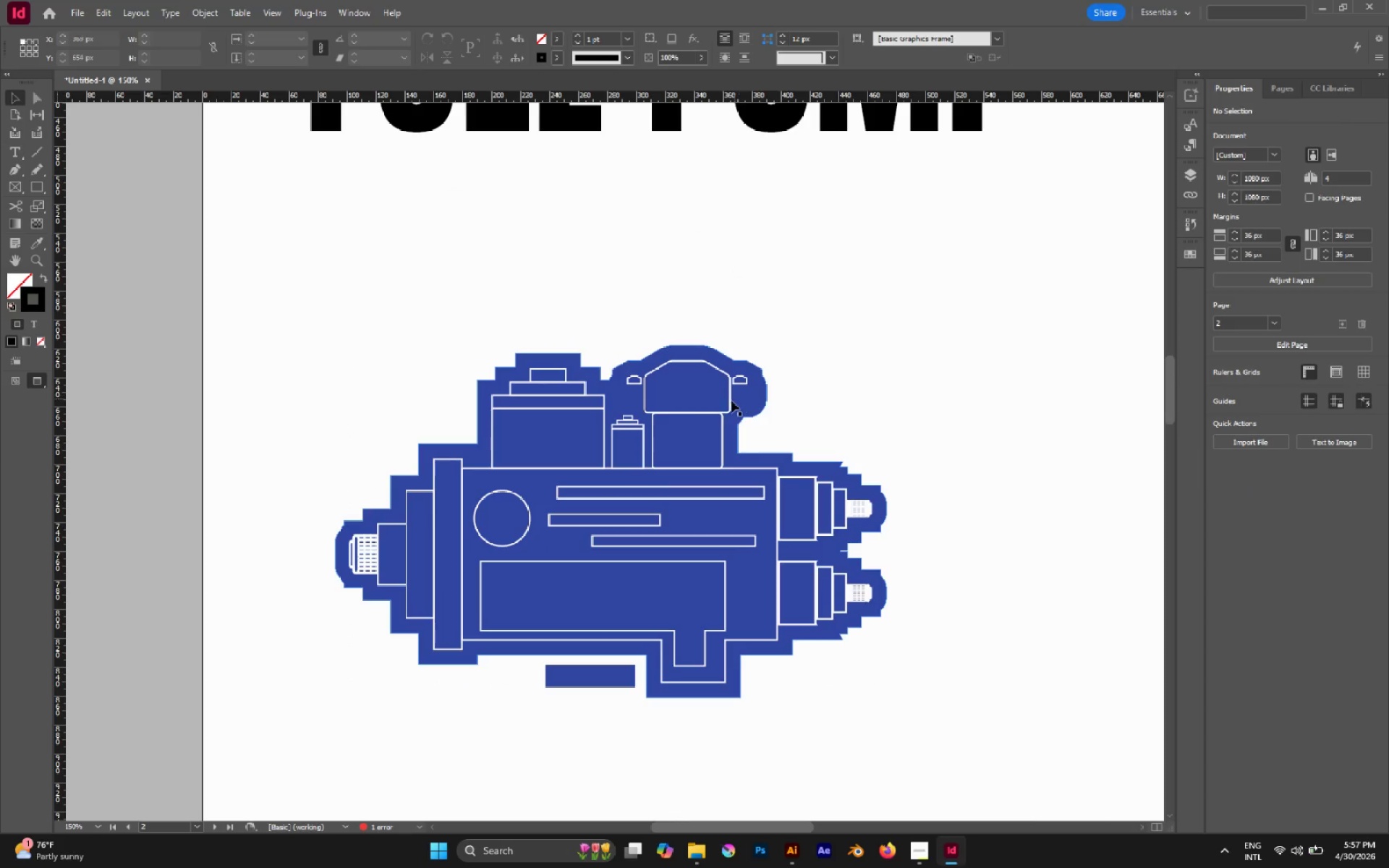 
hold_key(key=AltLeft, duration=1.02)
scroll: coordinate [684, 367], scroll_direction: up, amount: 3.0
 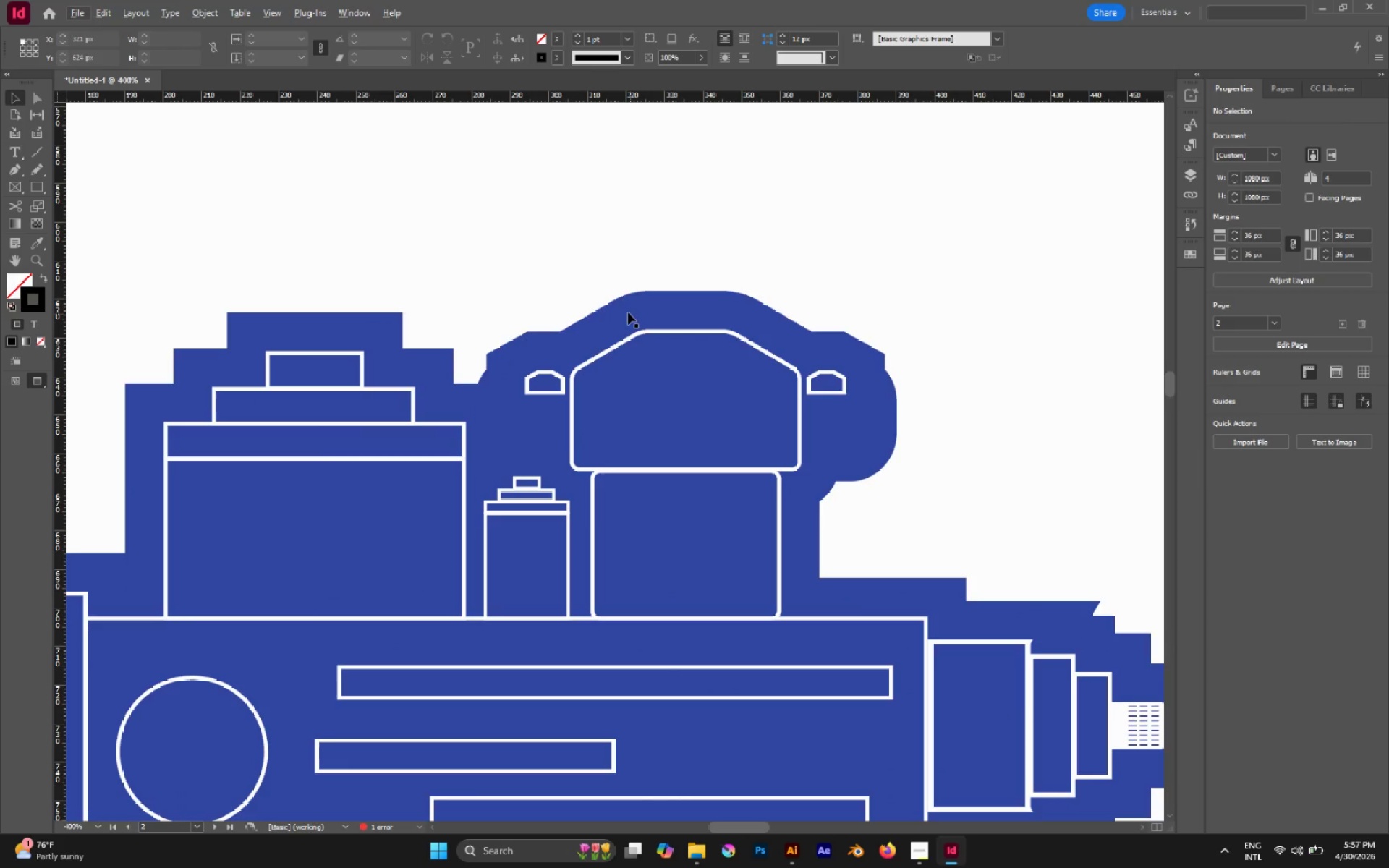 
key(M)
 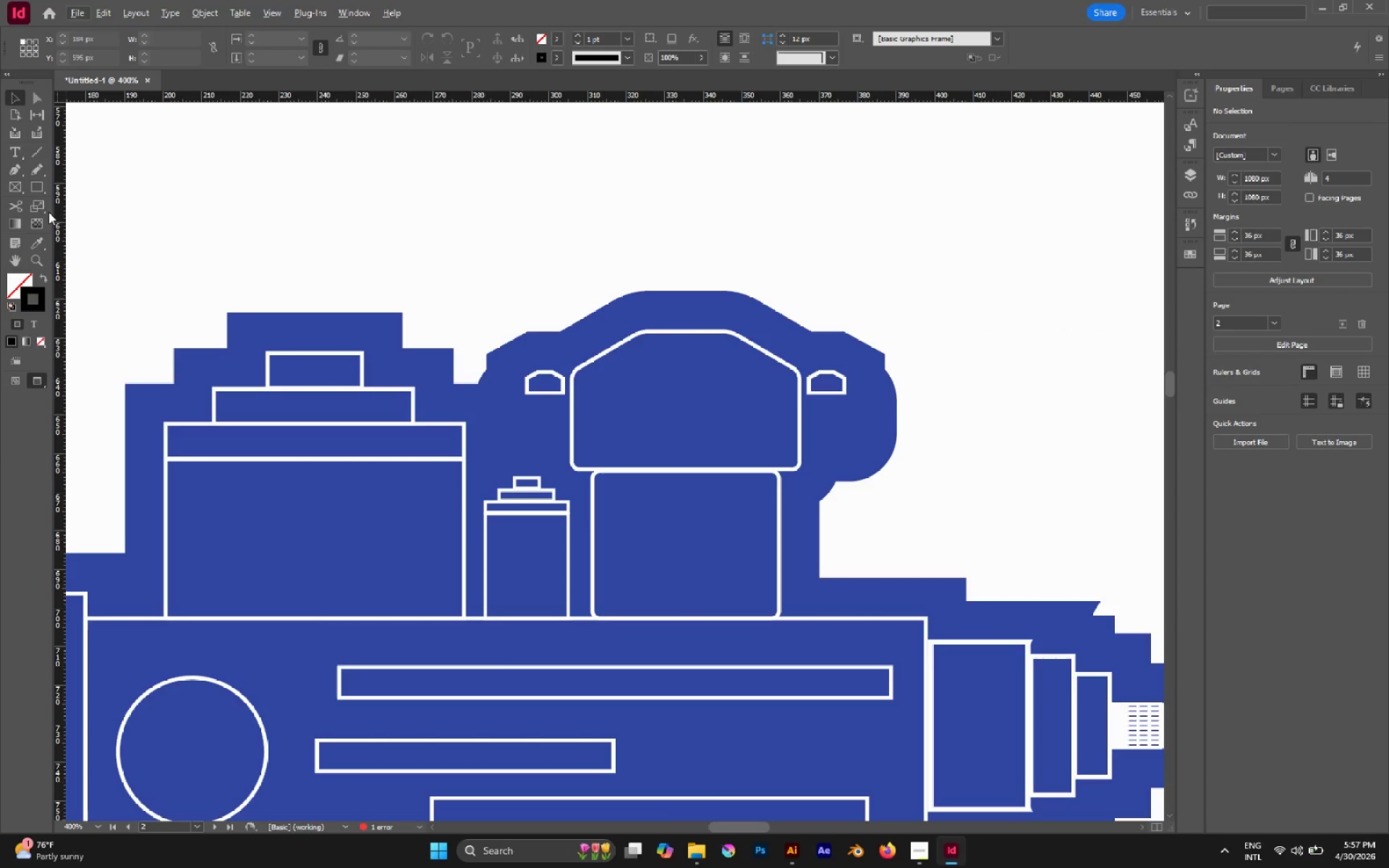 
left_click([34, 187])
 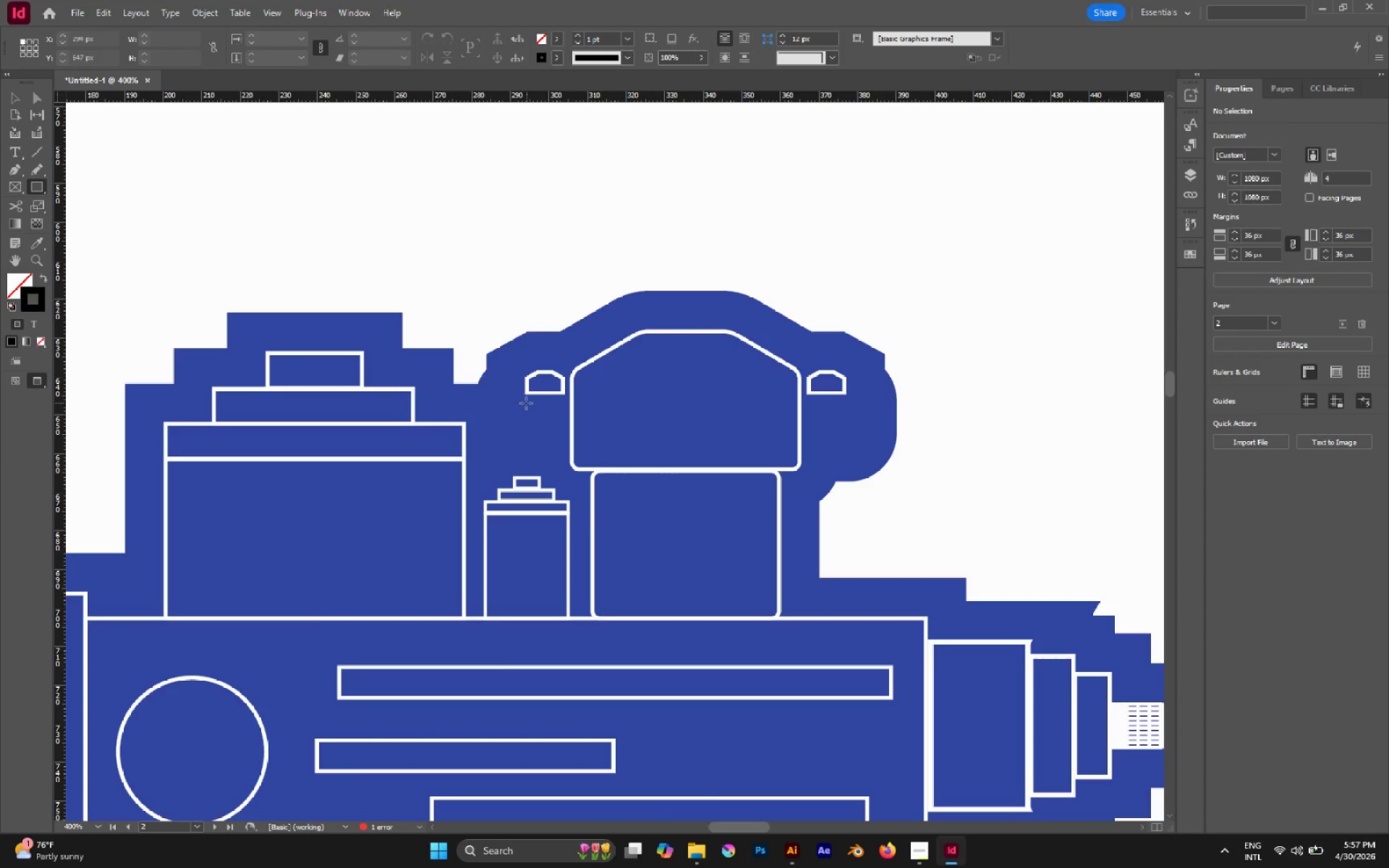 
left_click_drag(start_coordinate=[525, 403], to_coordinate=[850, 440])
 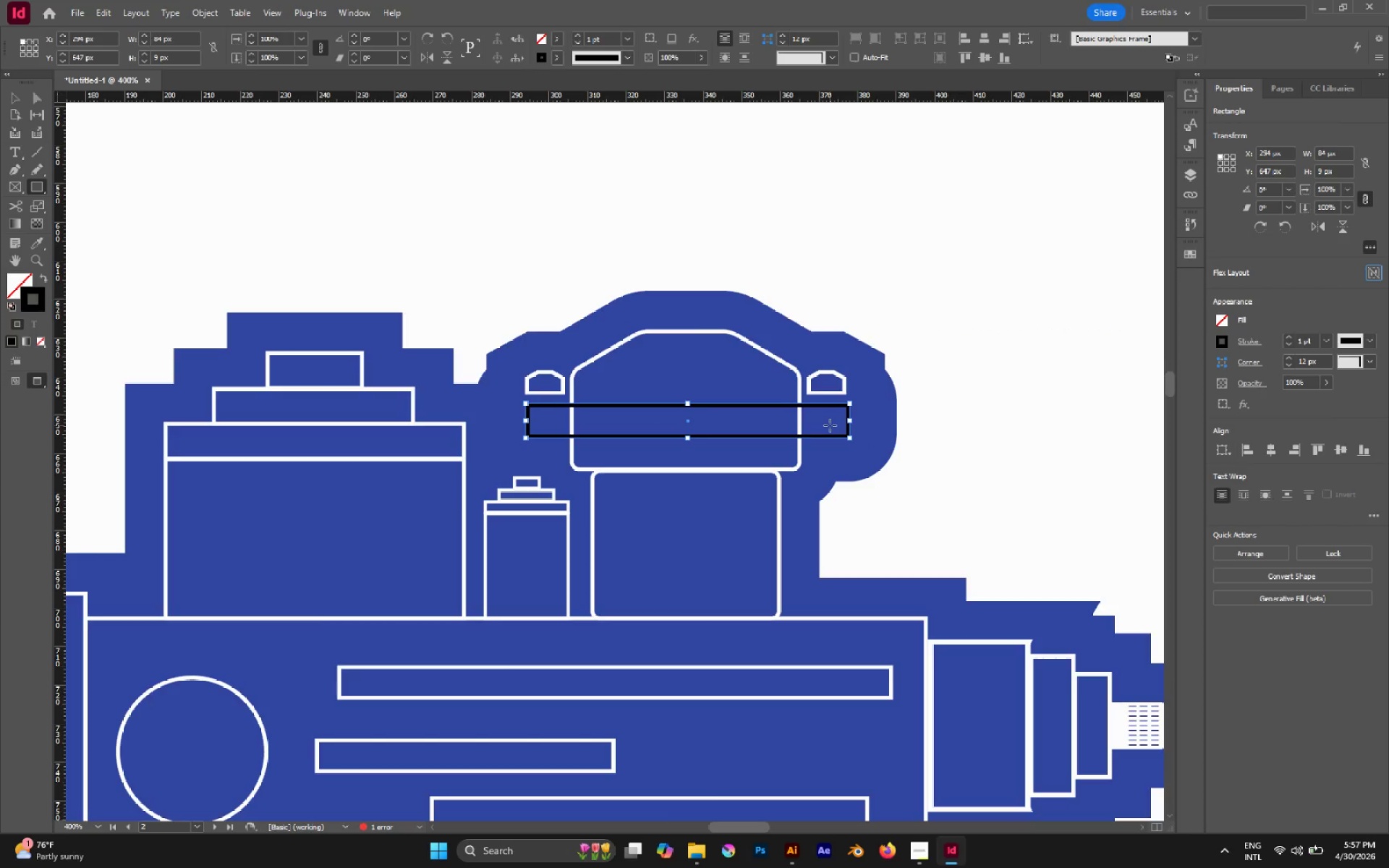 
type(dd)
 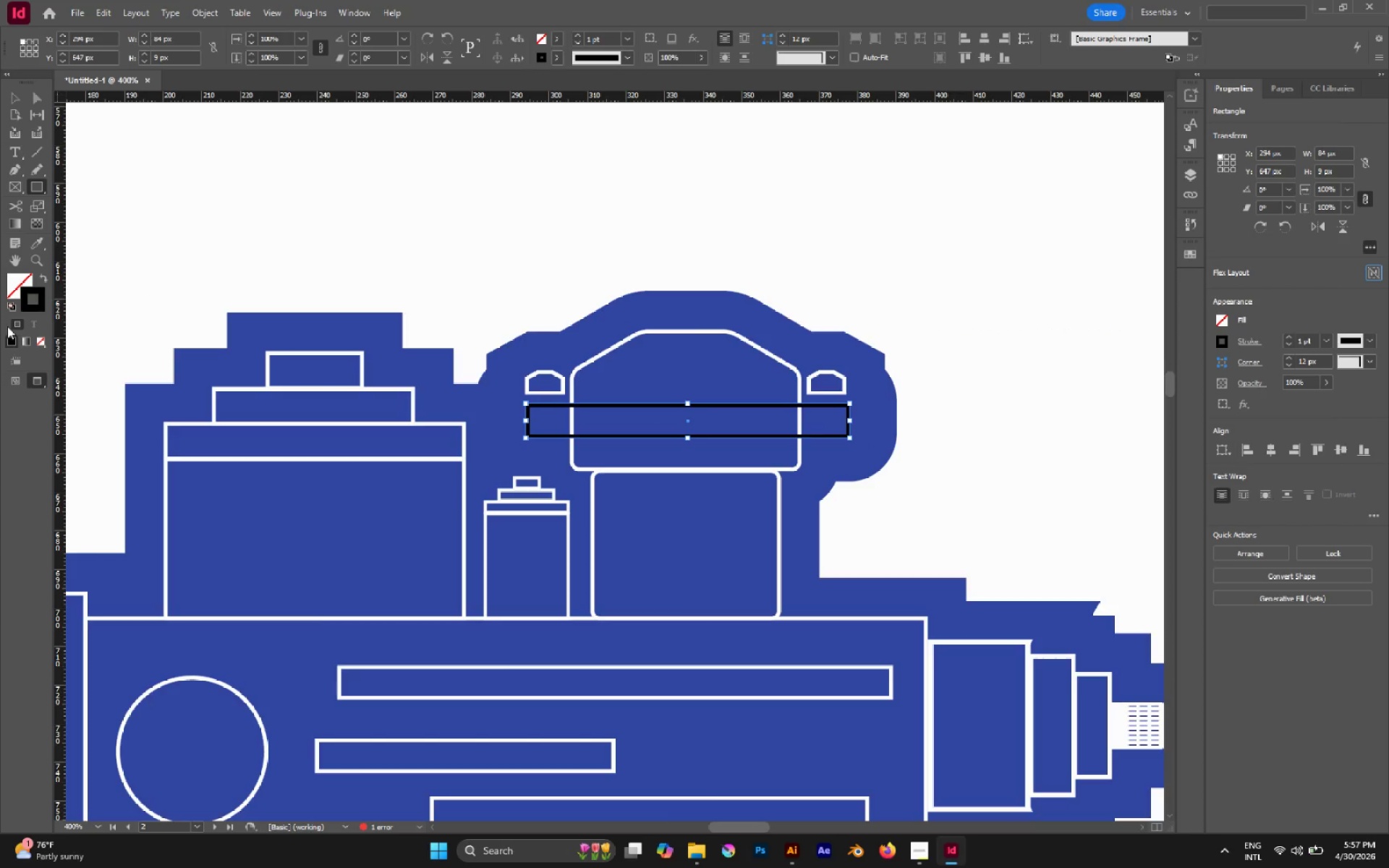 
left_click([7, 307])
 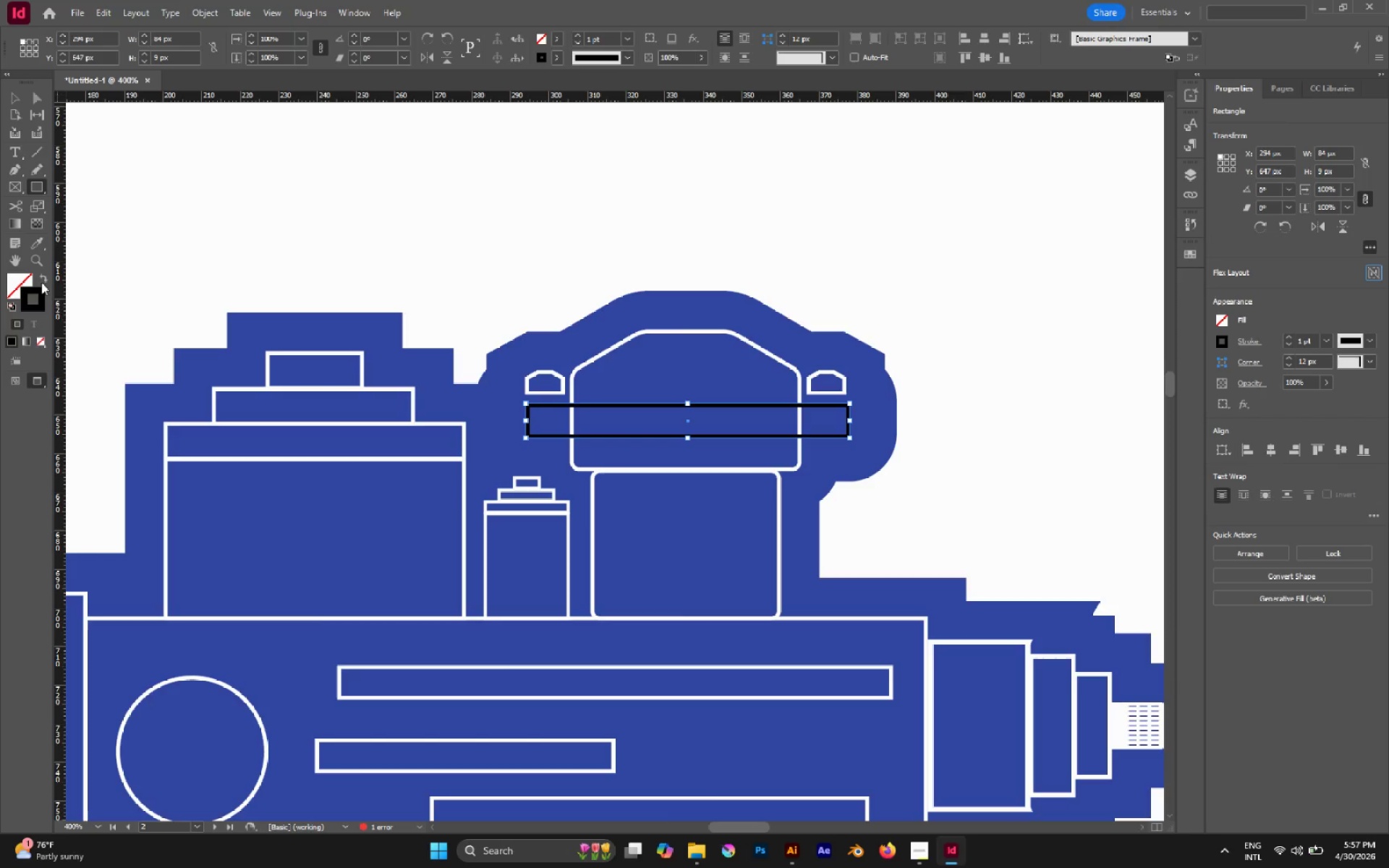 
left_click([41, 280])
 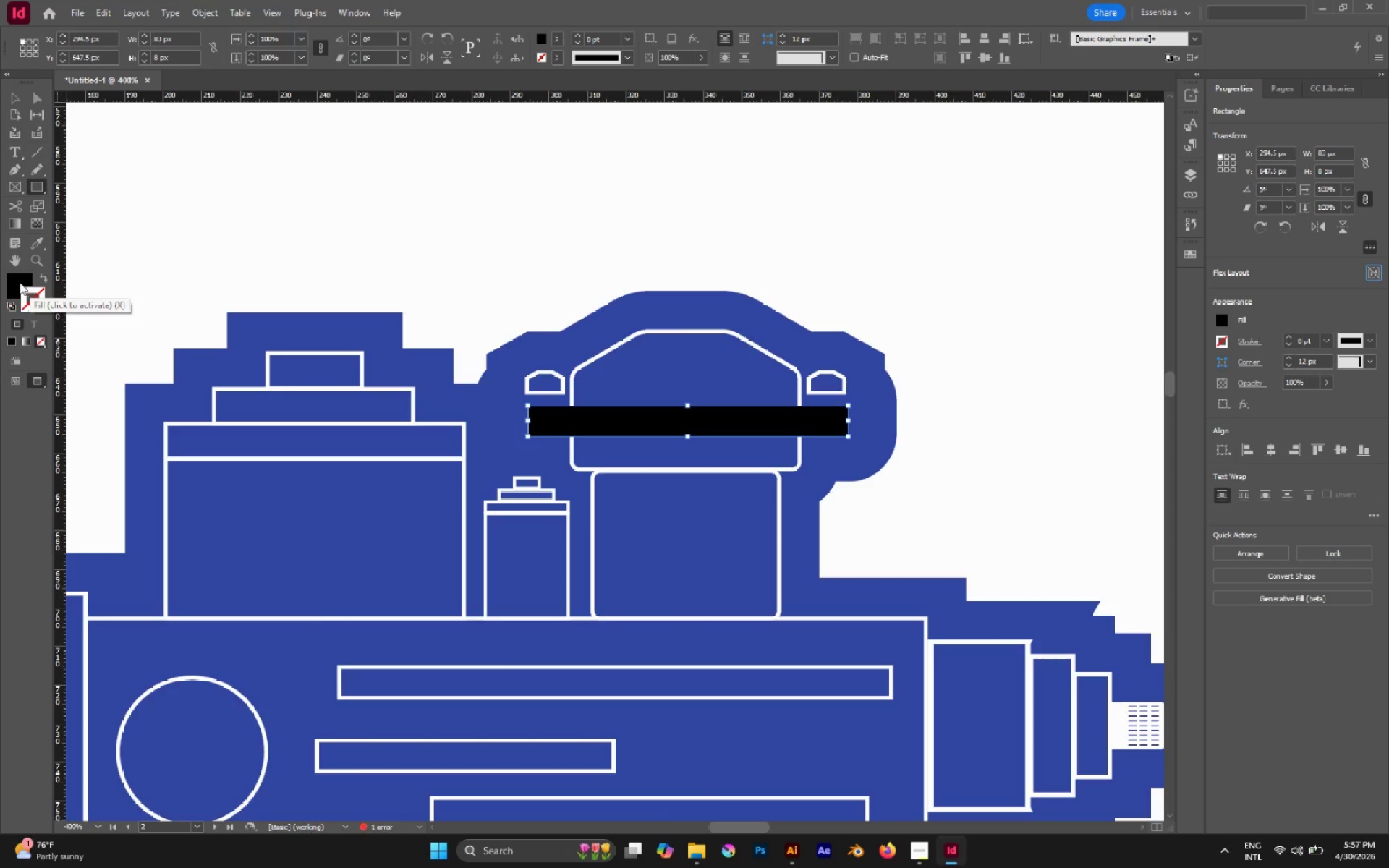 
left_click([20, 282])
 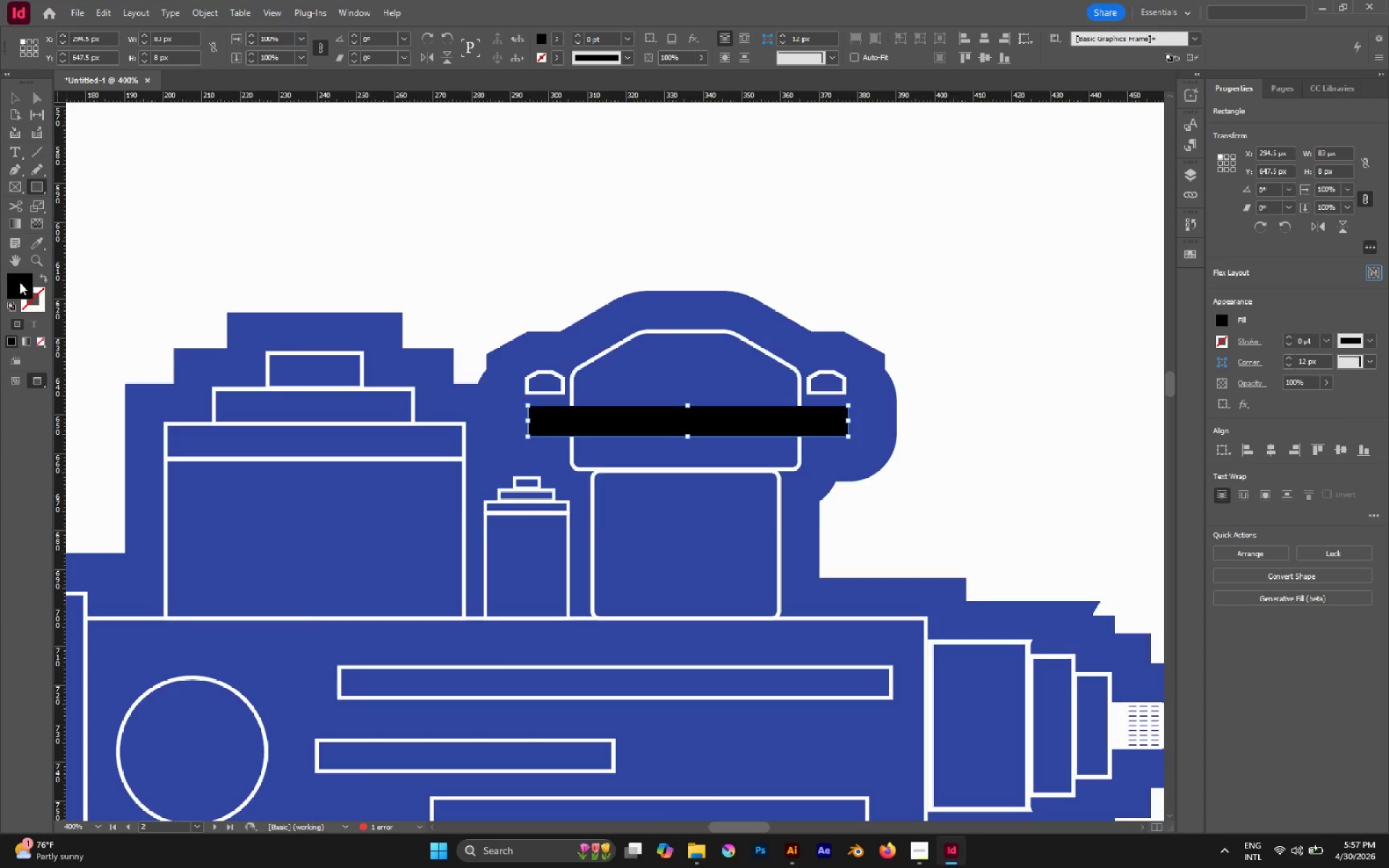 
double_click([20, 282])
 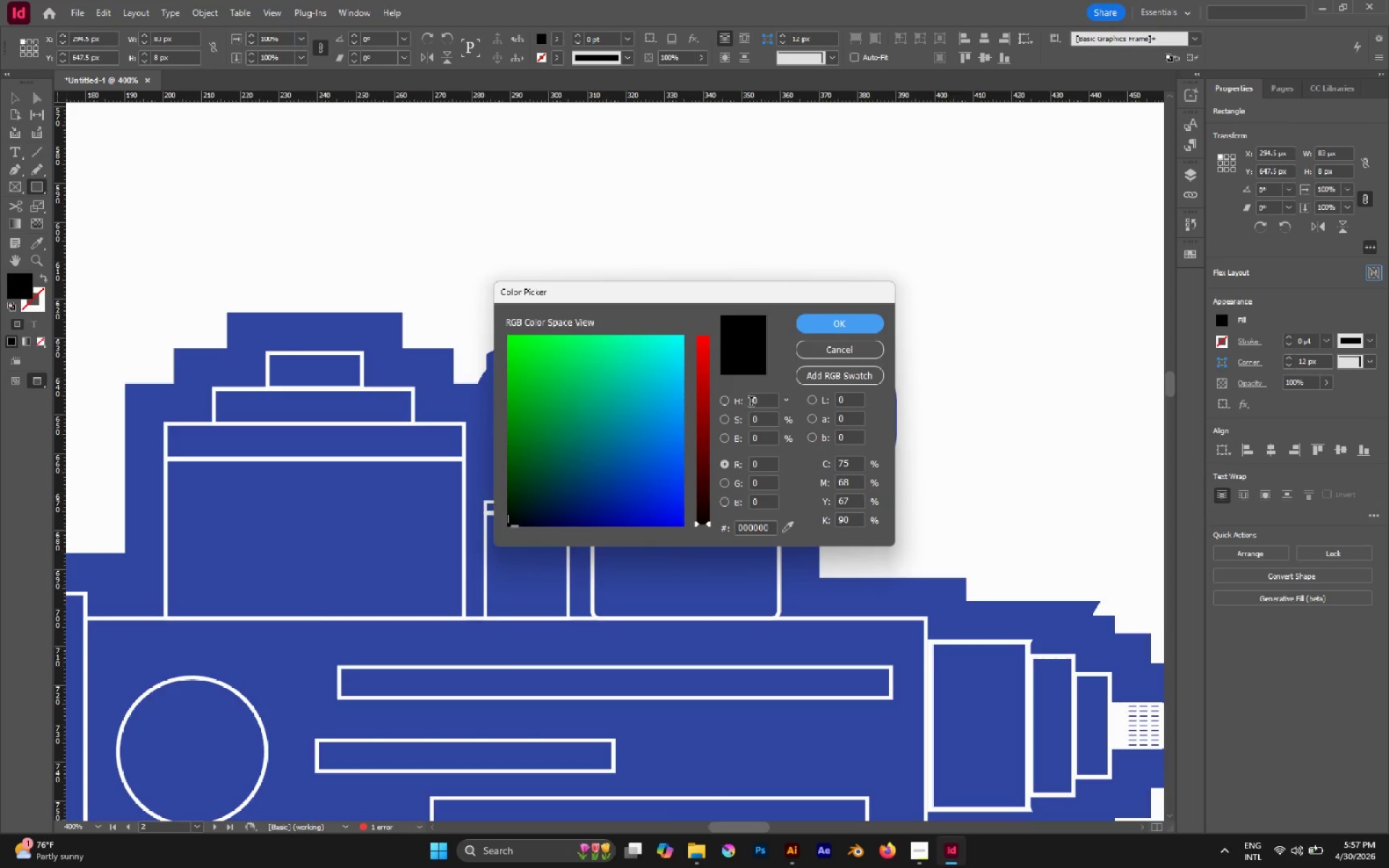 
left_click([731, 403])
 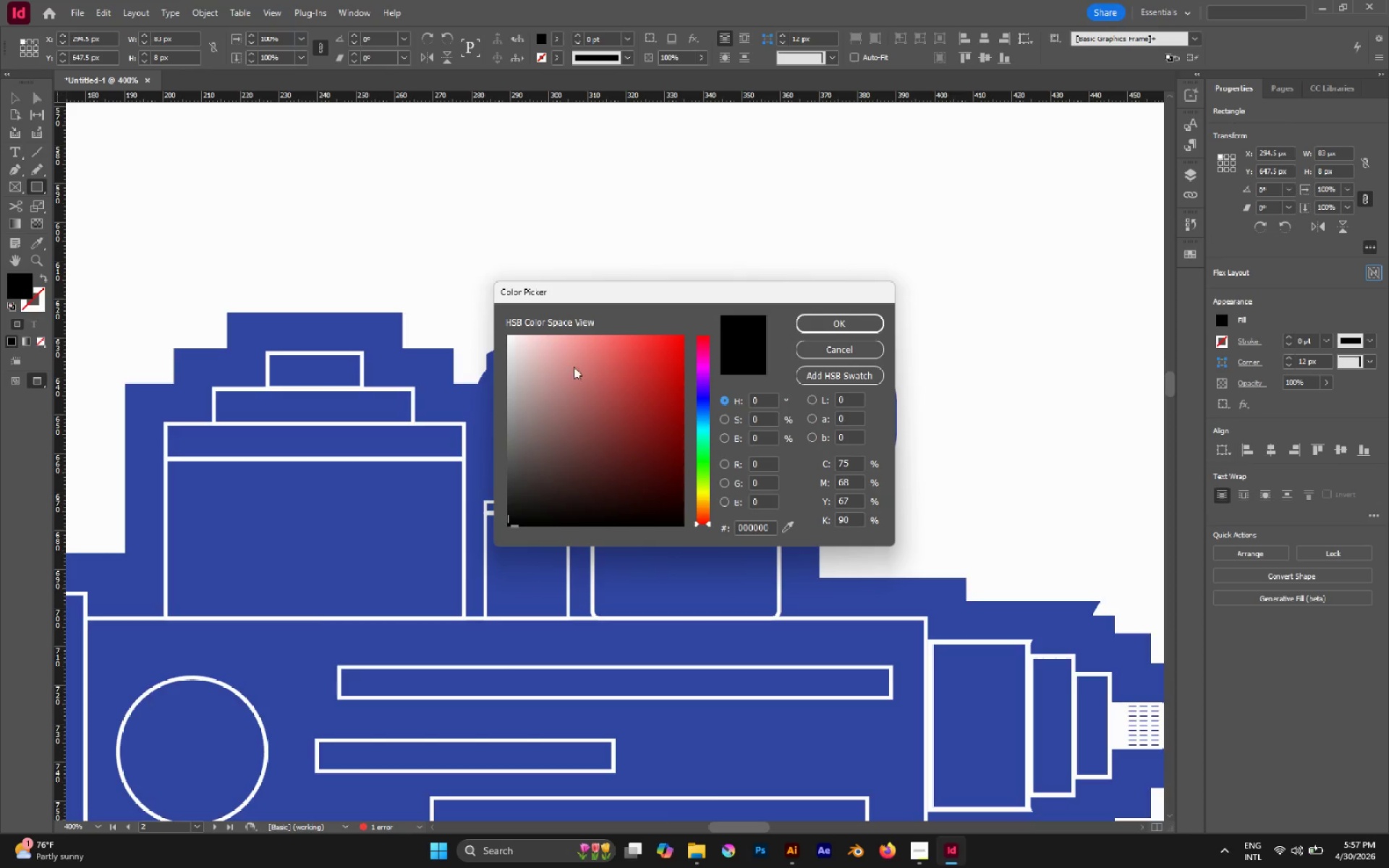 
left_click_drag(start_coordinate=[560, 360], to_coordinate=[353, 258])
 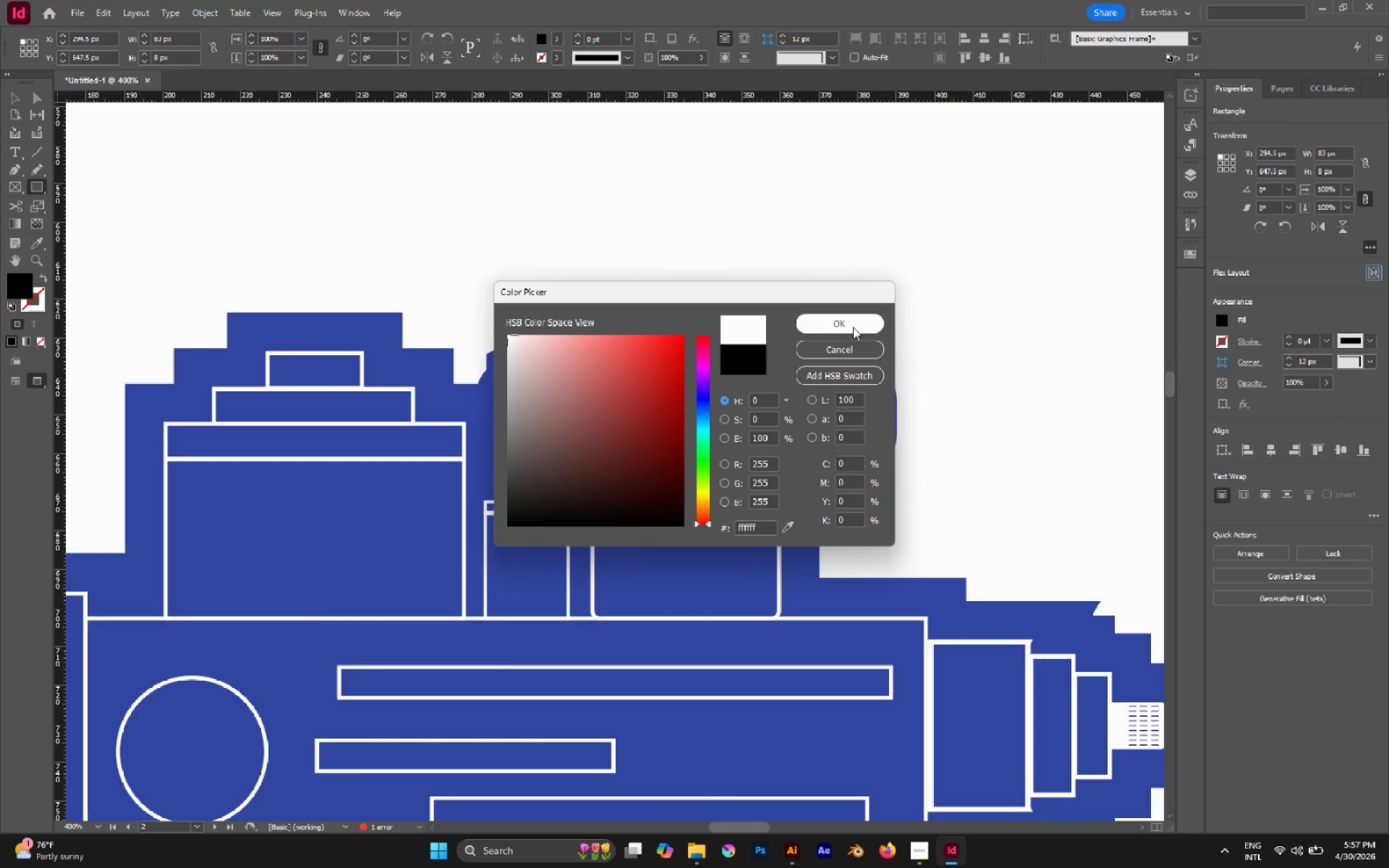 
left_click([843, 318])
 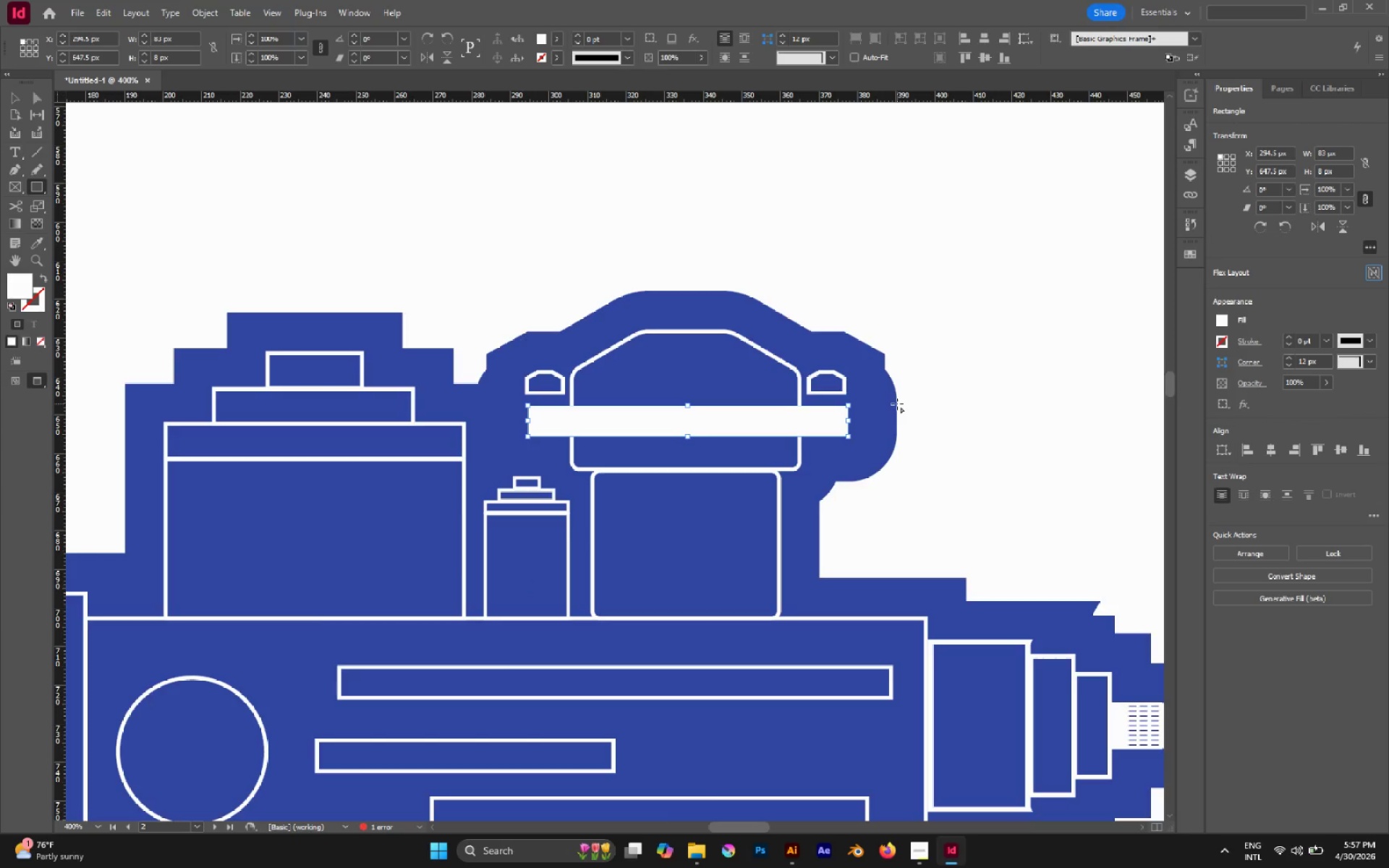 
key(V)
 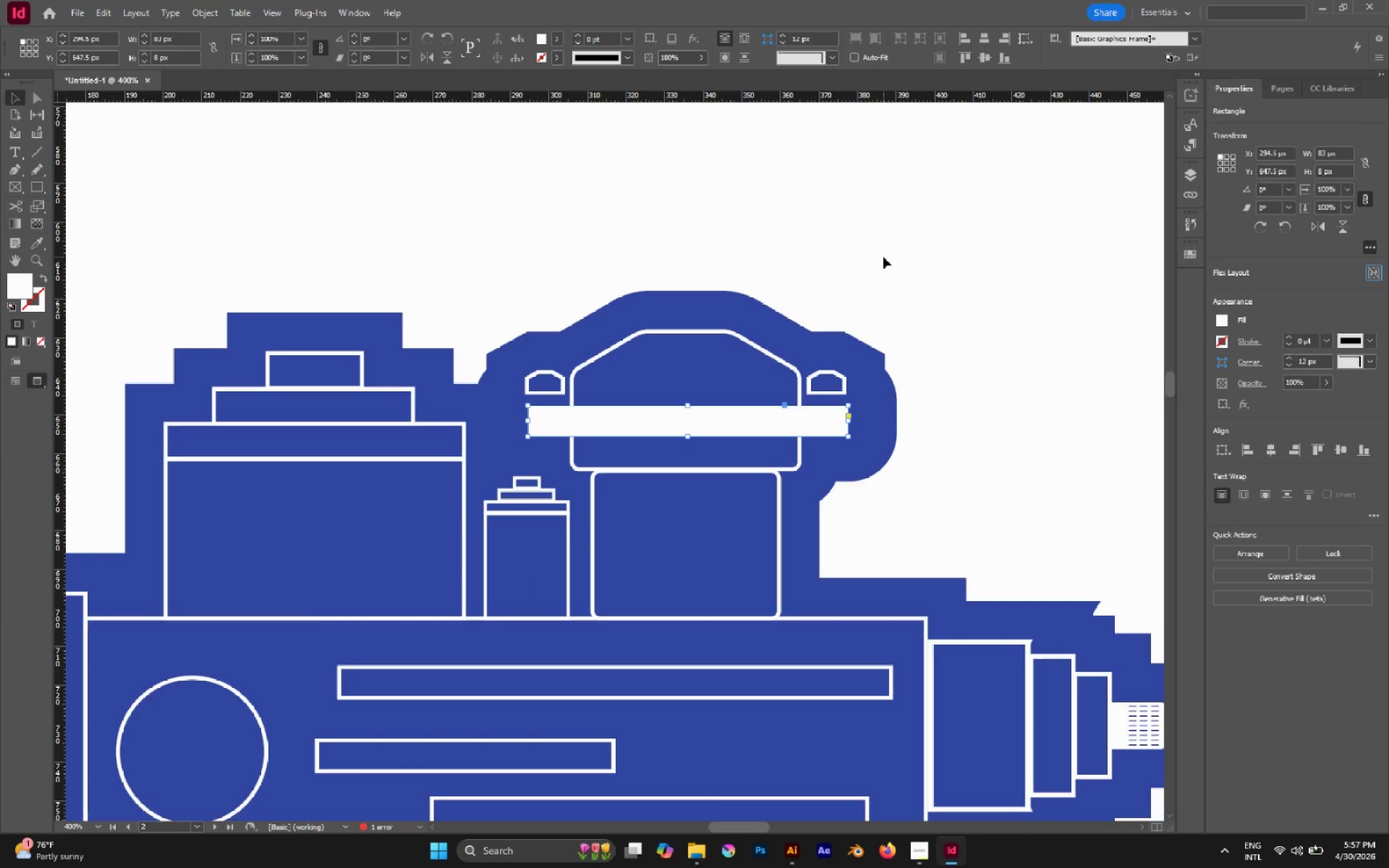 
left_click([883, 257])
 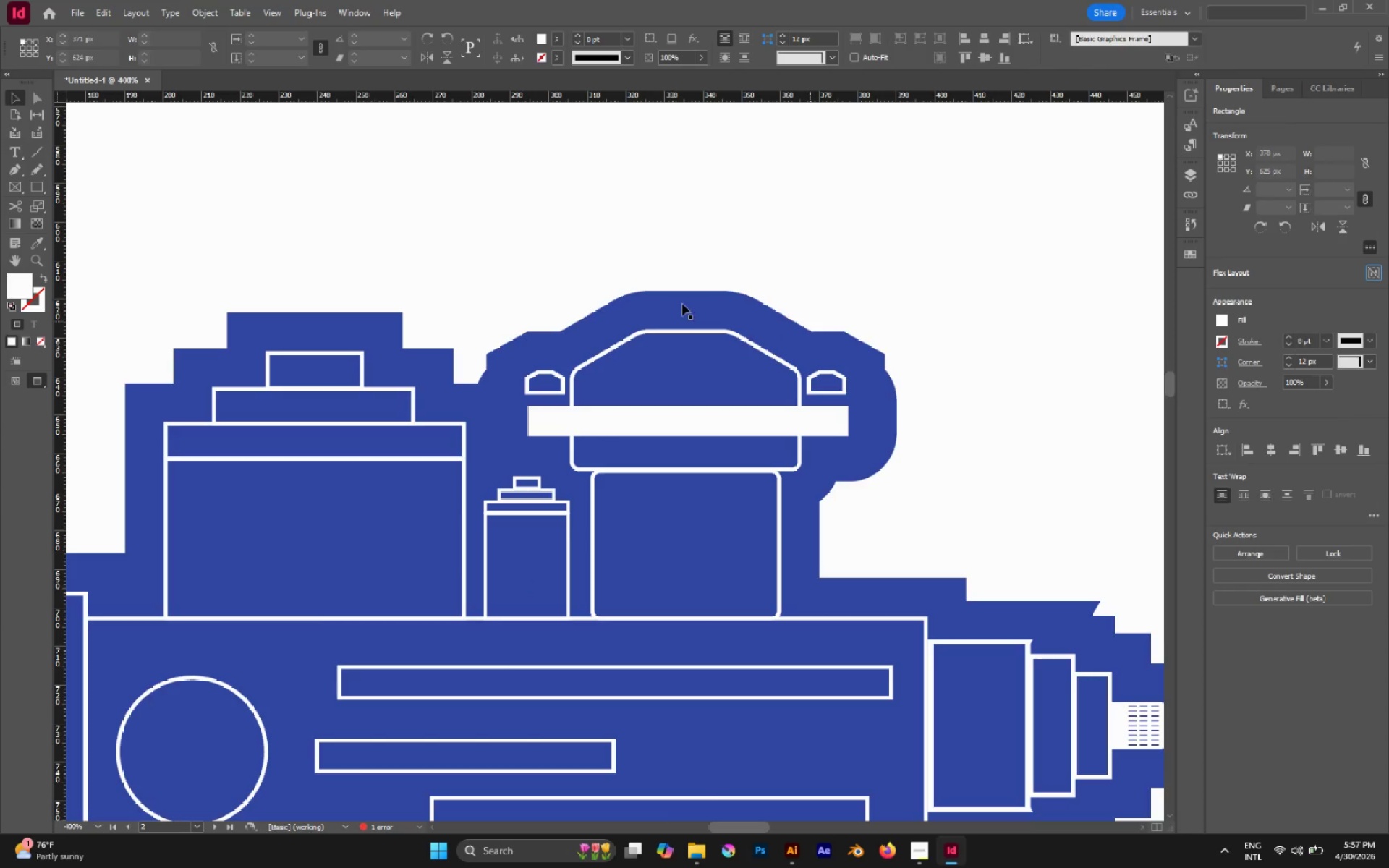 
hold_key(key=AltLeft, duration=0.73)
scroll: coordinate [682, 304], scroll_direction: down, amount: 3.0
 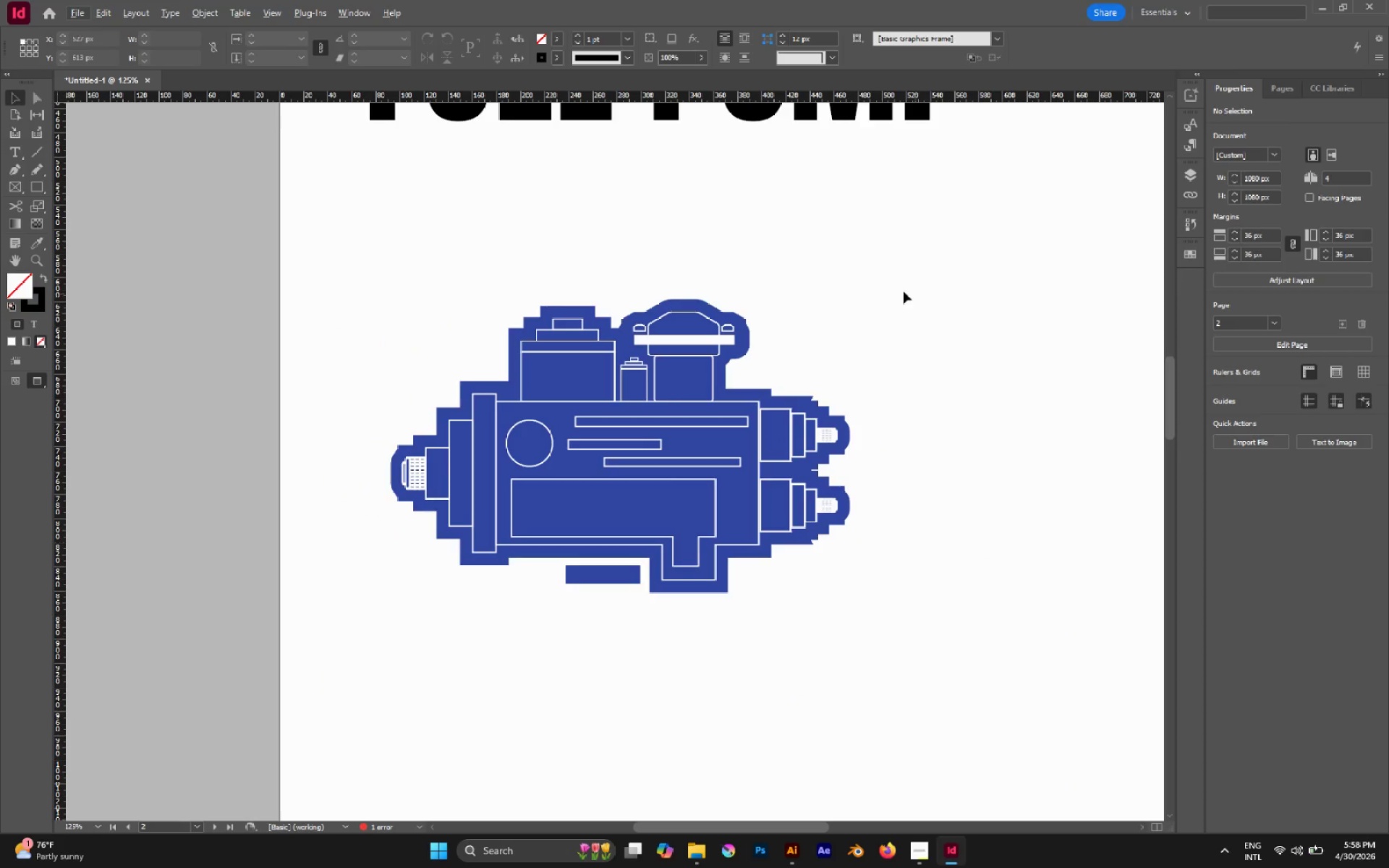 
hold_key(key=AltLeft, duration=0.36)
scroll: coordinate [739, 259], scroll_direction: down, amount: 2.0
 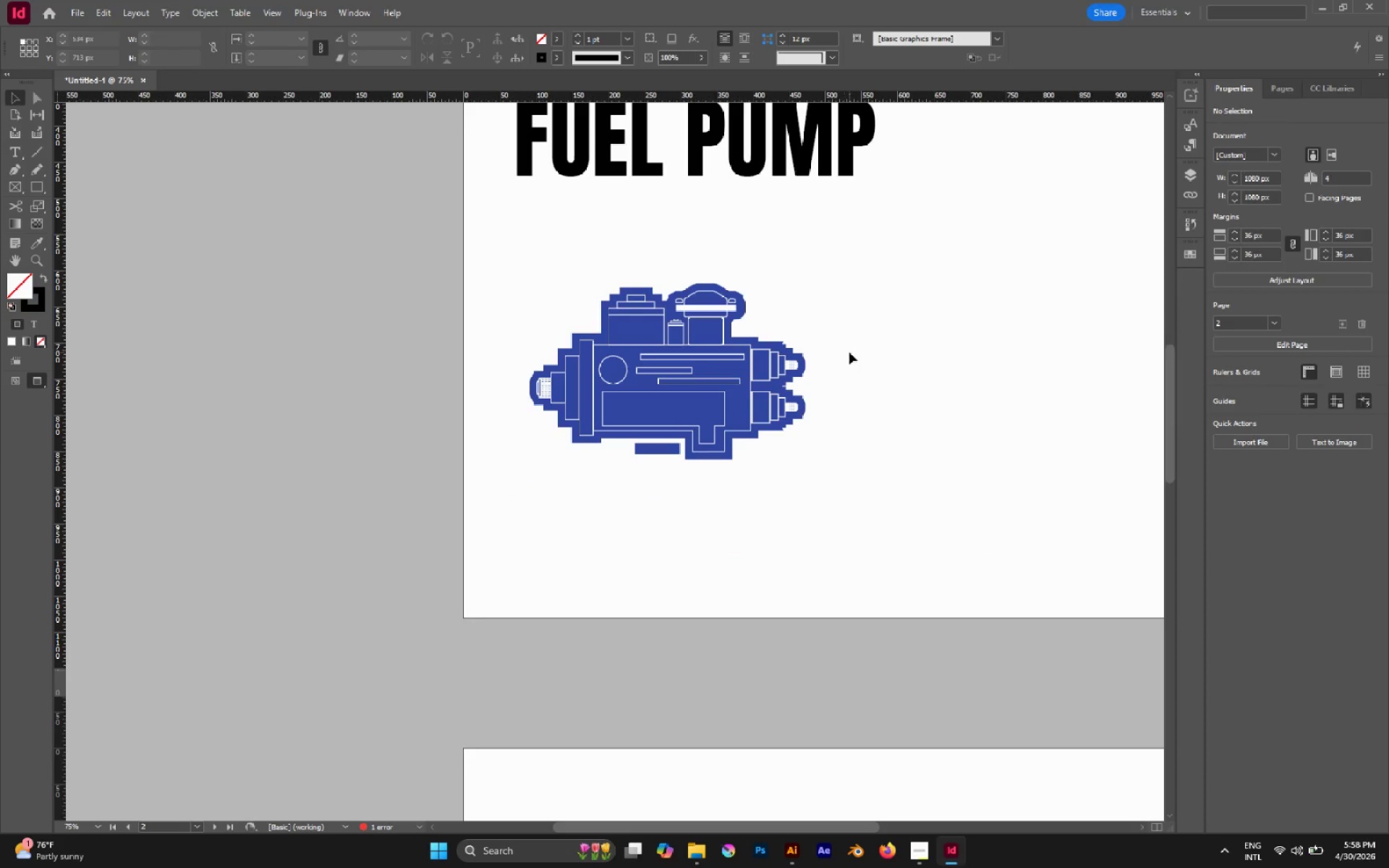 
hold_key(key=AltLeft, duration=0.38)
 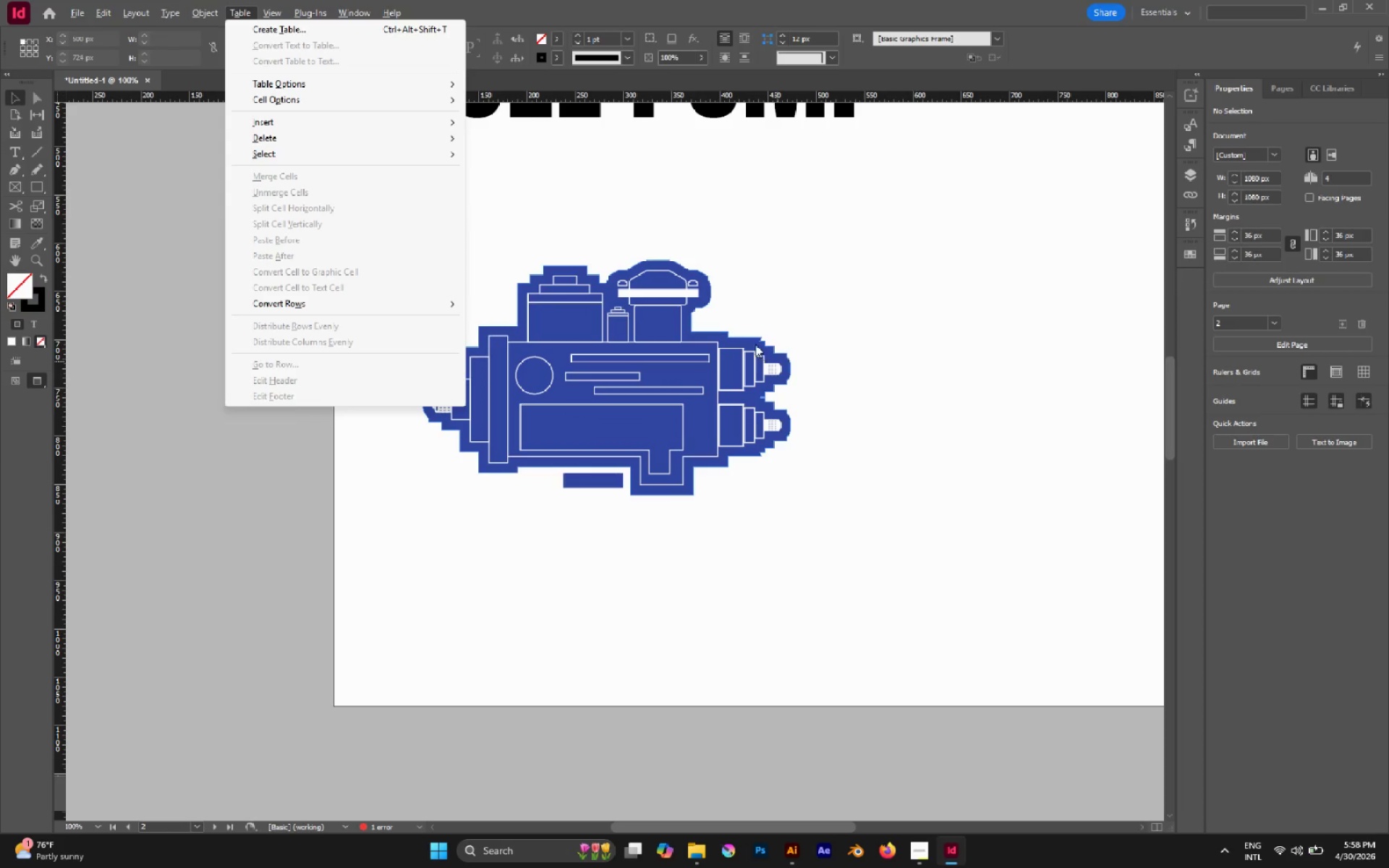 
key(A)
 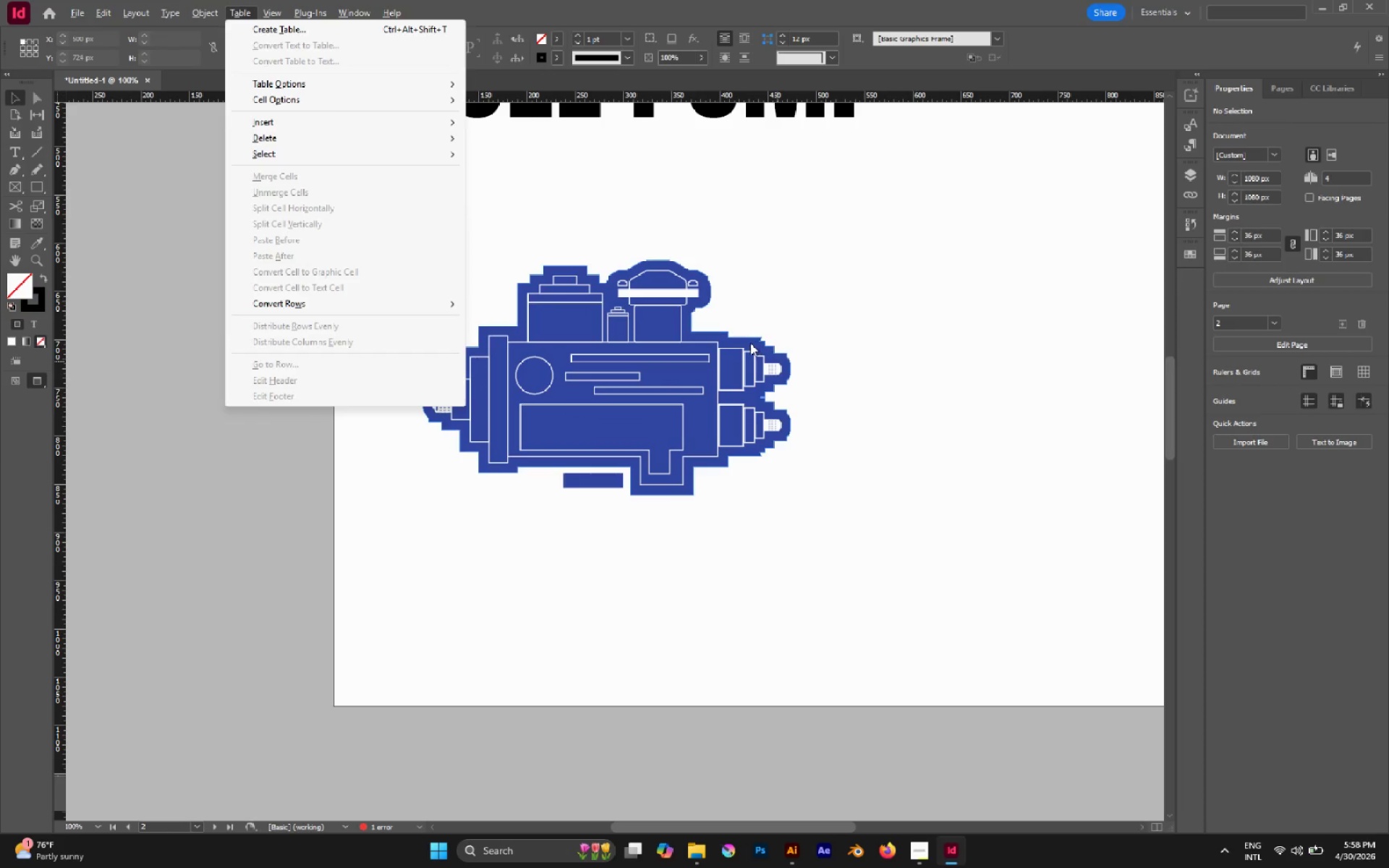 
scroll: coordinate [849, 352], scroll_direction: none, amount: 0.0
 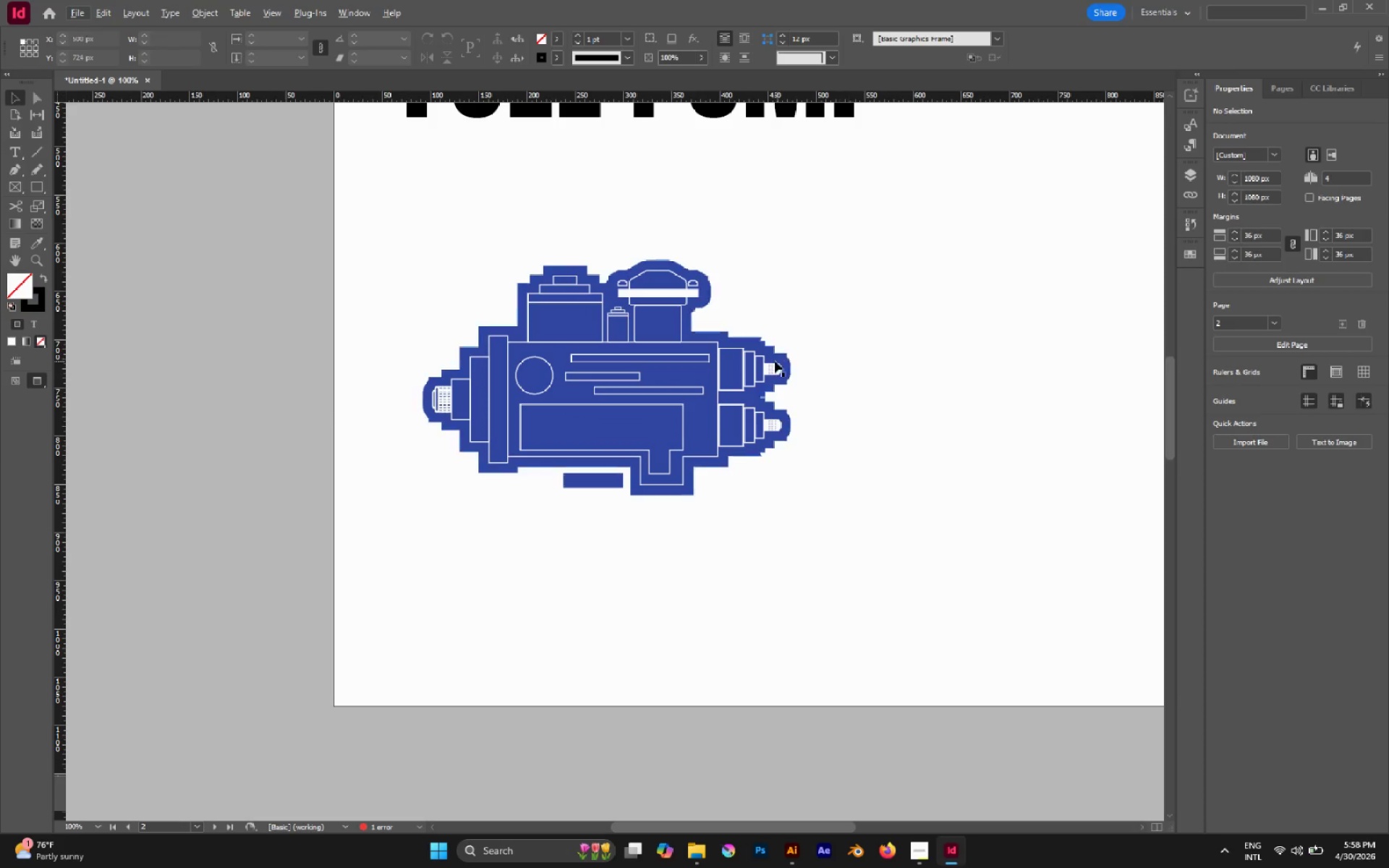 
left_click([750, 343])
 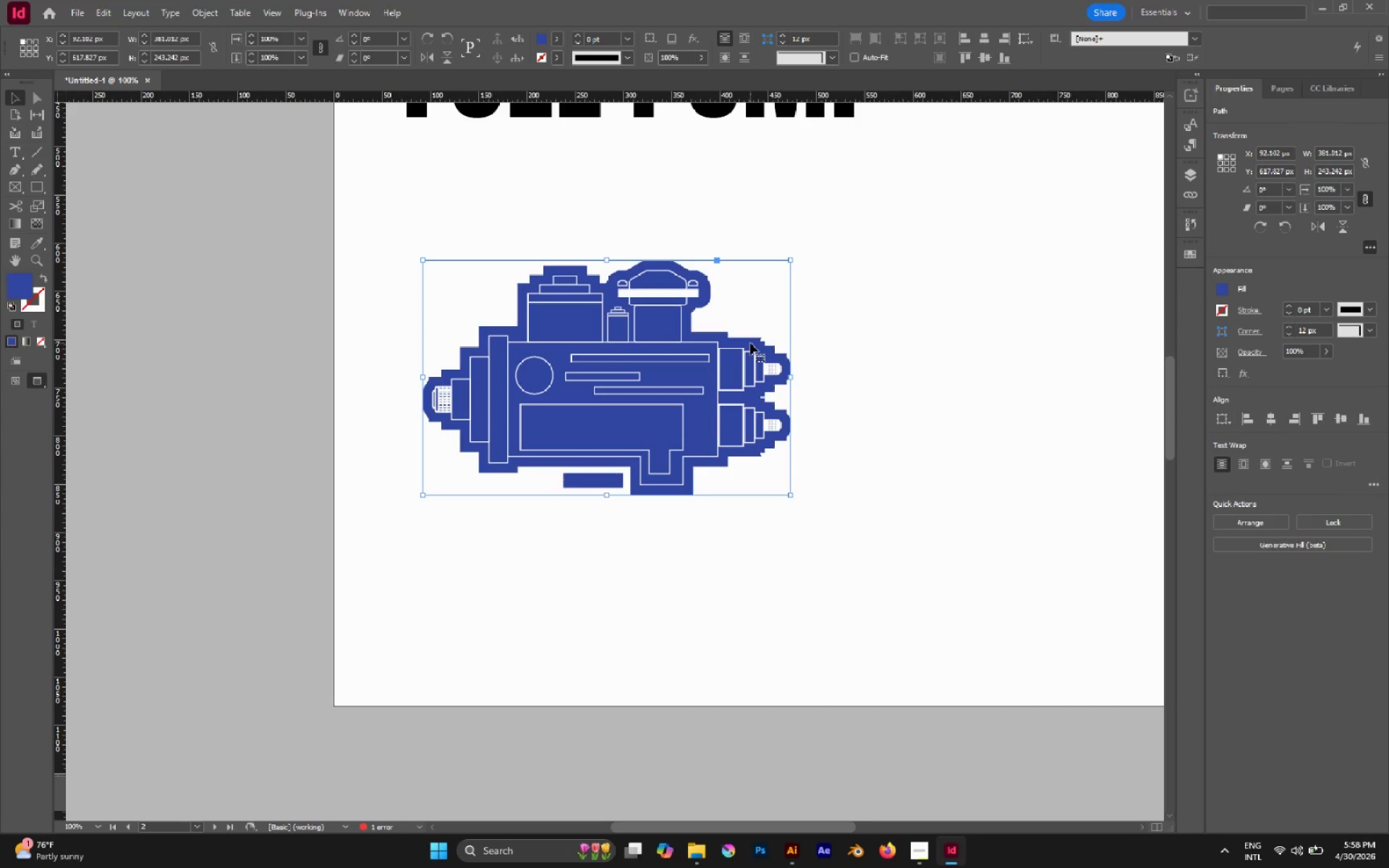 
key(A)
 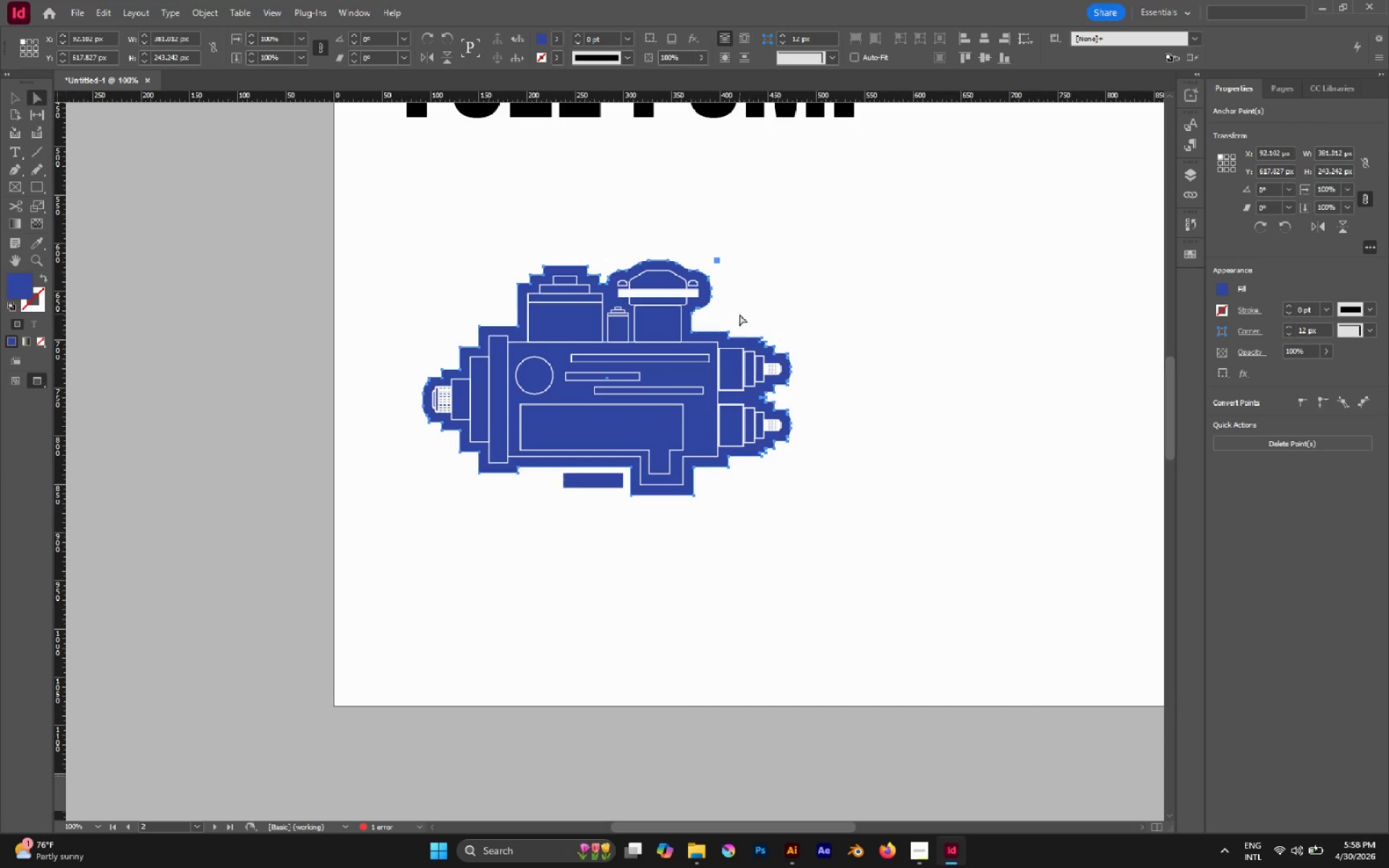 
left_click([739, 314])
 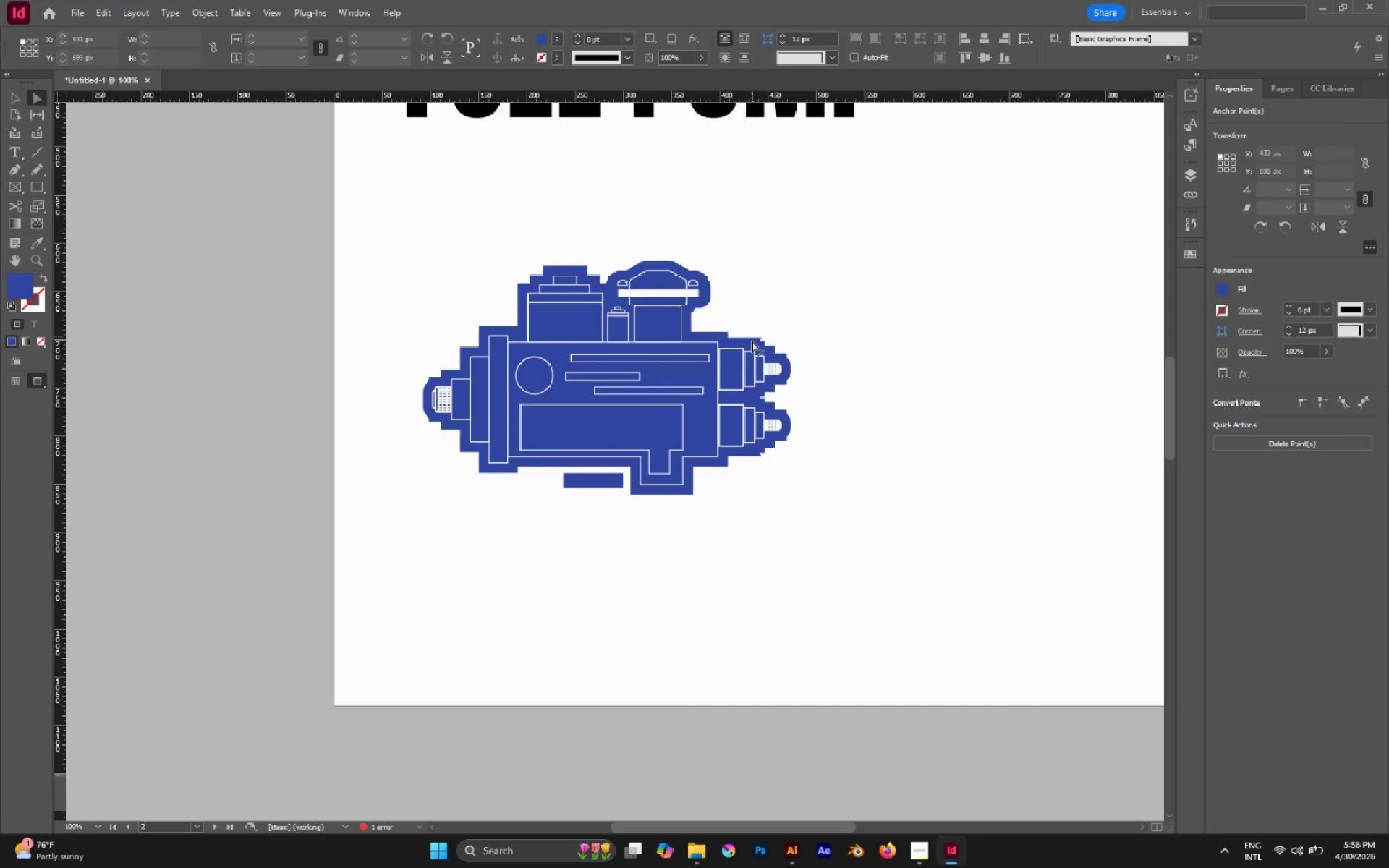 
hold_key(key=AltLeft, duration=0.81)
left_click([752, 341])
 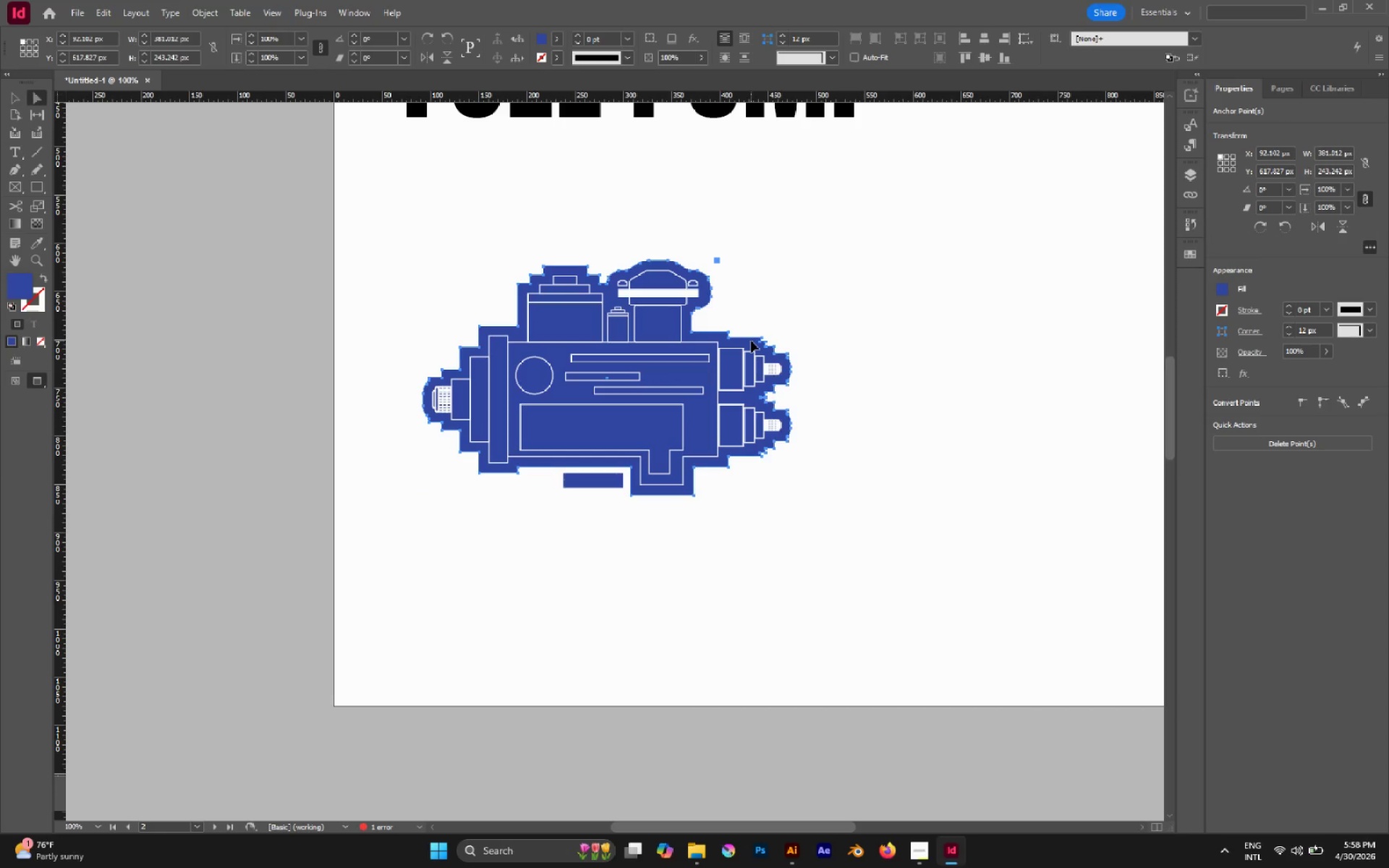 
key(V)
 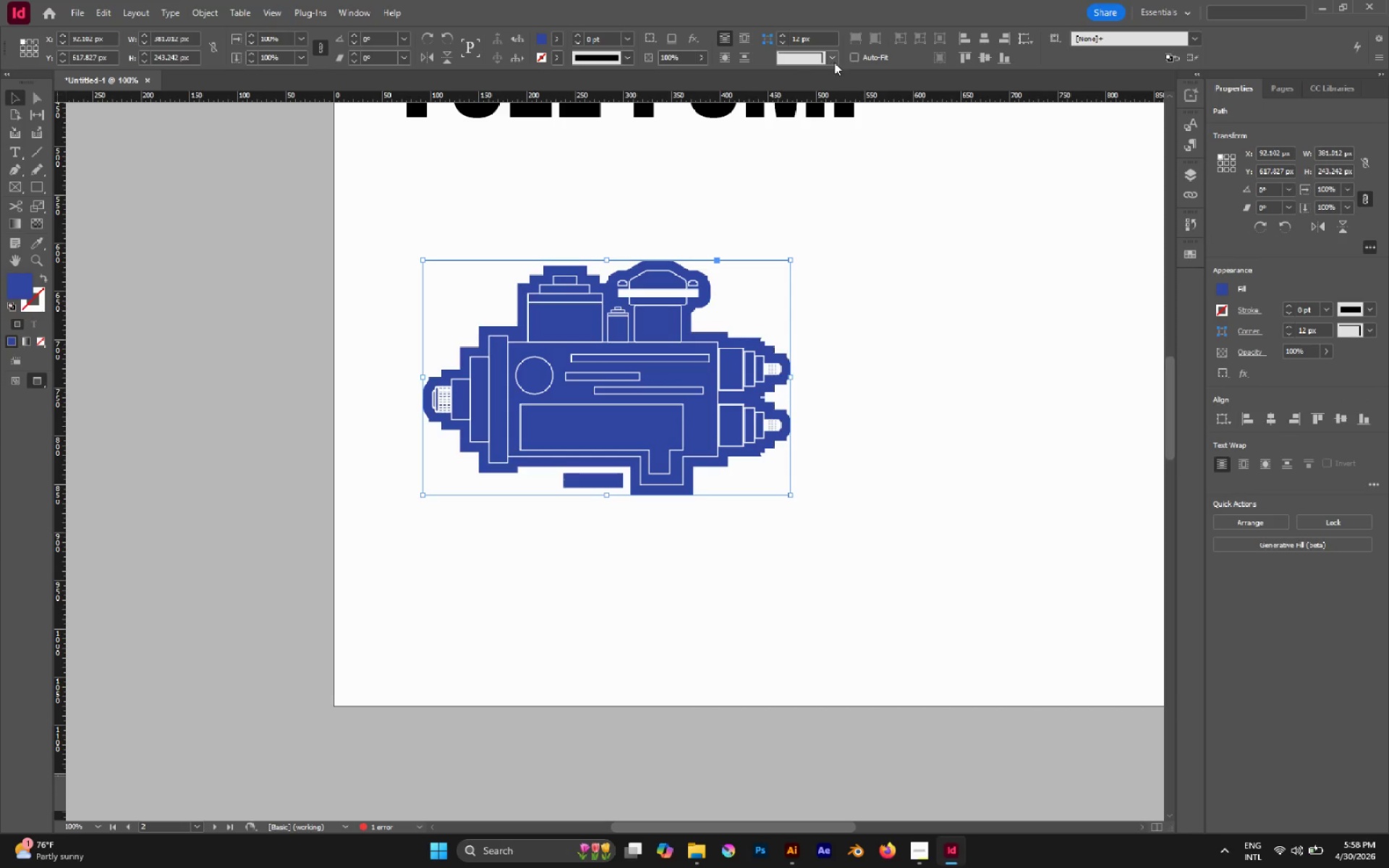 
left_click([834, 60])
 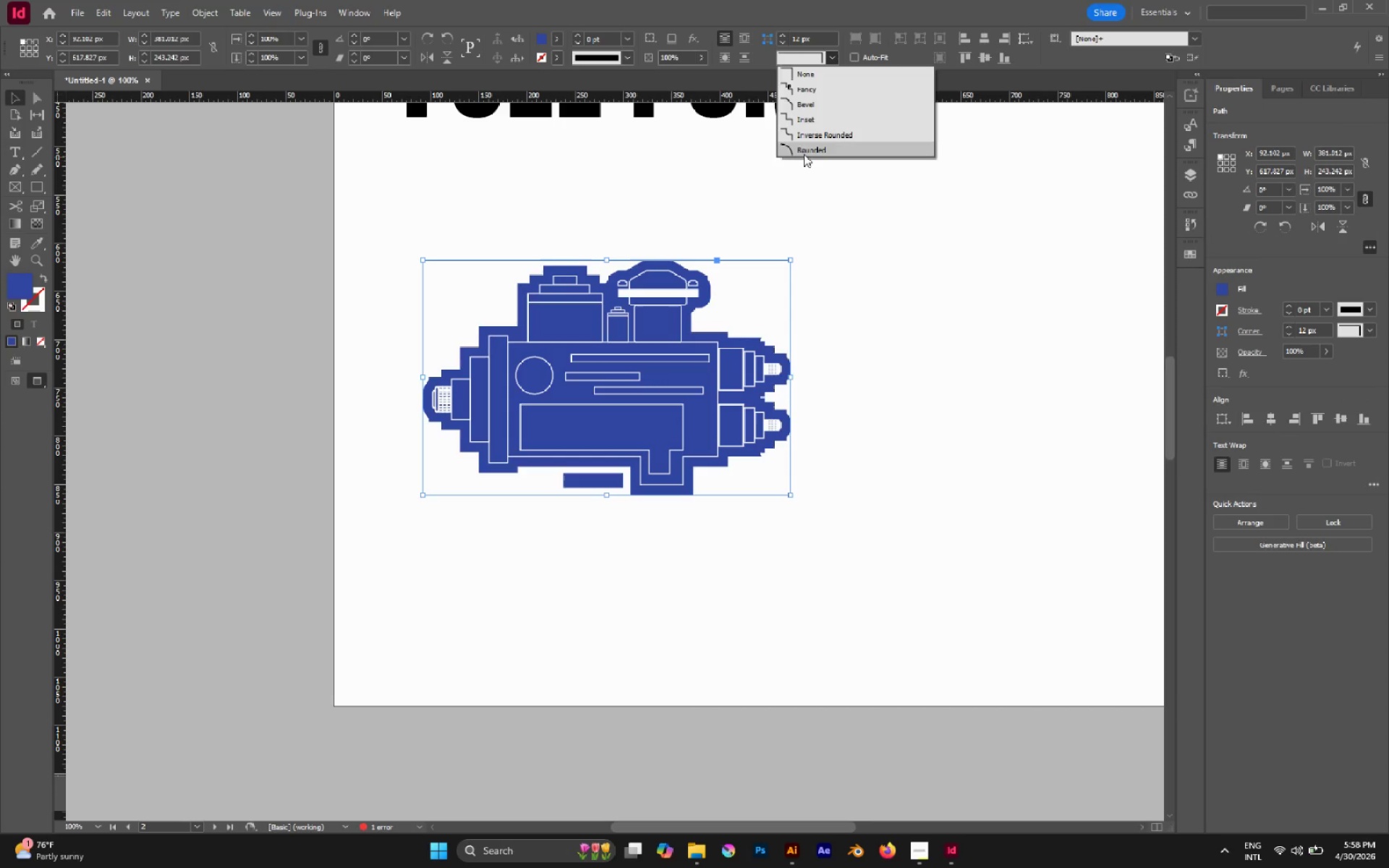 
left_click([804, 154])
 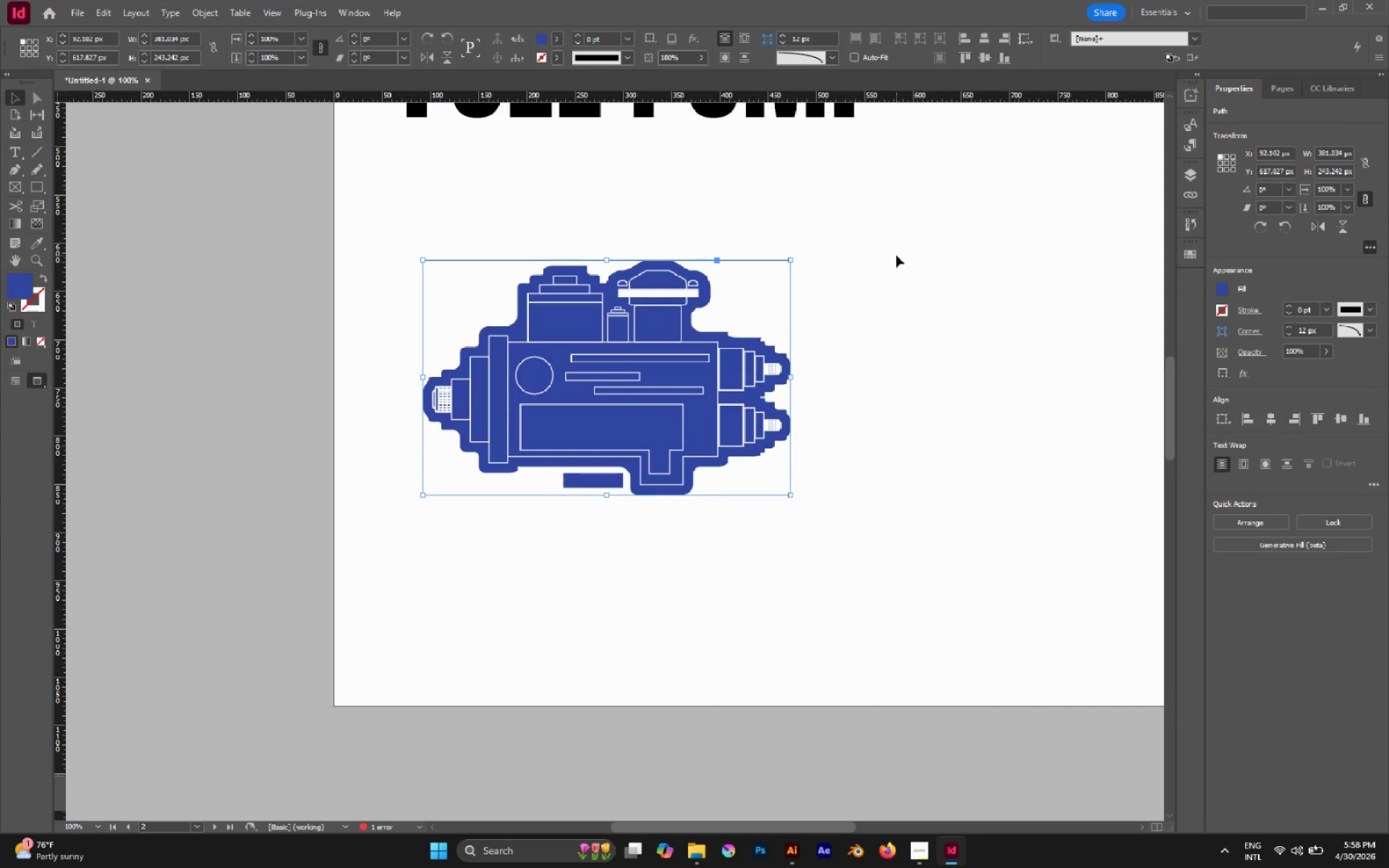 
left_click([896, 256])
 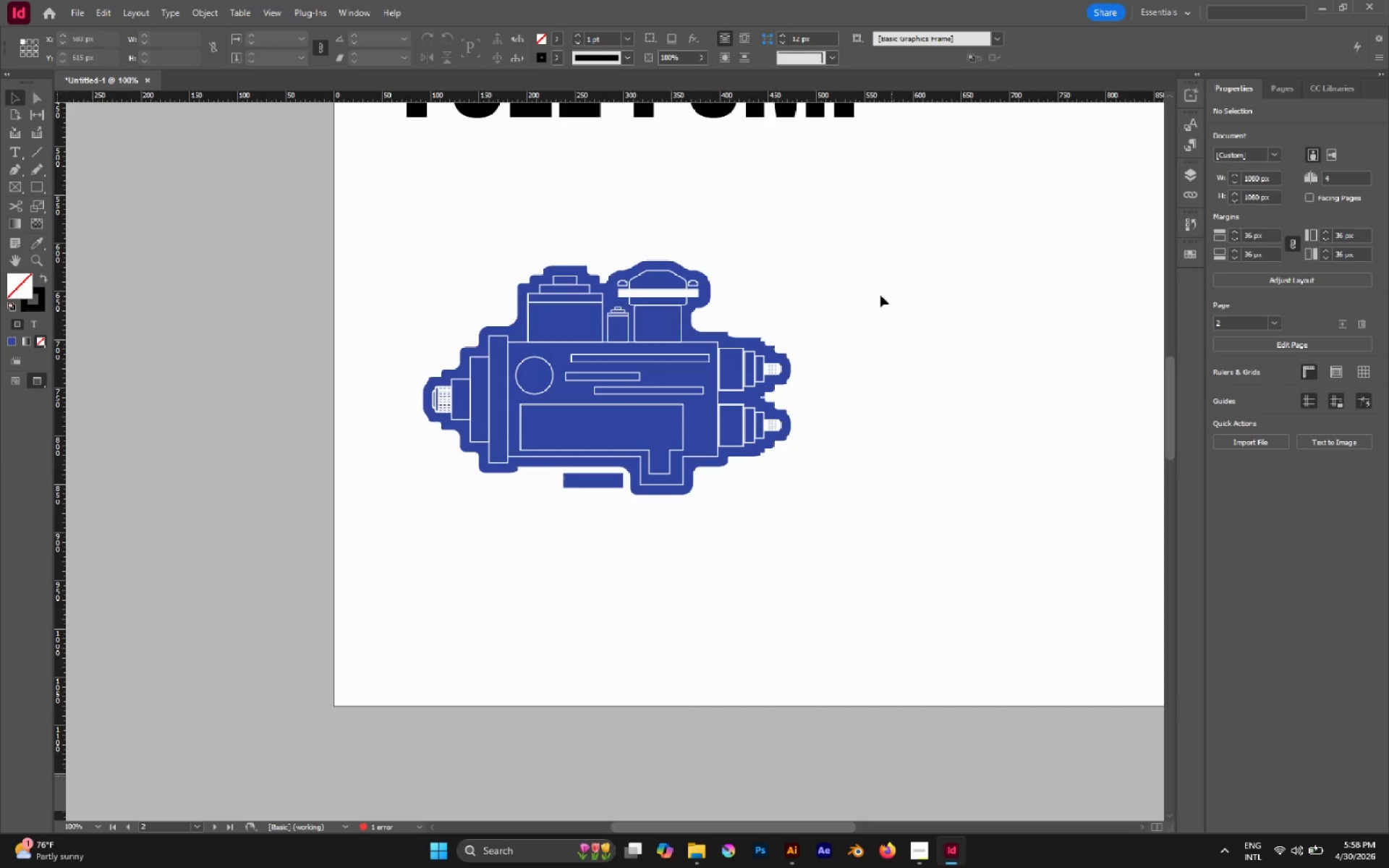 
hold_key(key=AltLeft, duration=1.49)
scroll: coordinate [768, 341], scroll_direction: up, amount: 6.0
 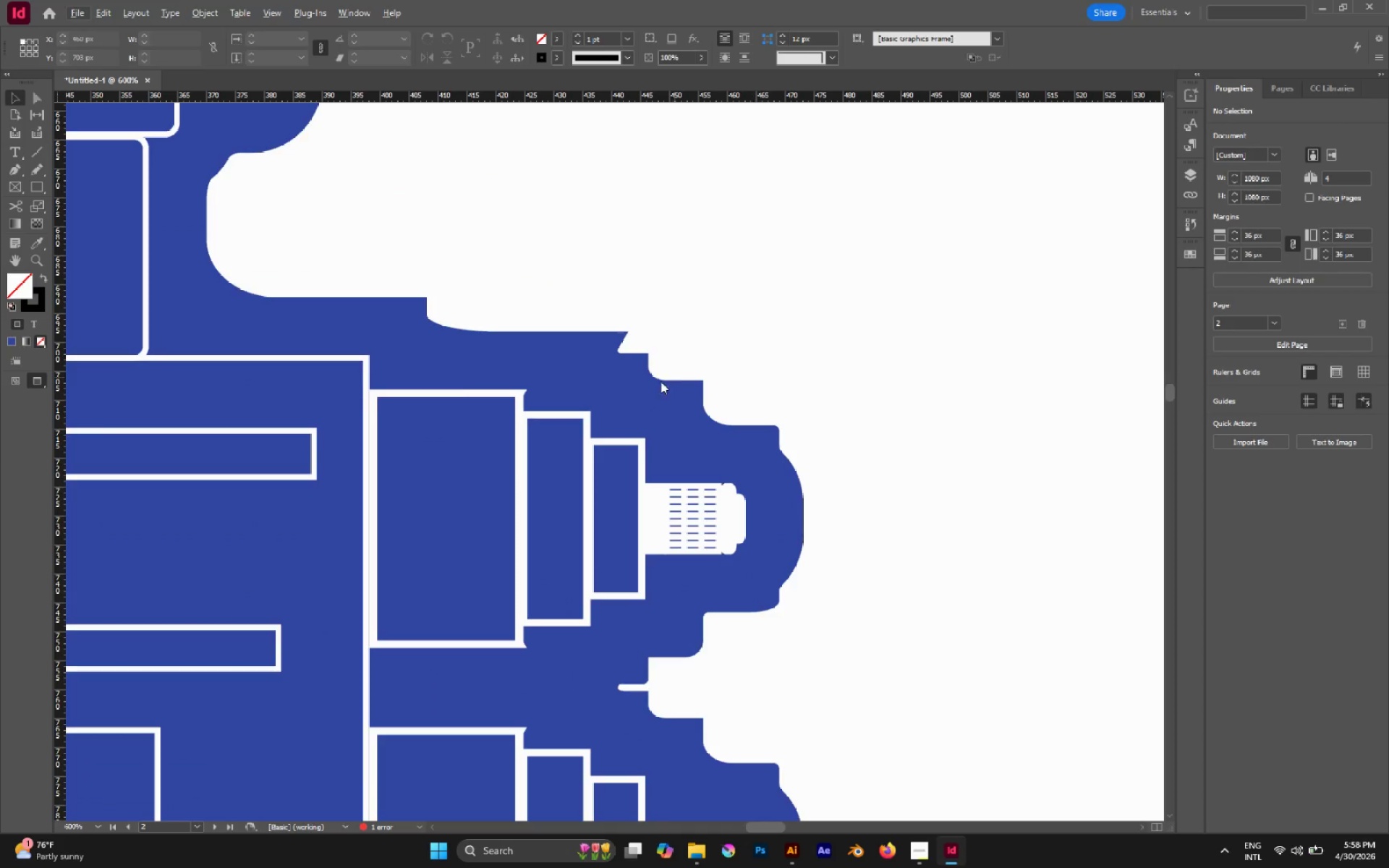 
key(A)
 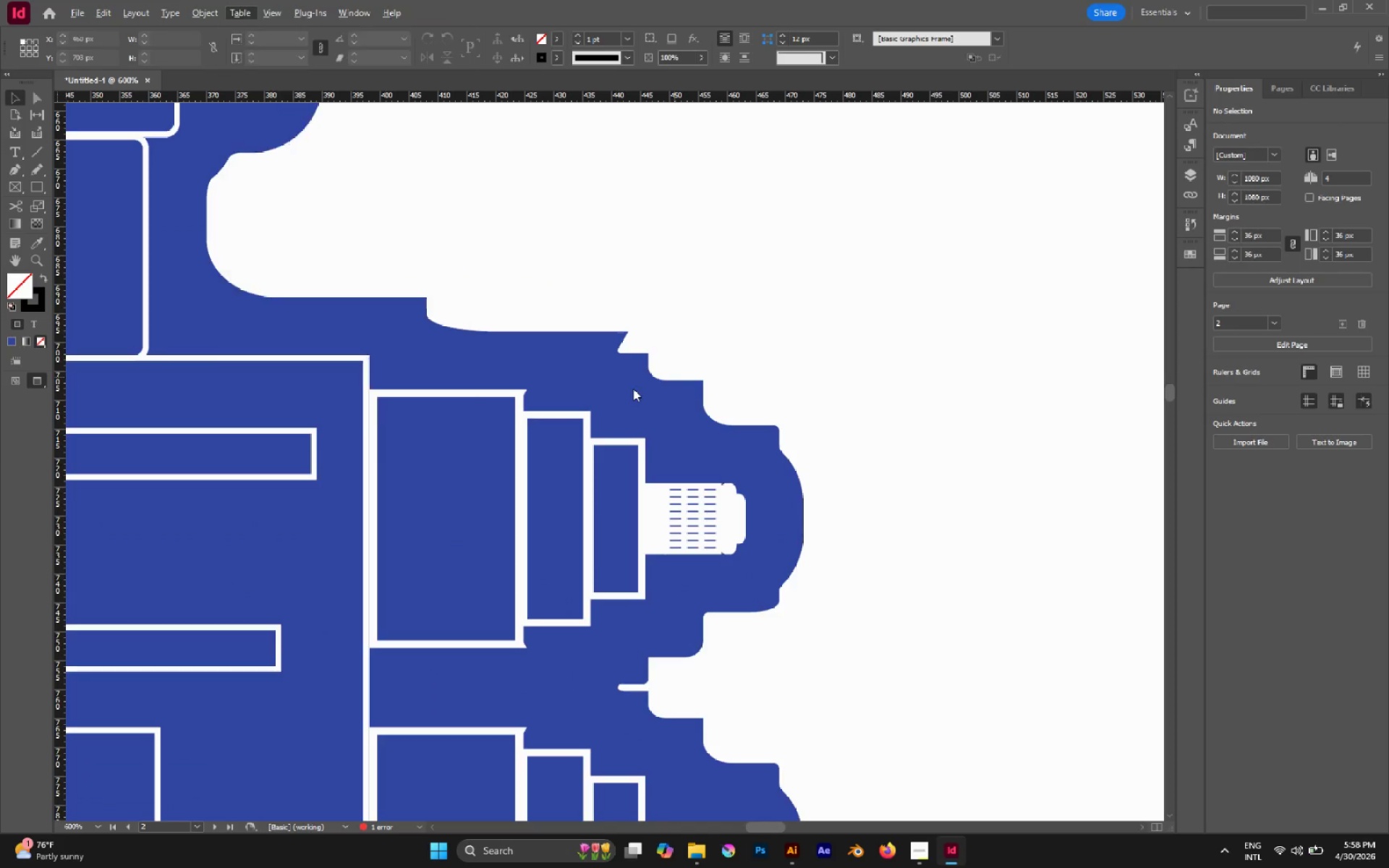 
left_click([633, 388])
 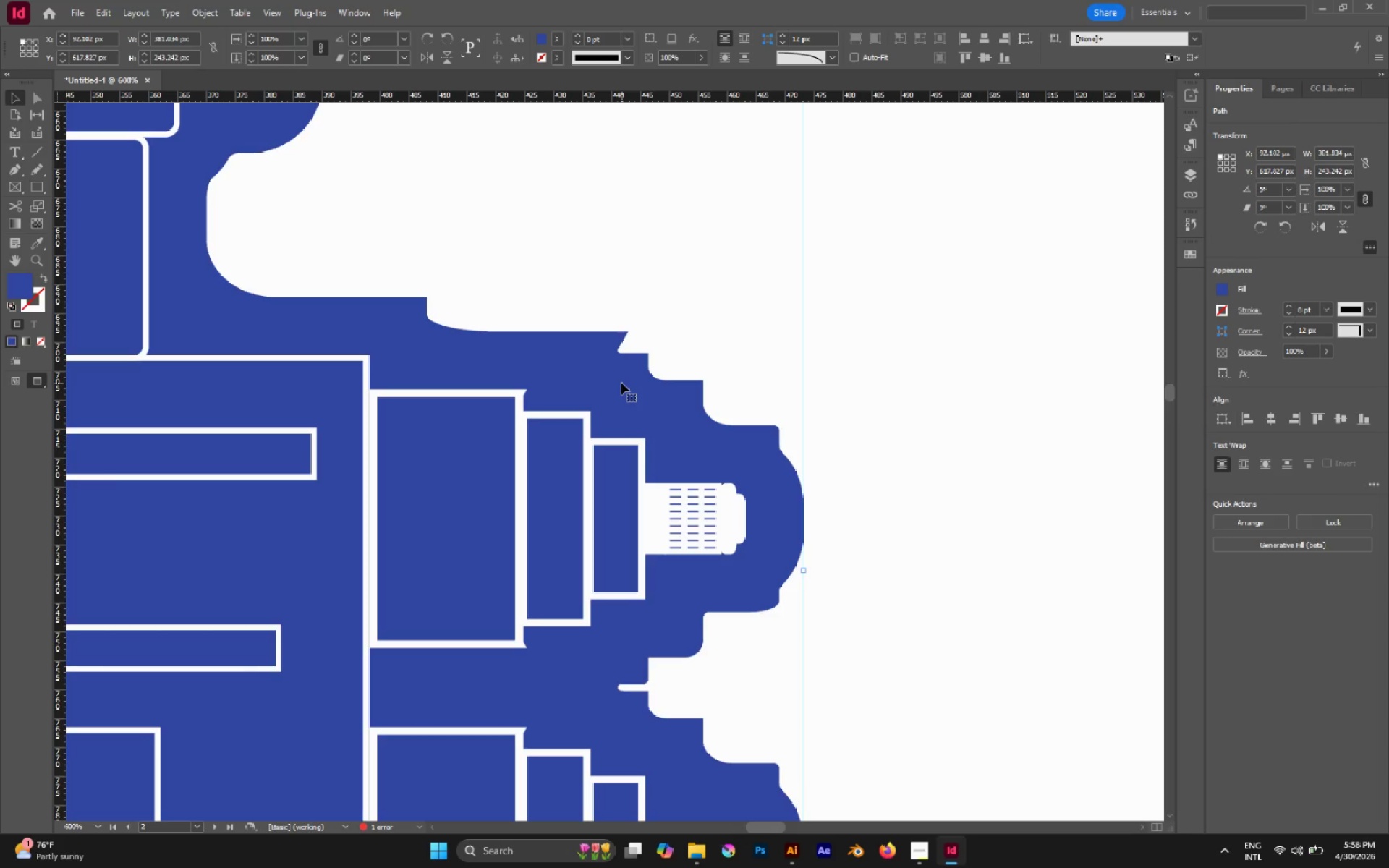 
key(A)
 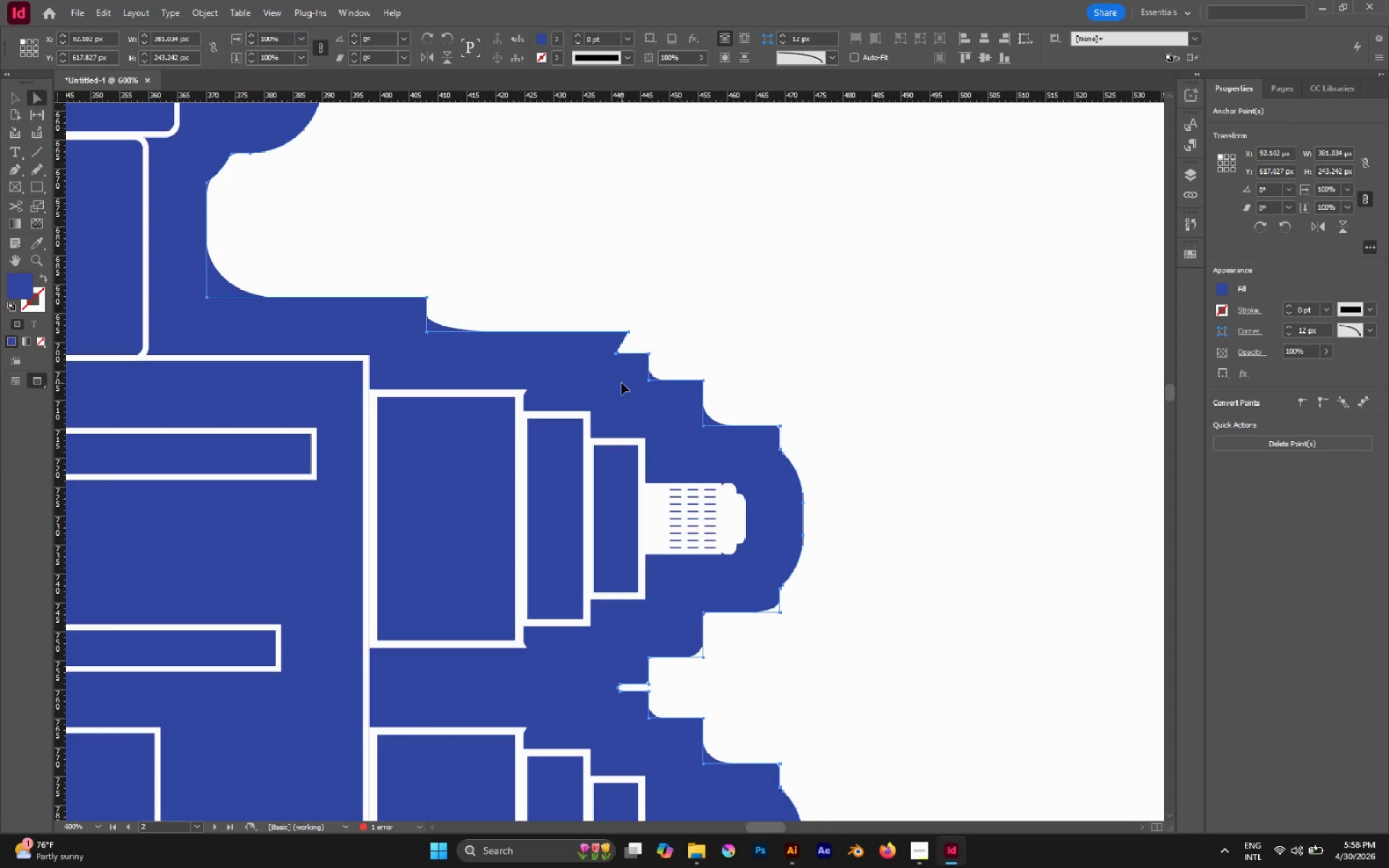 
left_click([621, 383])
 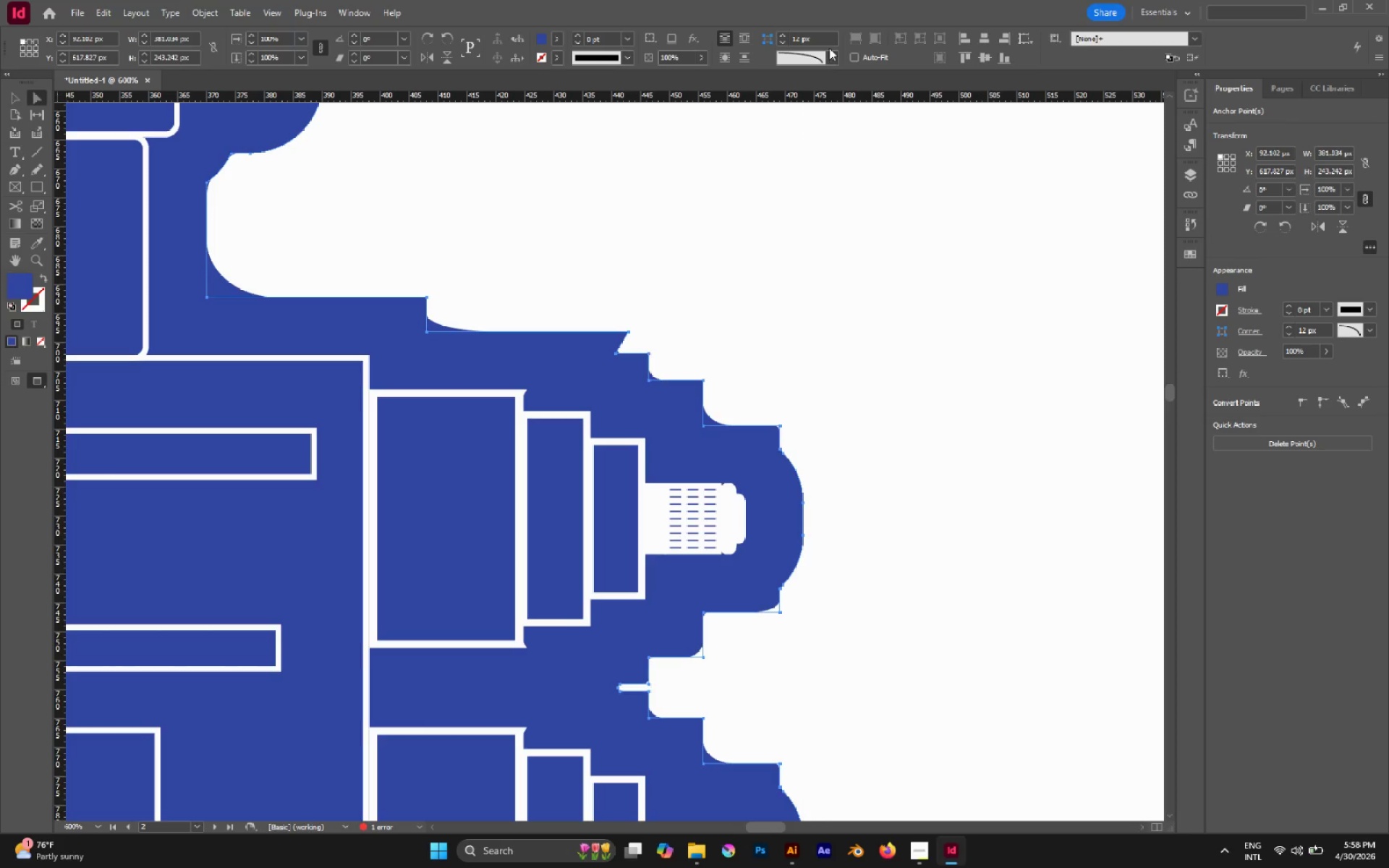 
left_click([828, 55])
 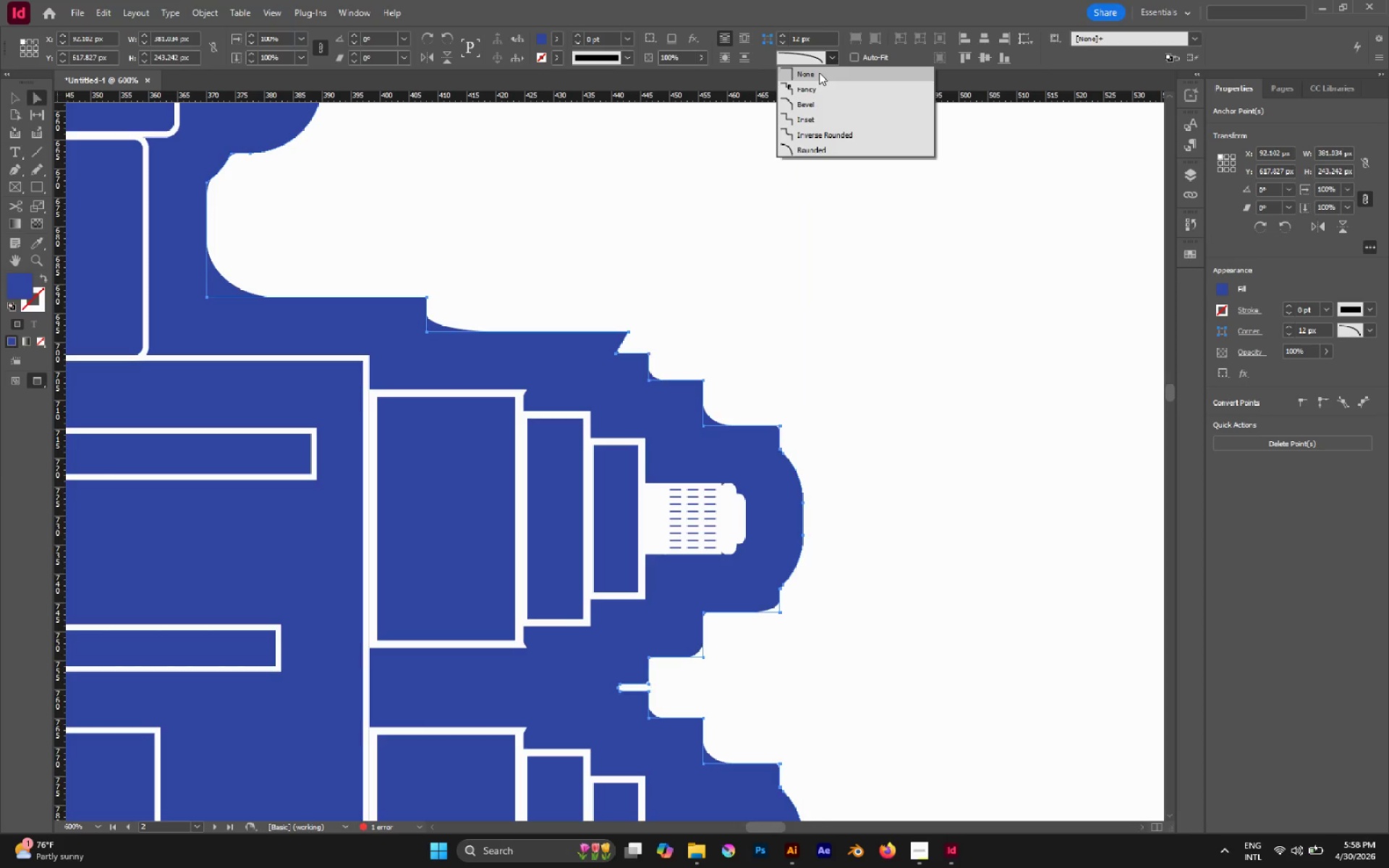 
left_click([819, 72])
 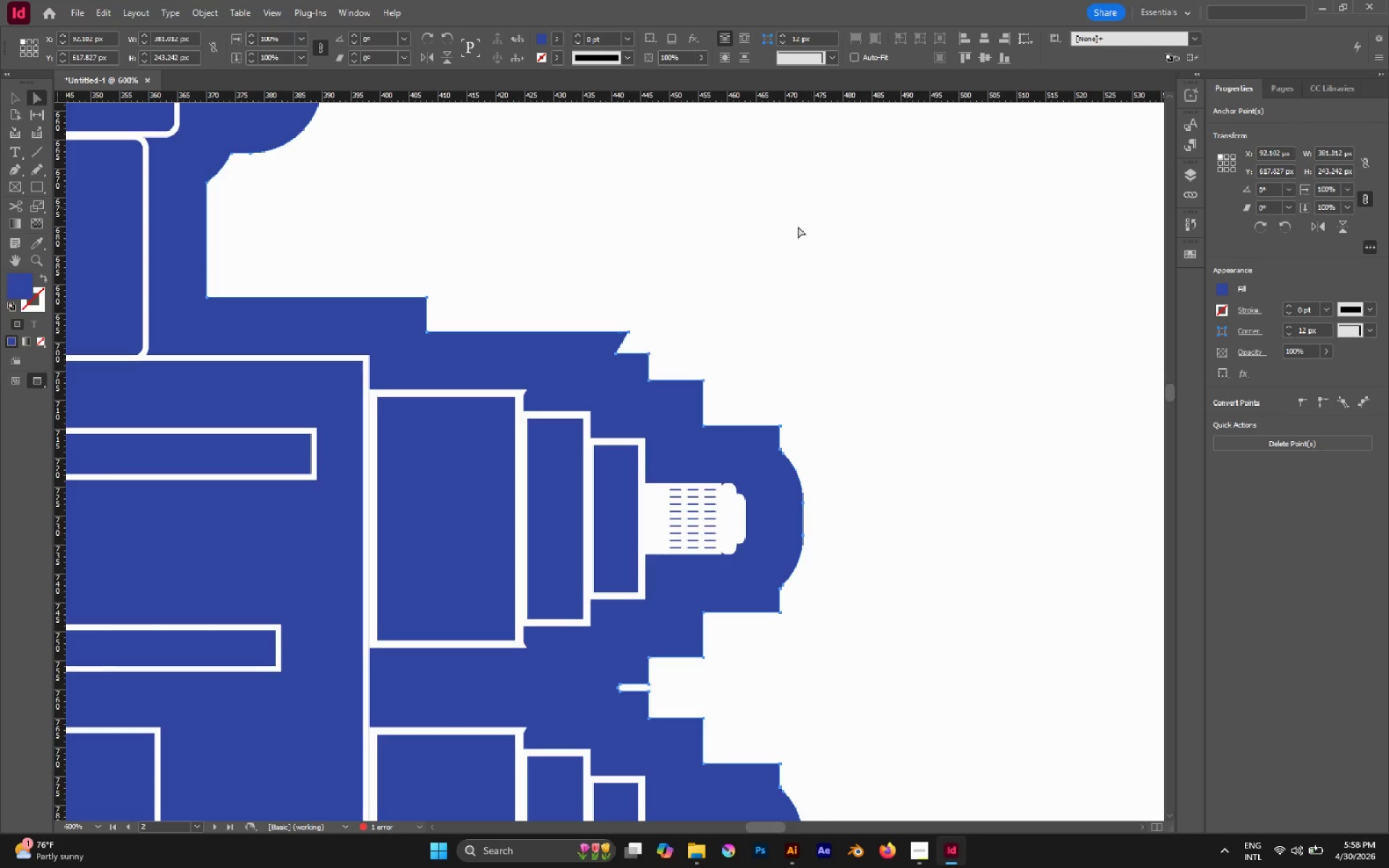 
left_click([720, 289])
 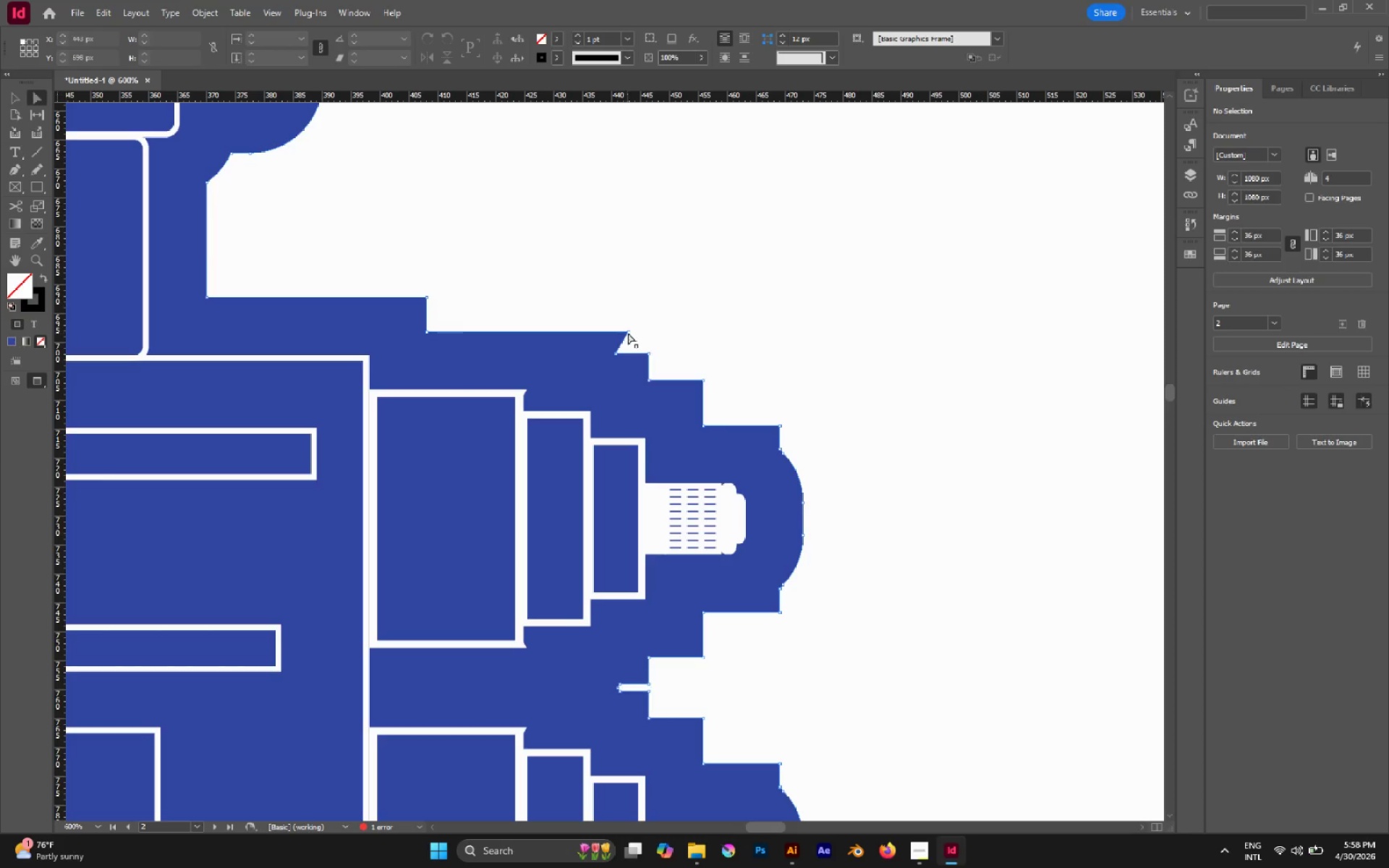 
left_click([629, 332])
 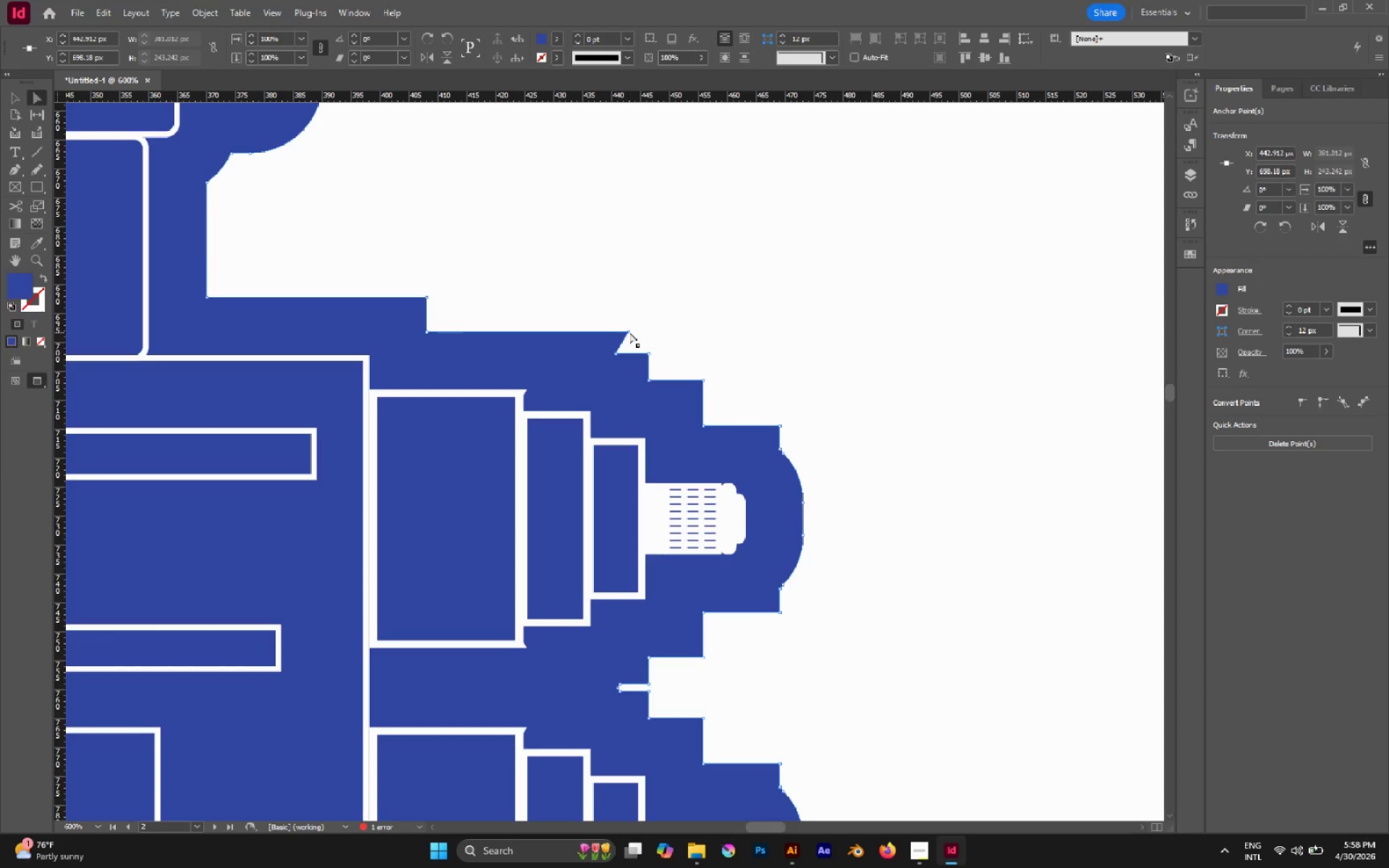 
left_click_drag(start_coordinate=[629, 332], to_coordinate=[615, 331])
 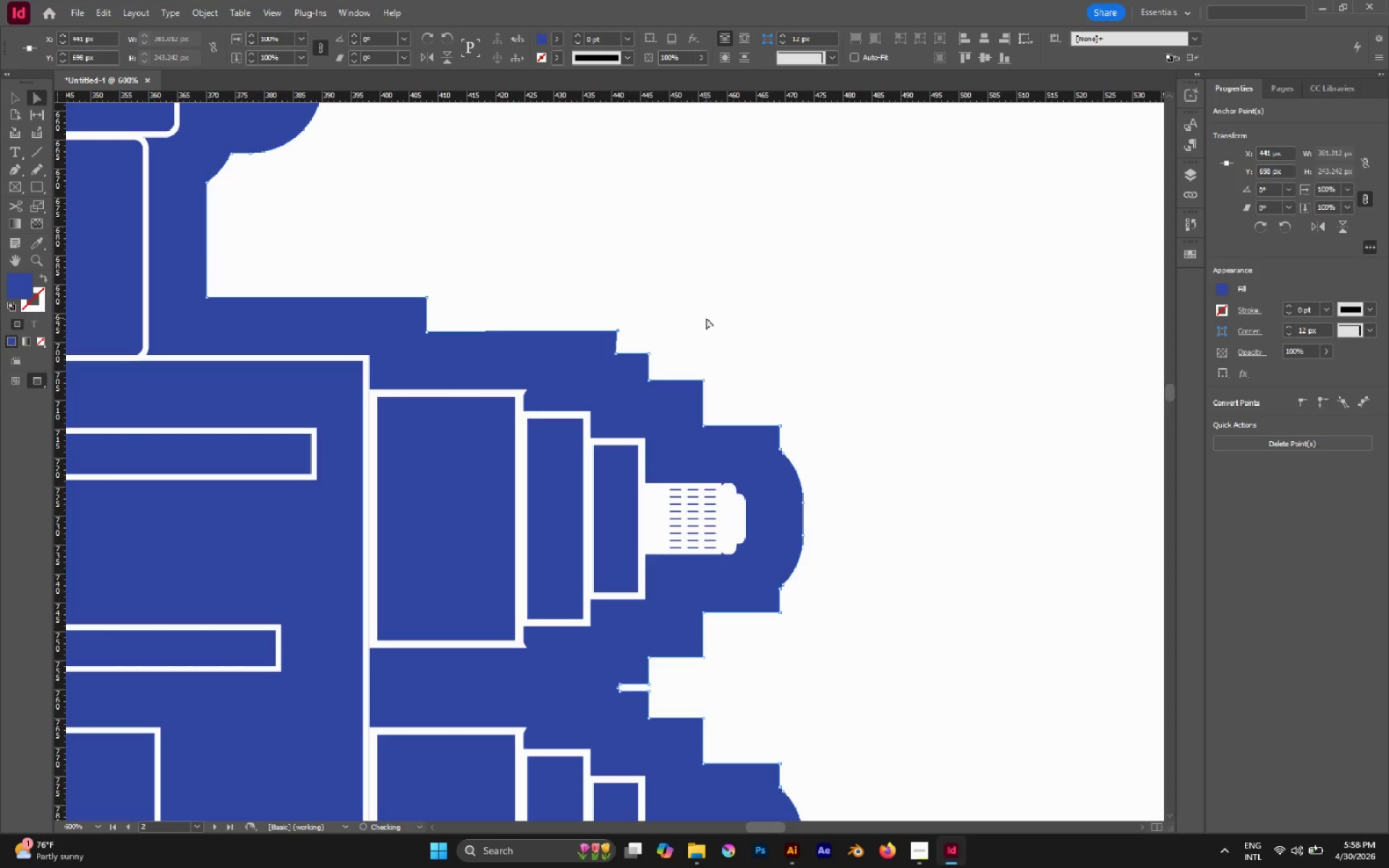 
left_click([706, 318])
 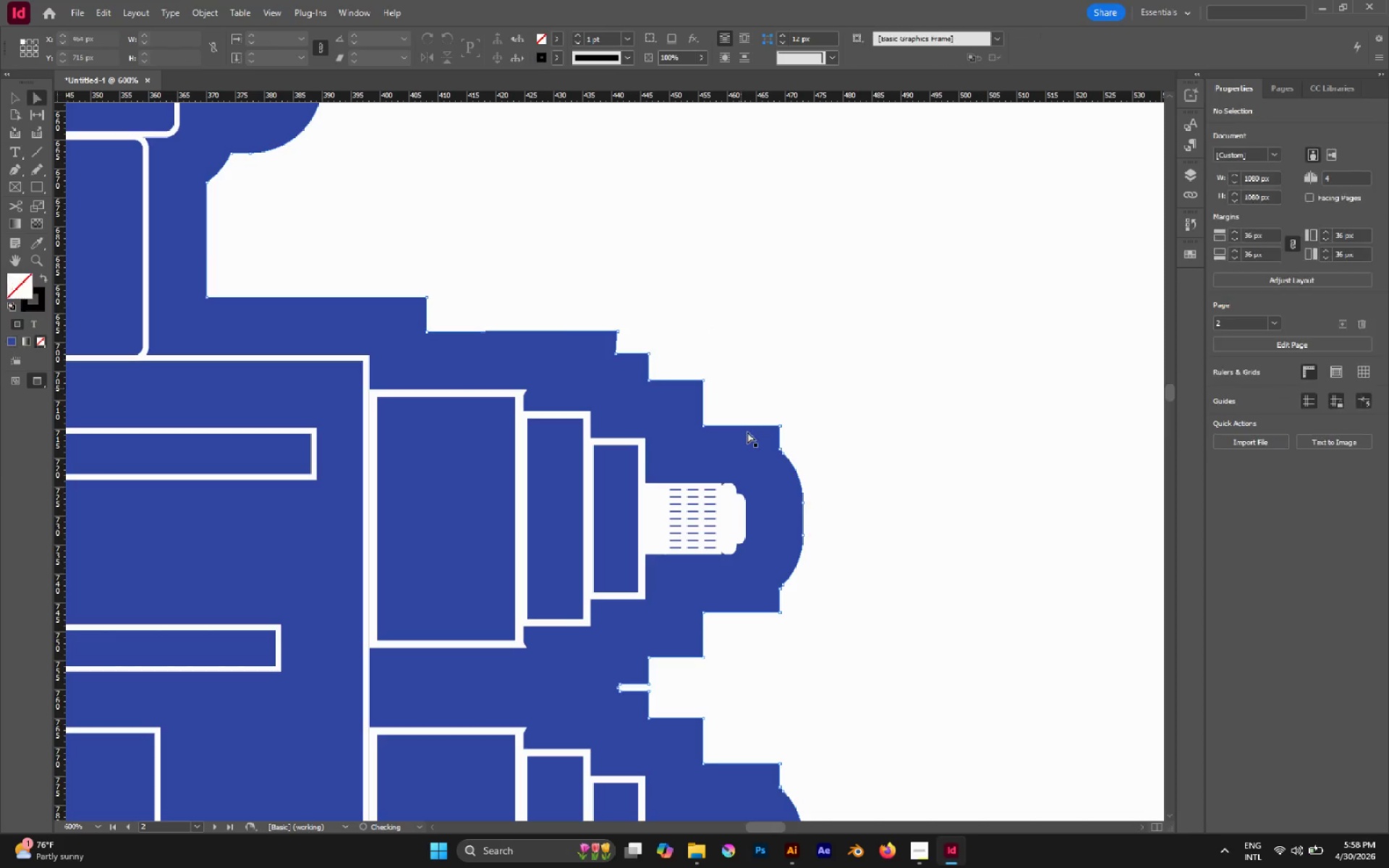 
left_click([747, 432])
 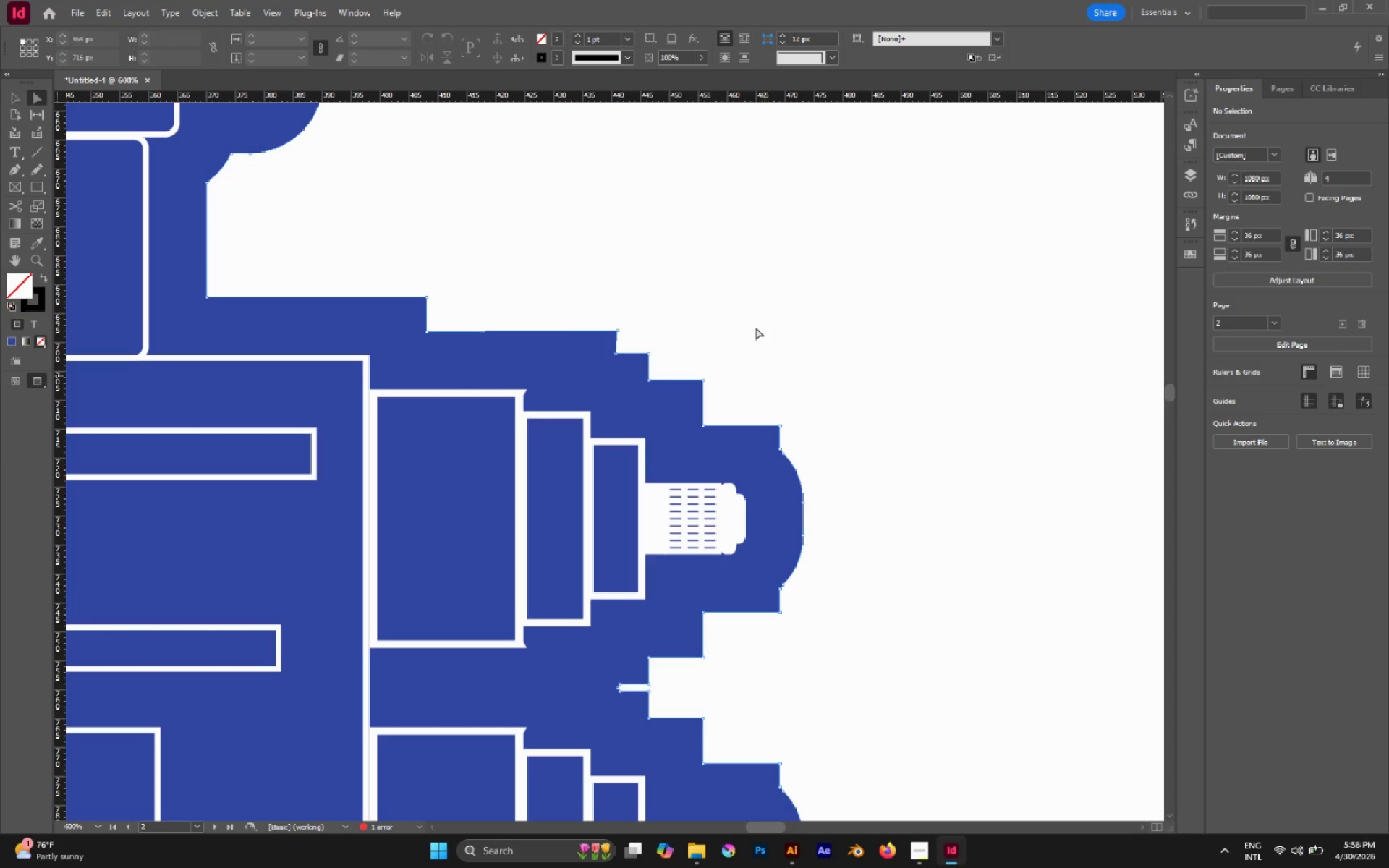 
hold_key(key=AltLeft, duration=1.17)
scroll: coordinate [756, 305], scroll_direction: down, amount: 4.0
 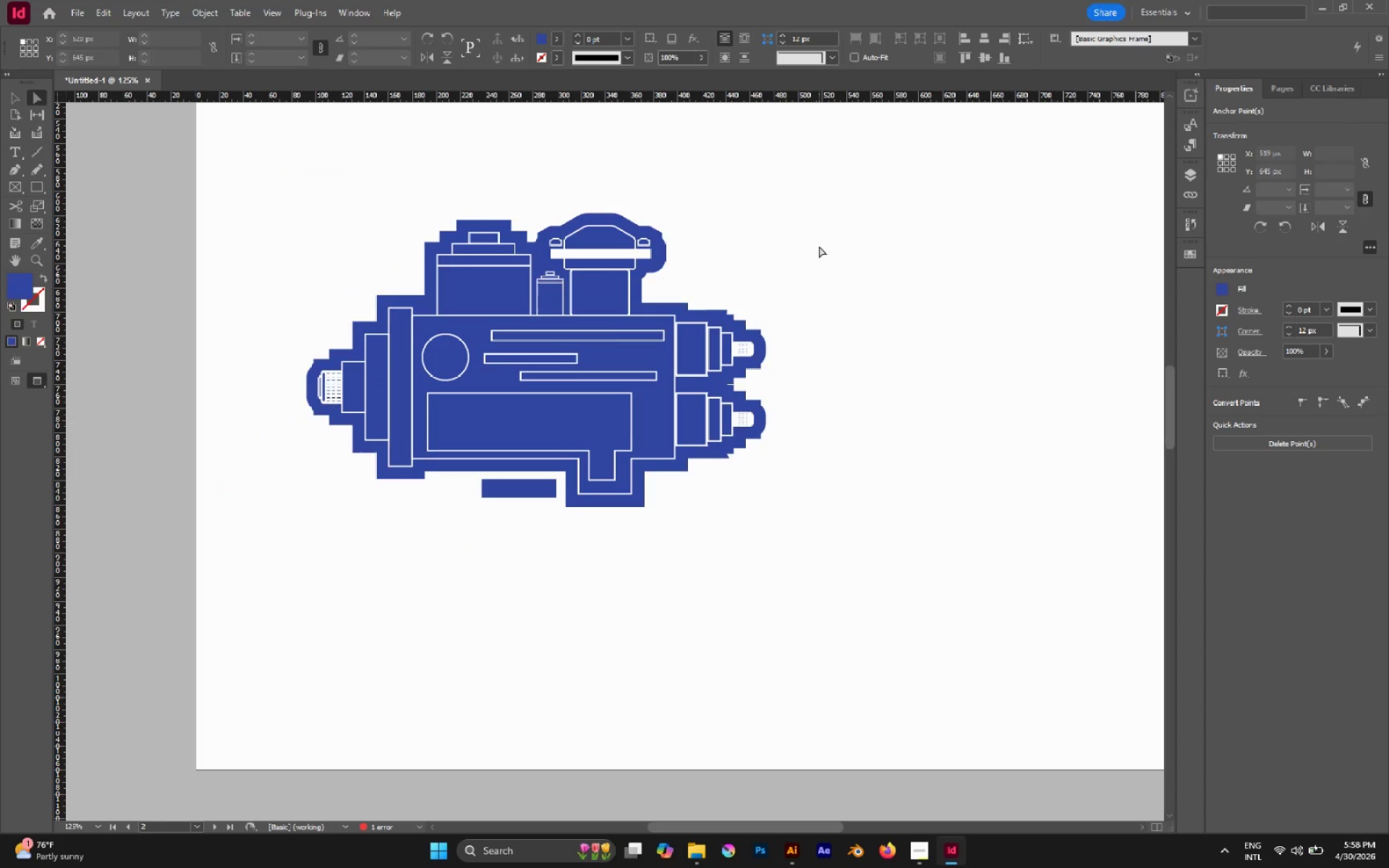 
hold_key(key=AltLeft, duration=0.81)
scroll: coordinate [819, 247], scroll_direction: down, amount: 3.0